 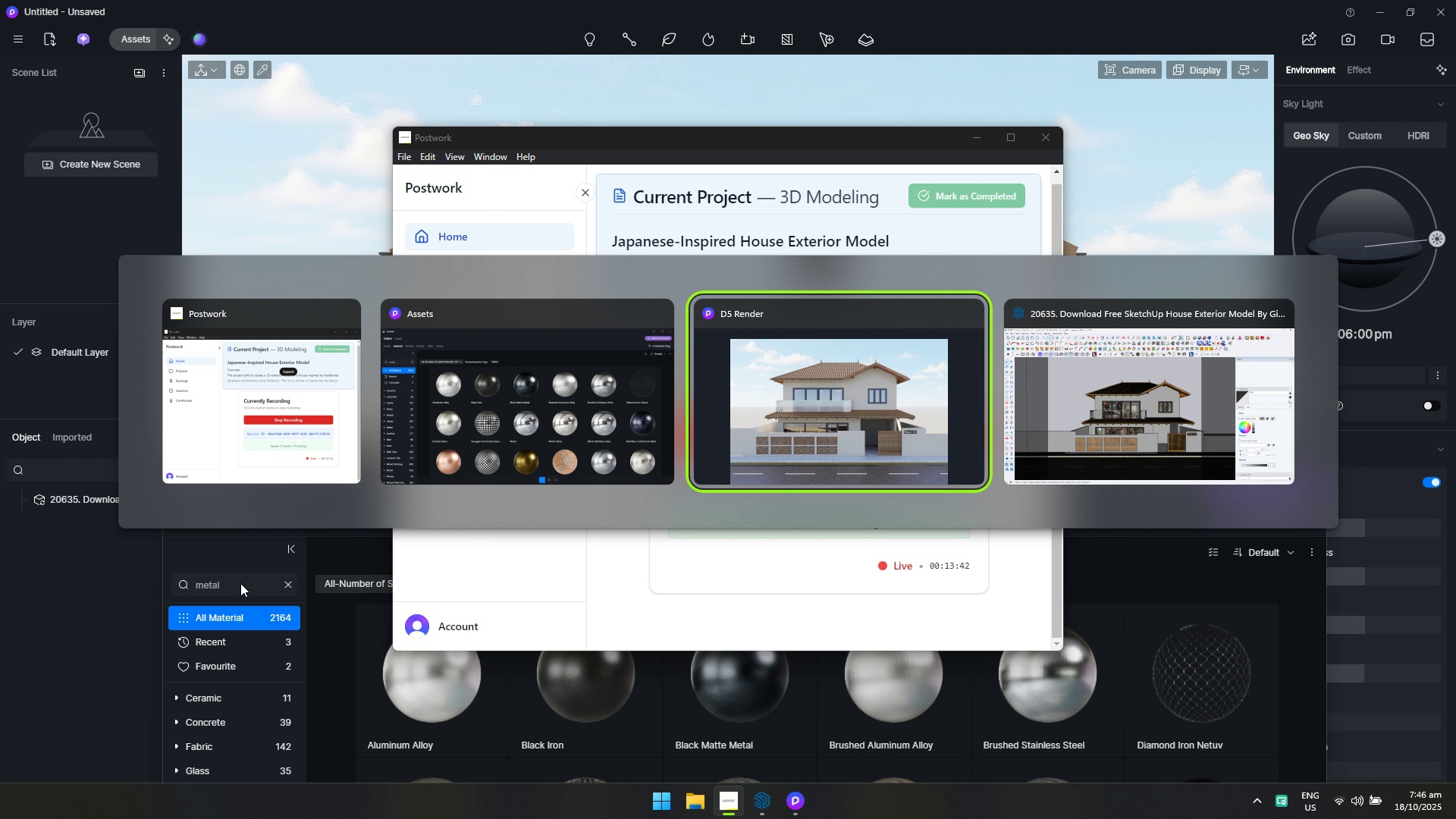 
key(Alt+Tab)
 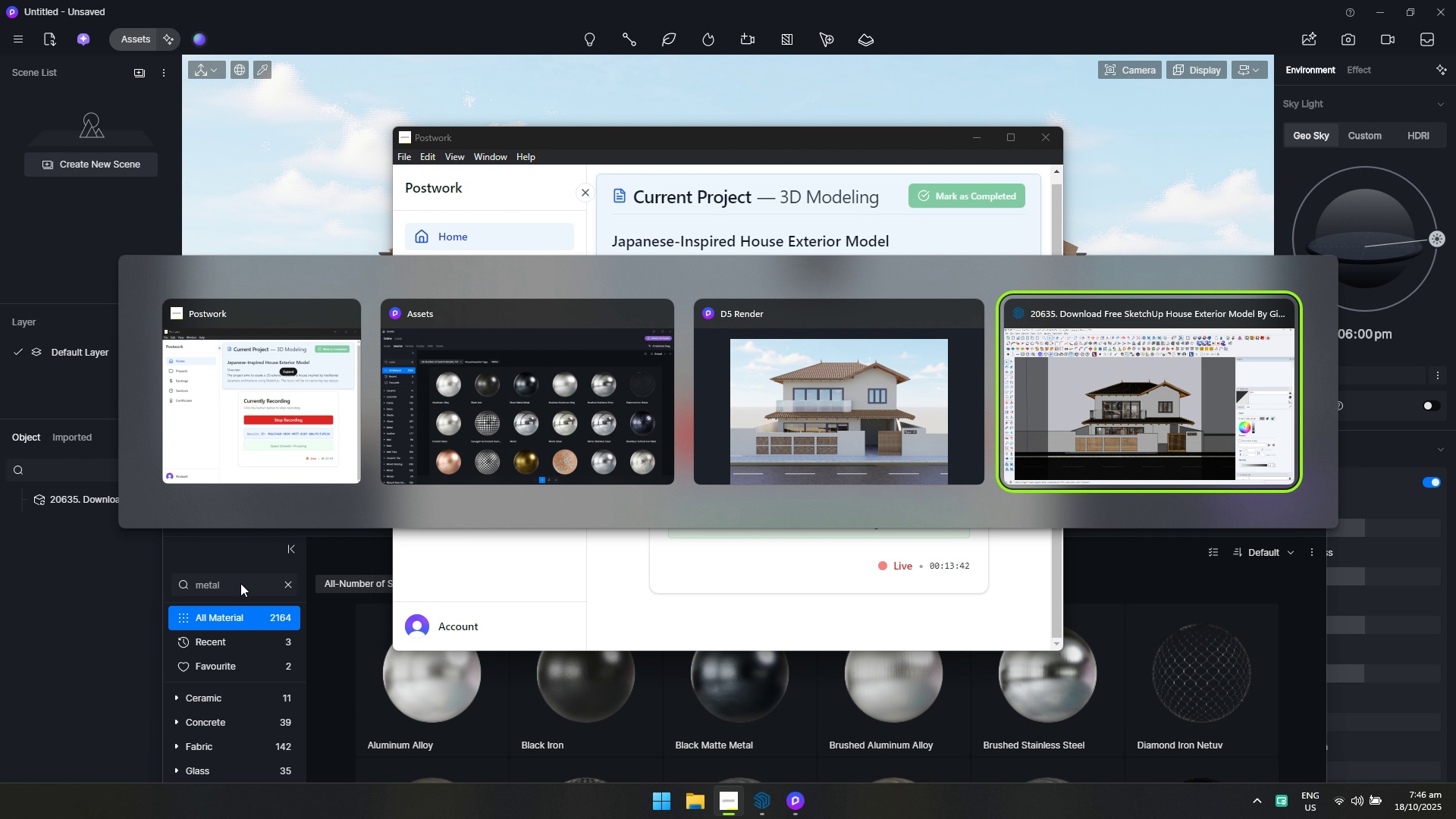 
key(Alt+Tab)
 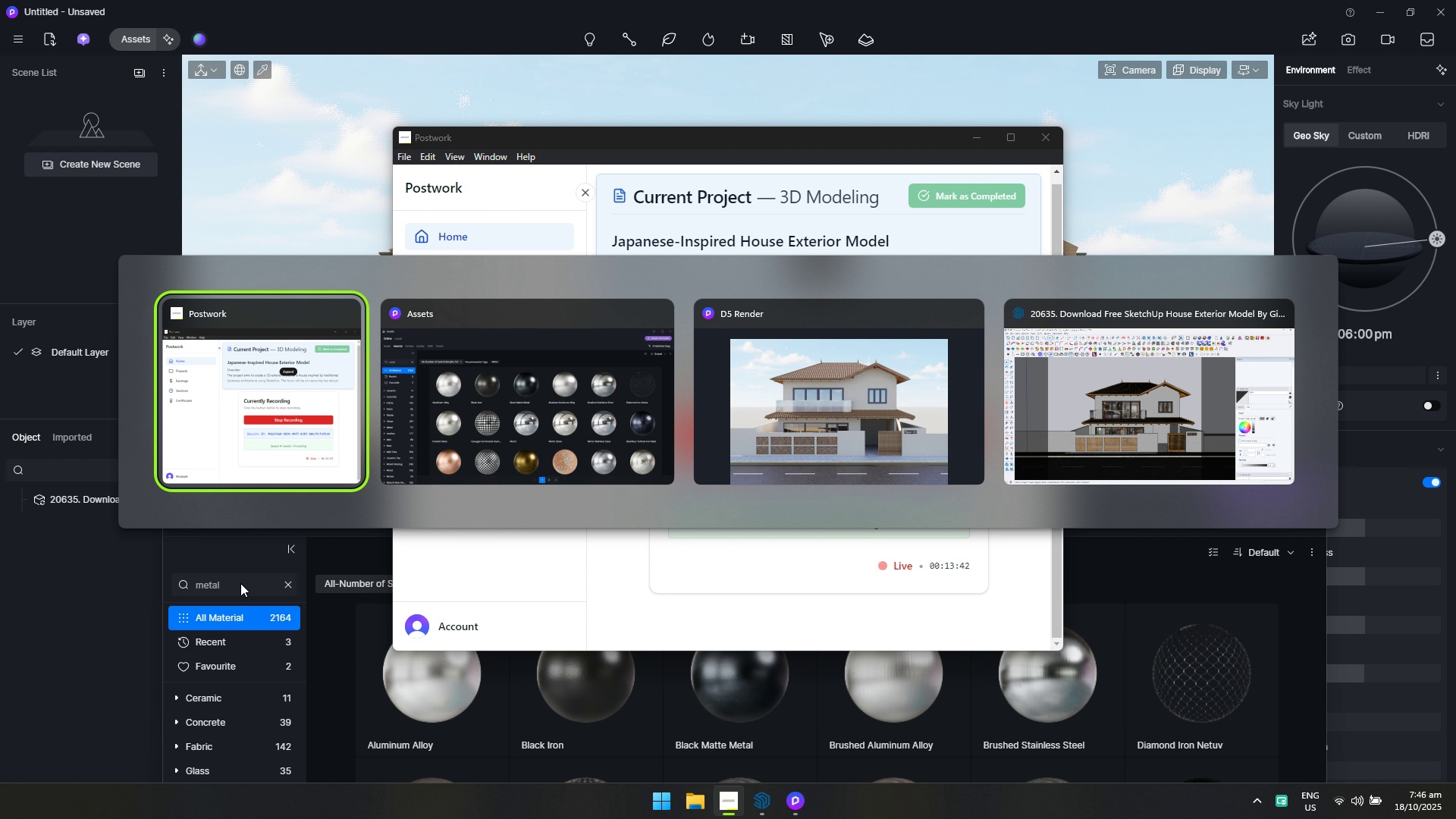 
key(Alt+Tab)
 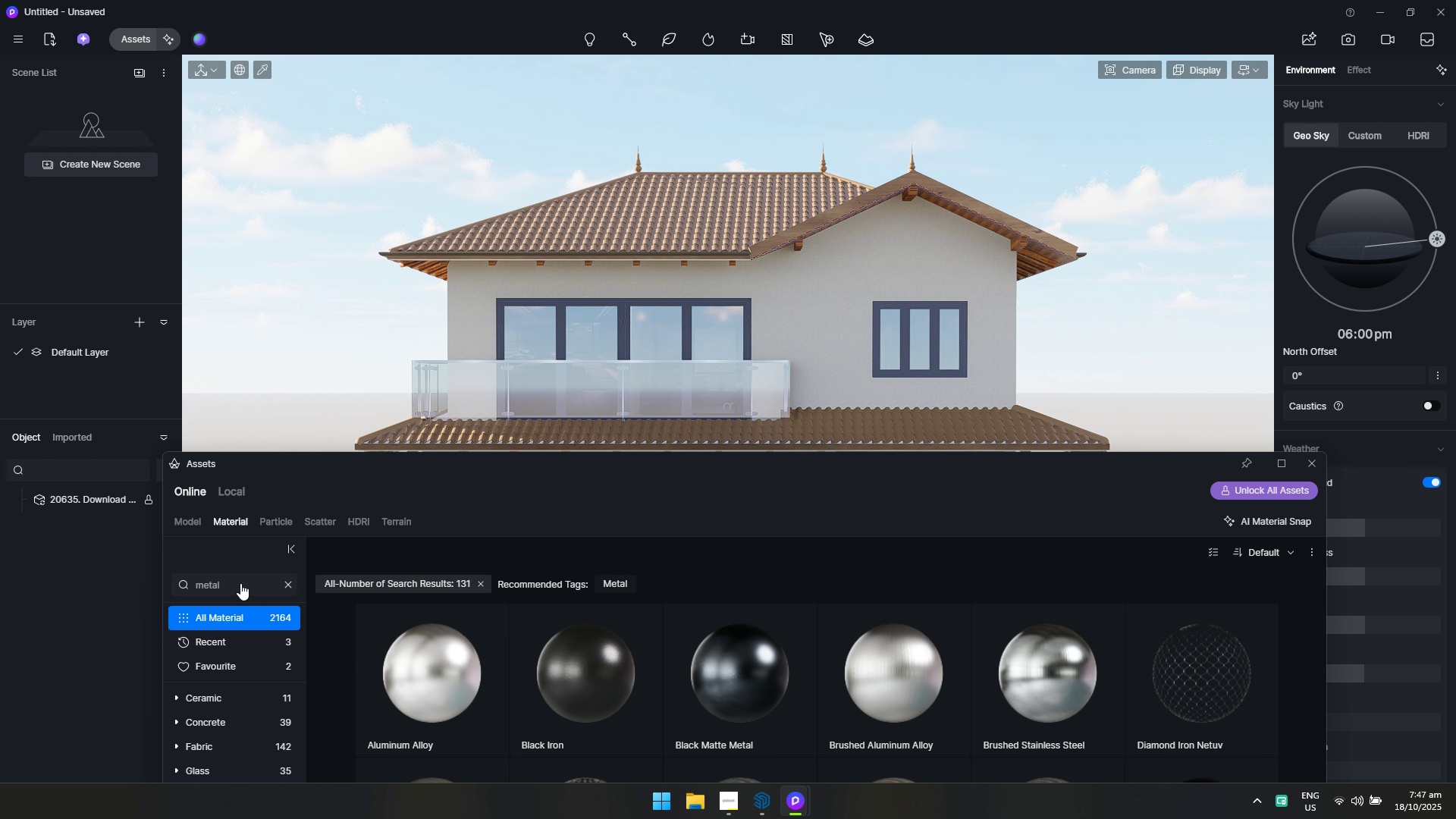 
wait(12.02)
 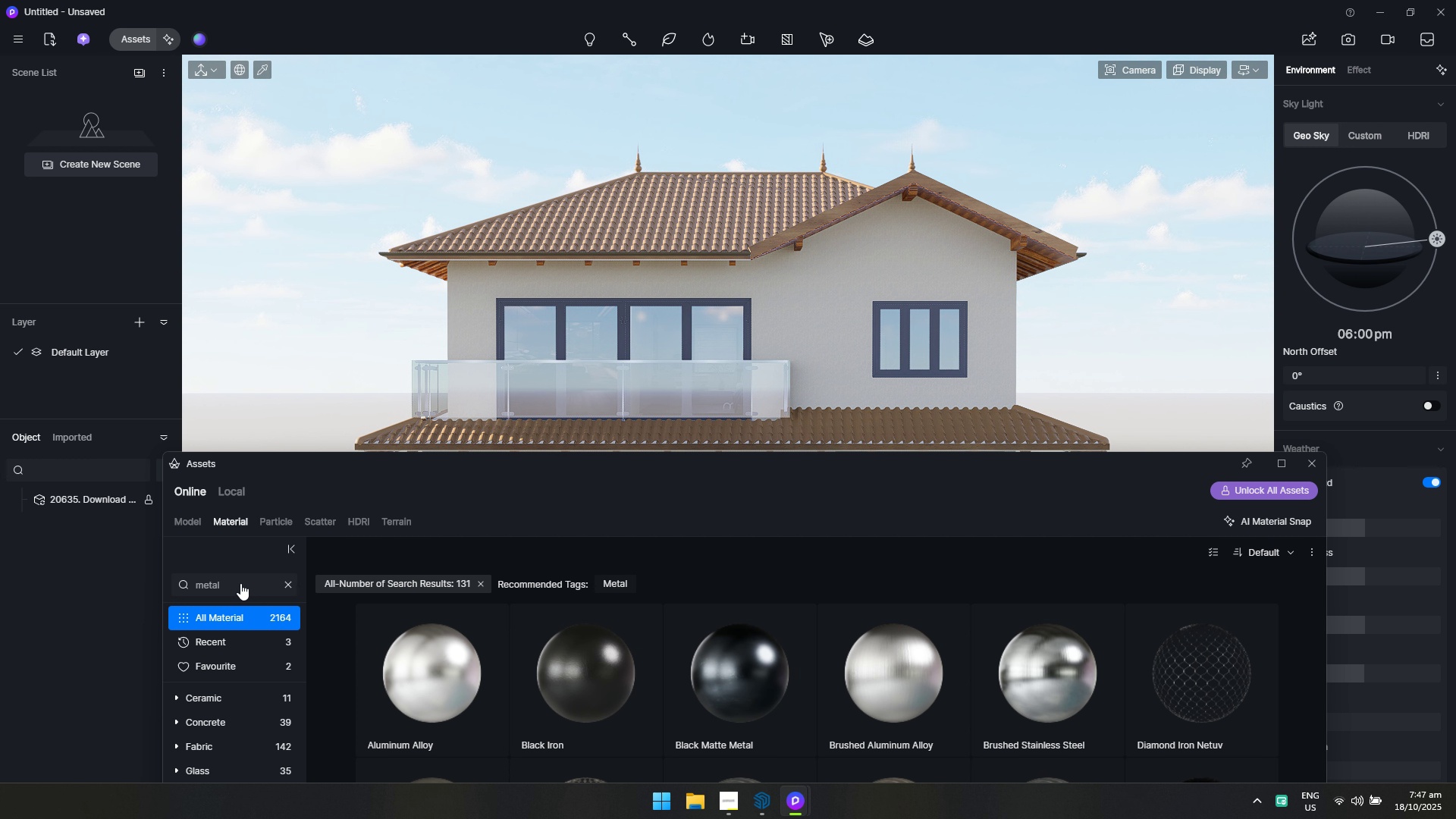 
scroll: coordinate [710, 692], scroll_direction: down, amount: 3.0
 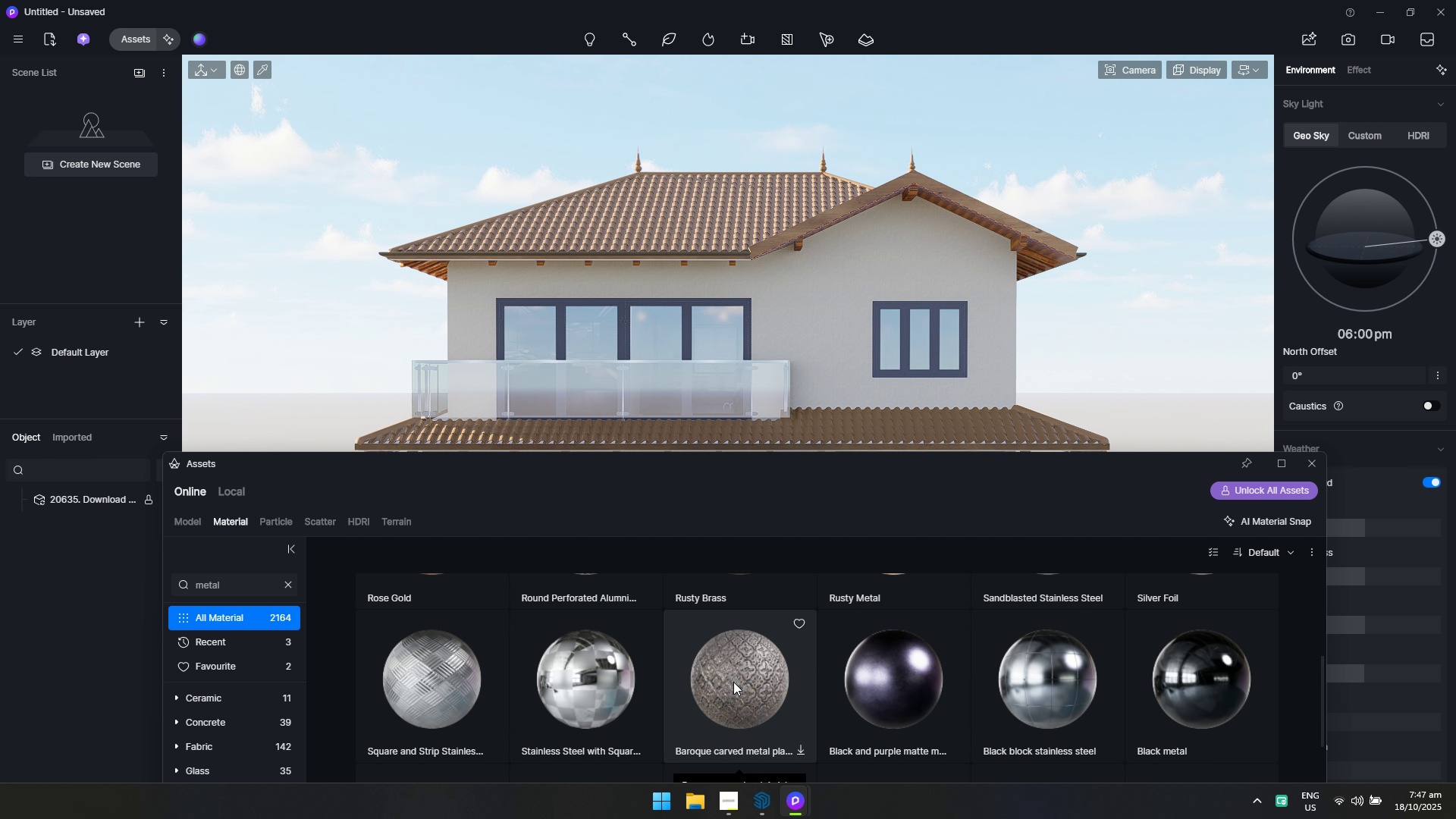 
scroll: coordinate [770, 677], scroll_direction: up, amount: 3.0
 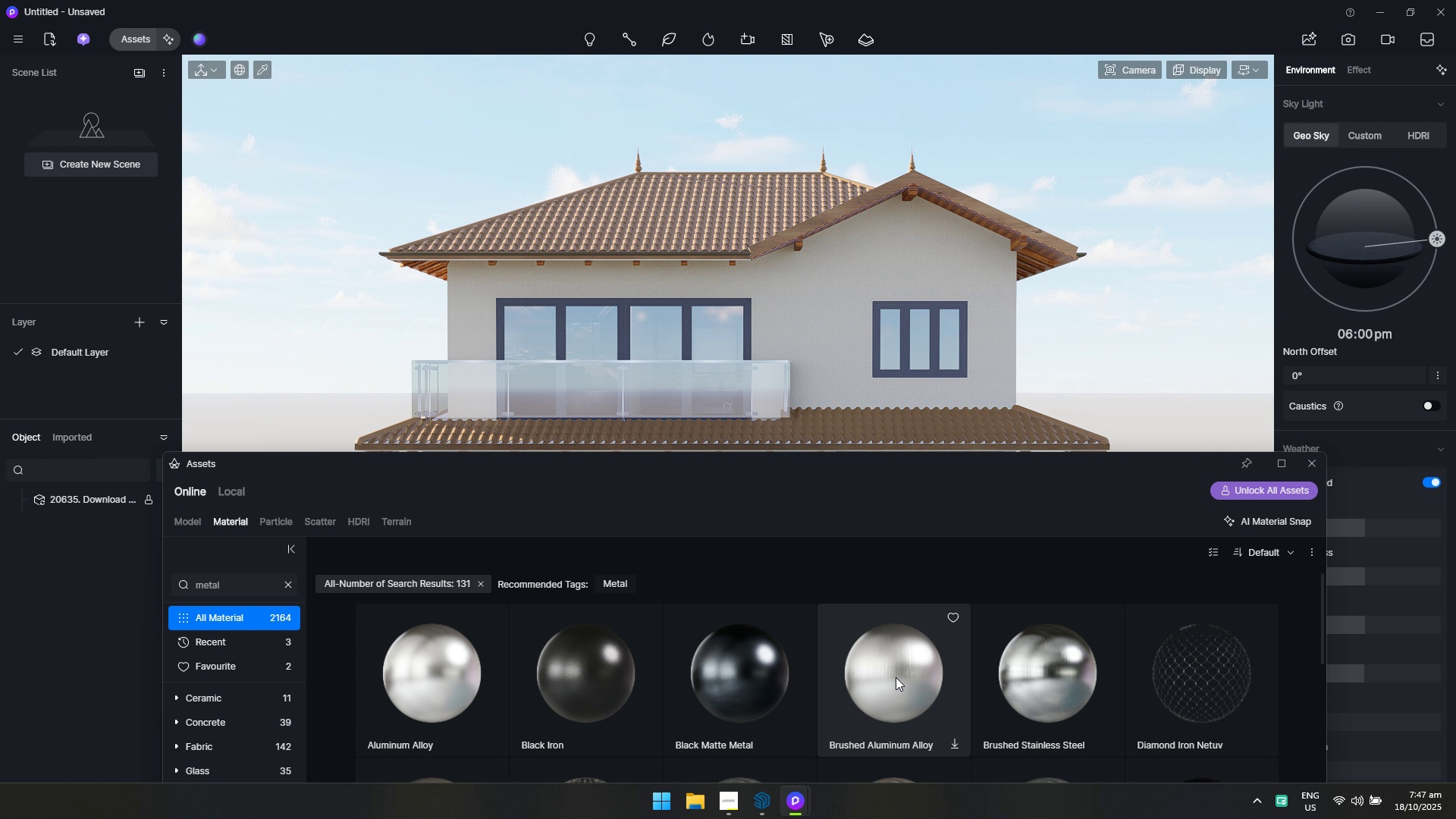 
wait(37.61)
 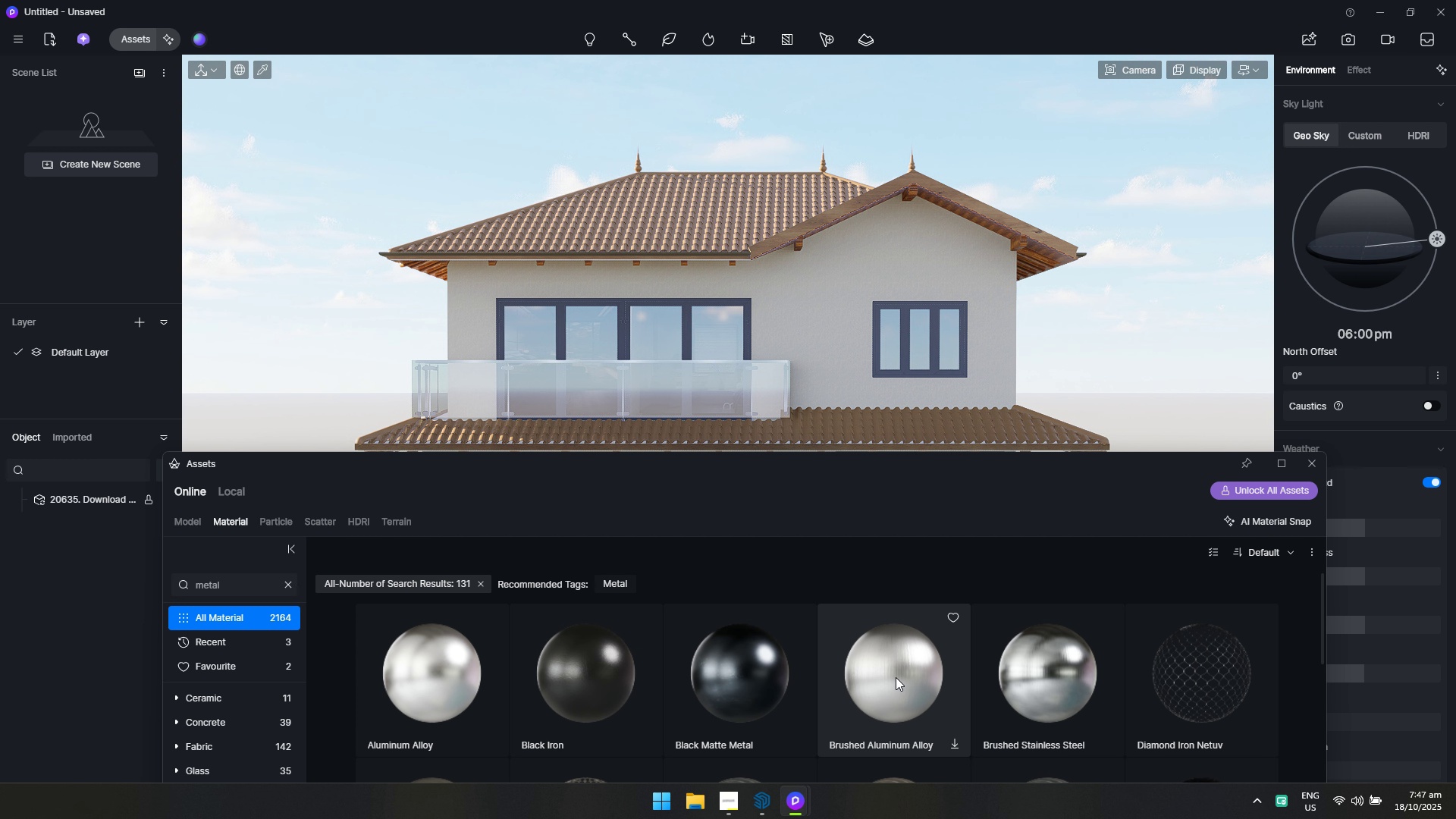 
left_click([1312, 463])
 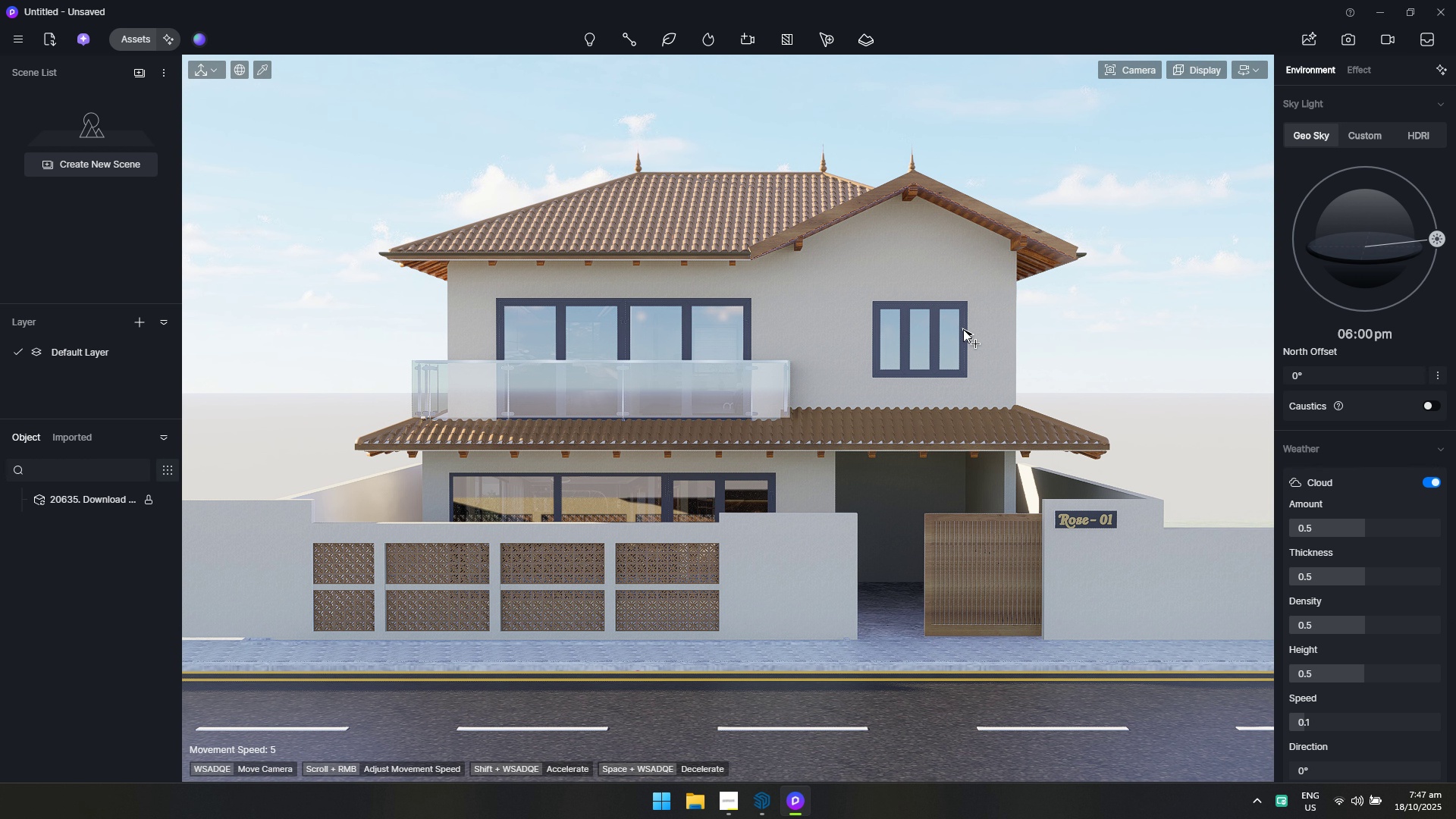 
left_click([964, 329])
 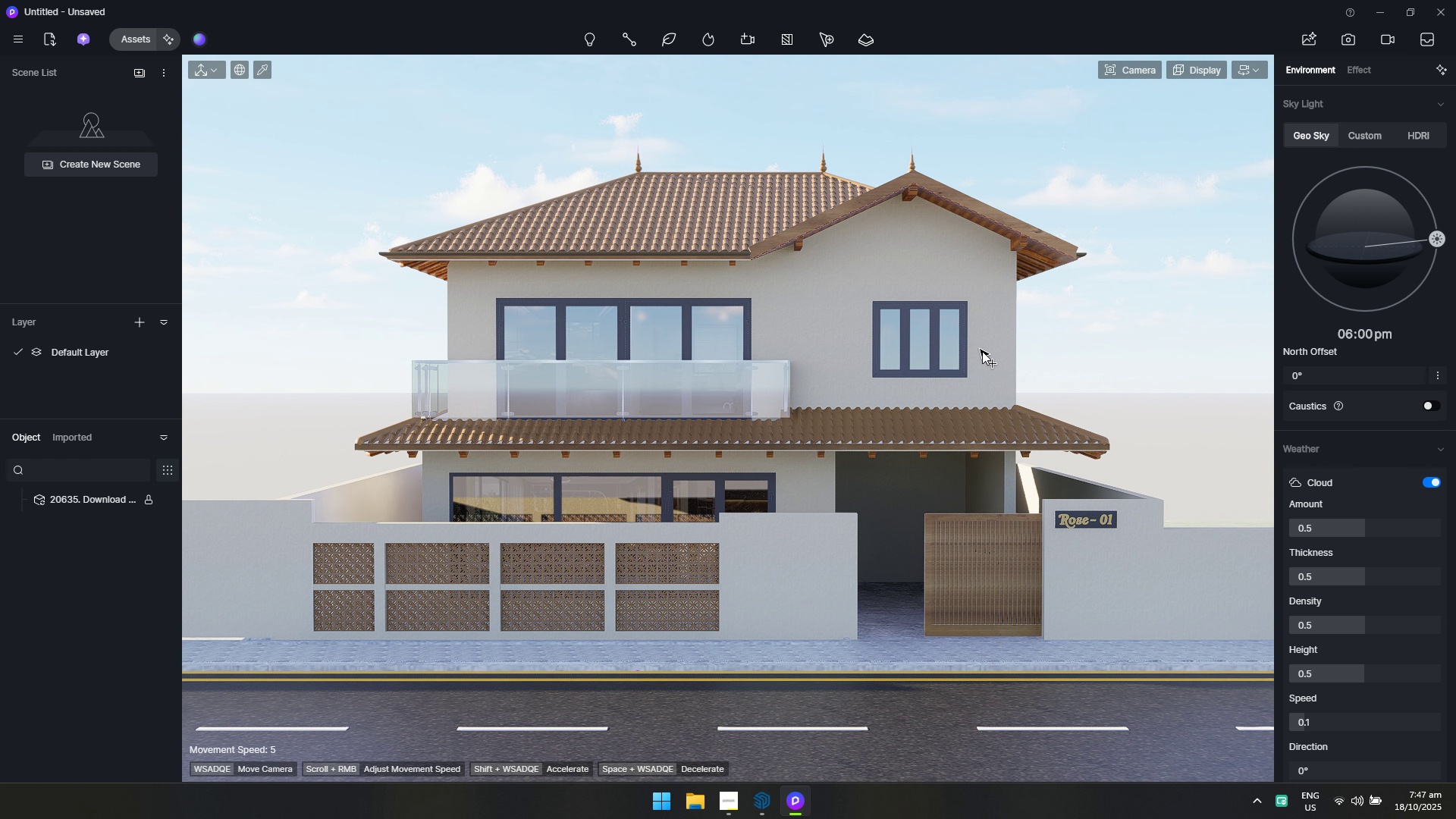 
key(Escape)
 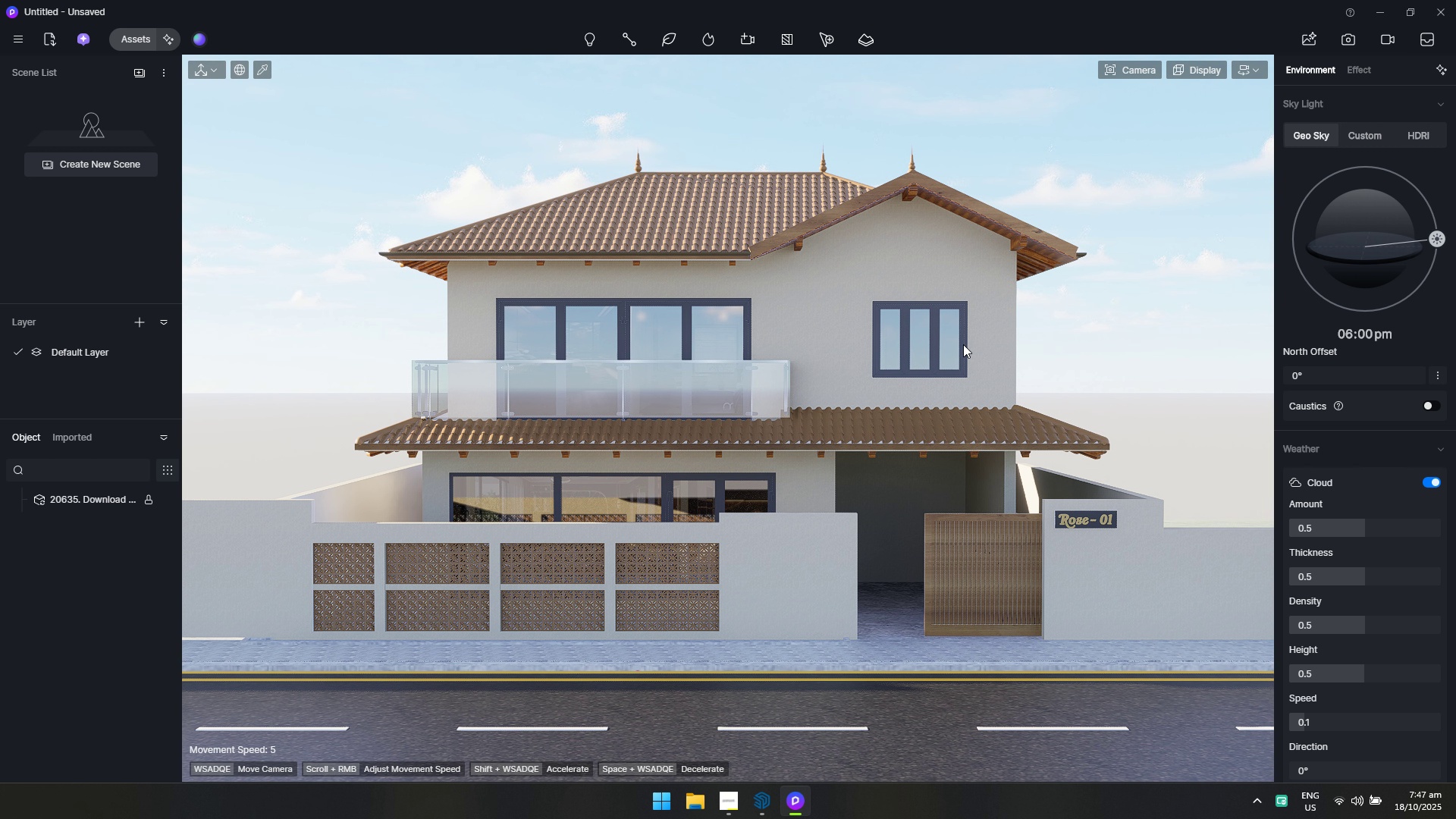 
left_click([963, 344])
 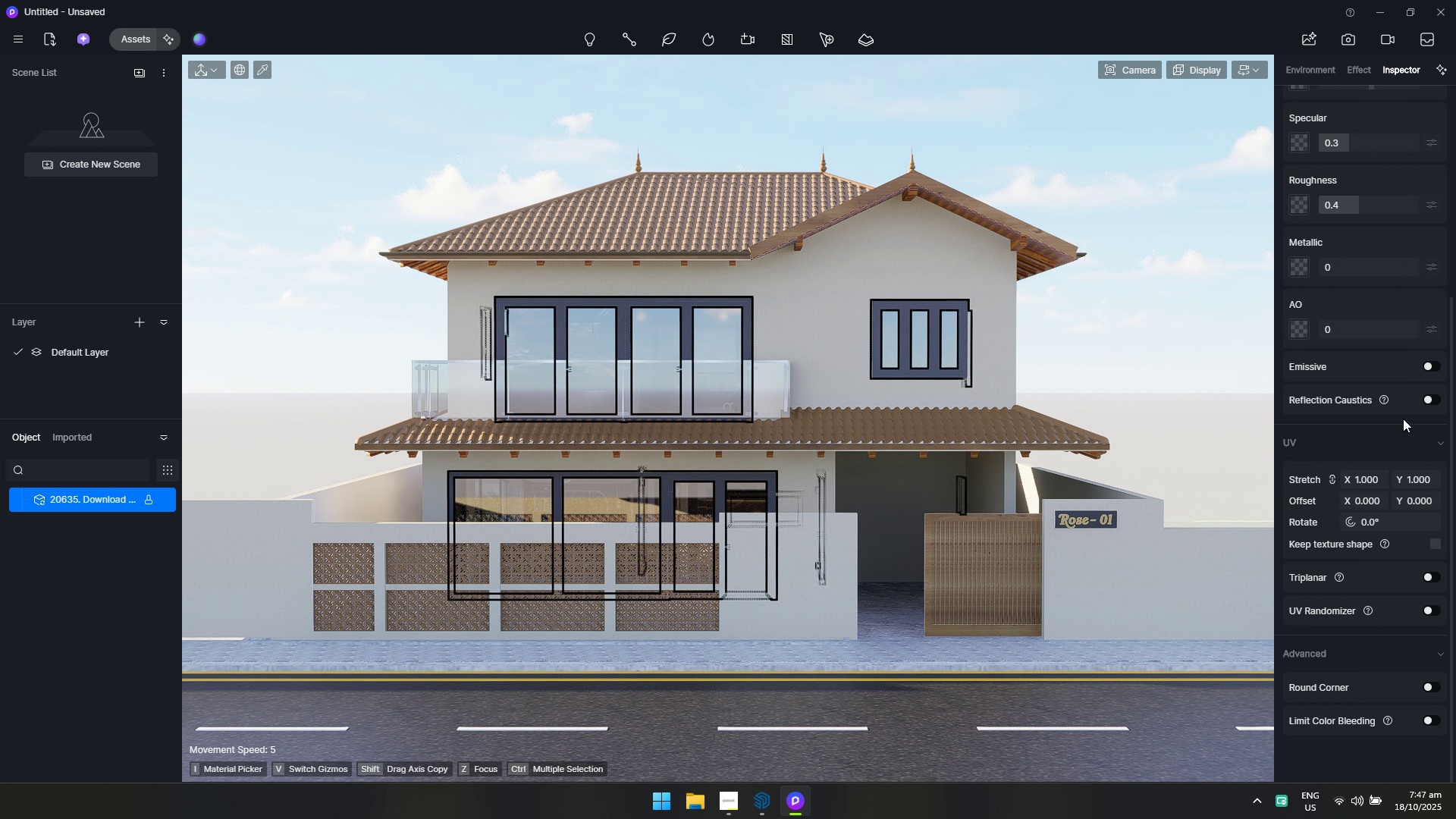 
left_click([1429, 403])
 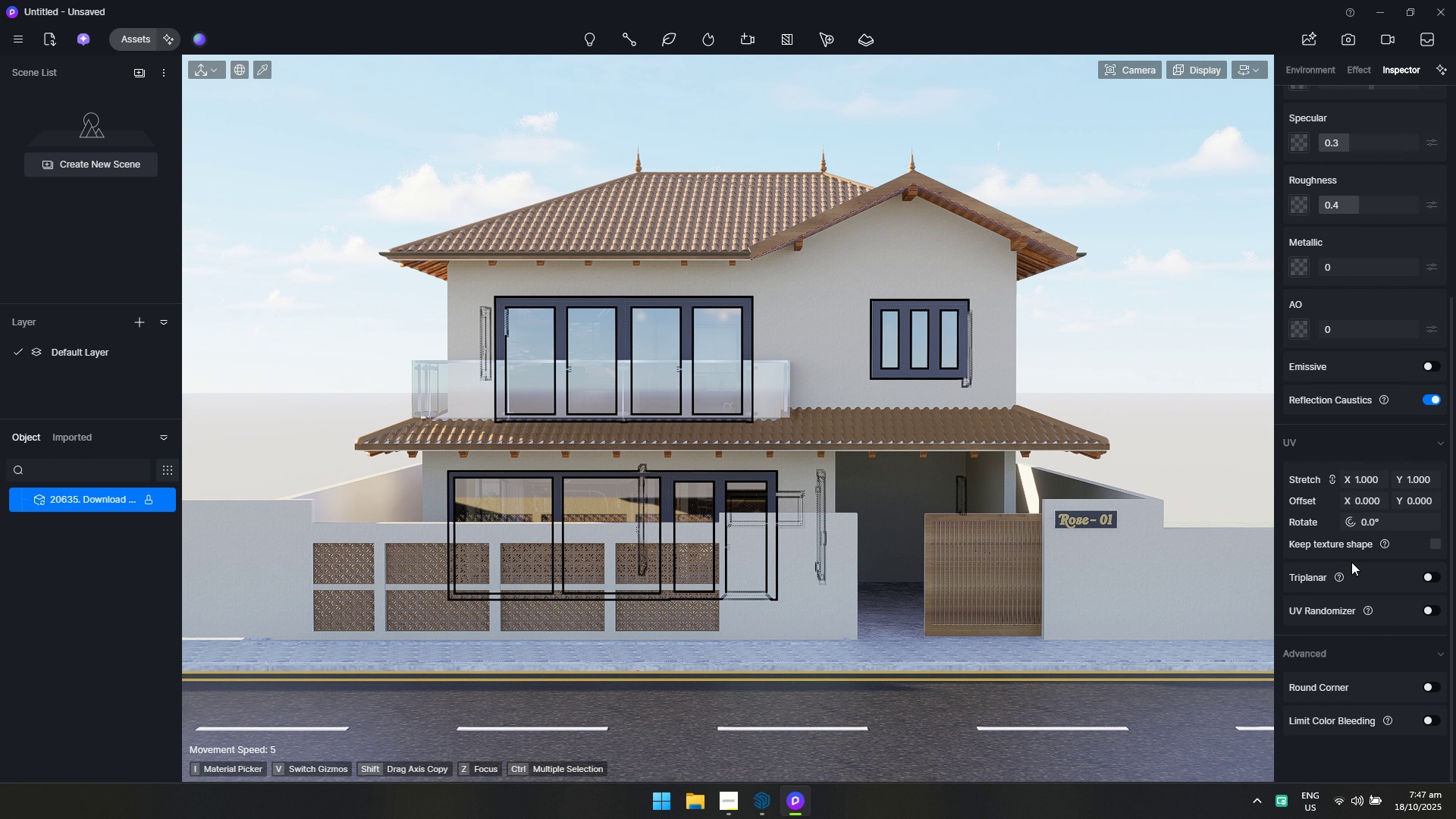 
scroll: coordinate [1300, 435], scroll_direction: up, amount: 3.0
 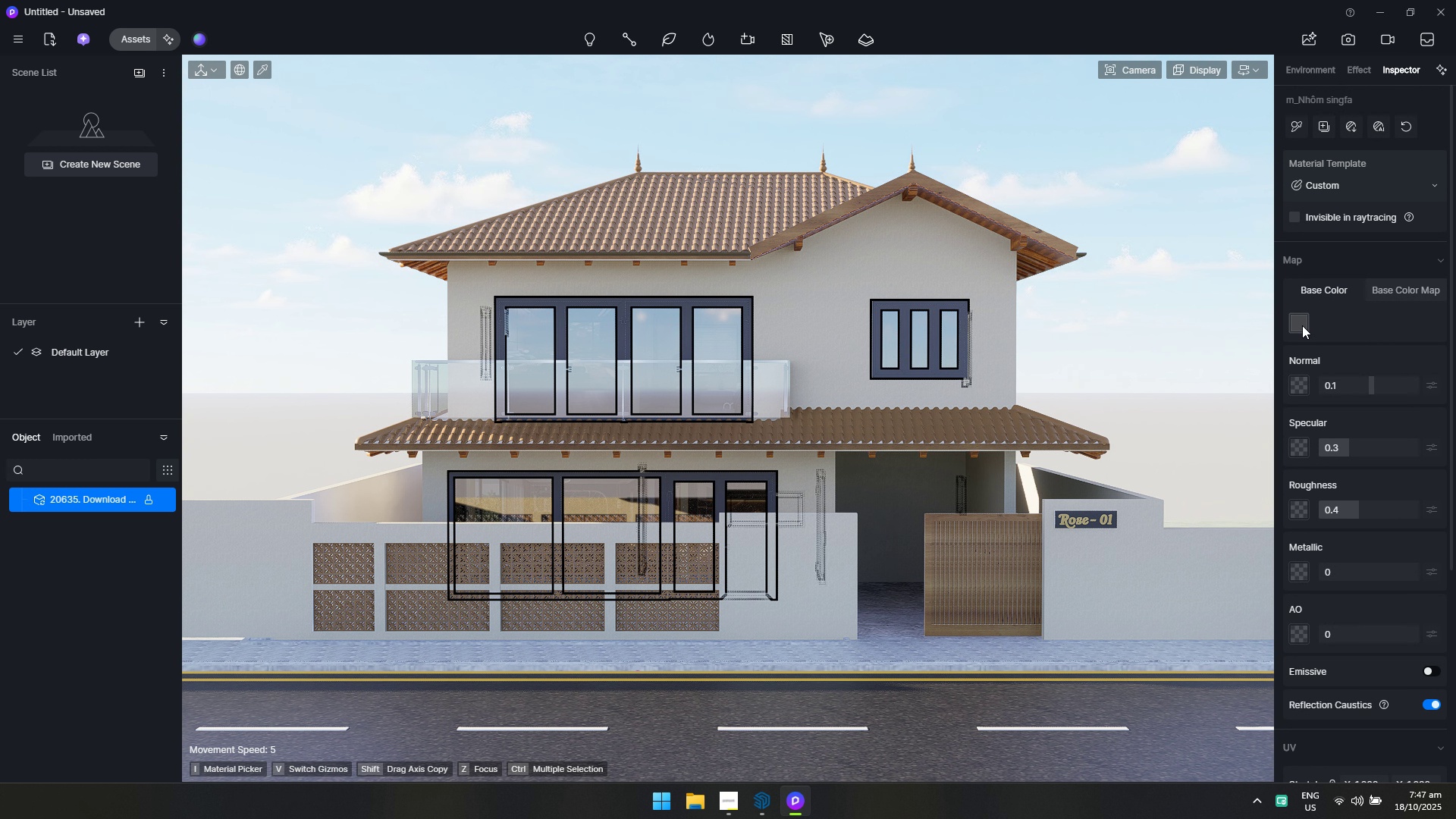 
key(Escape)
 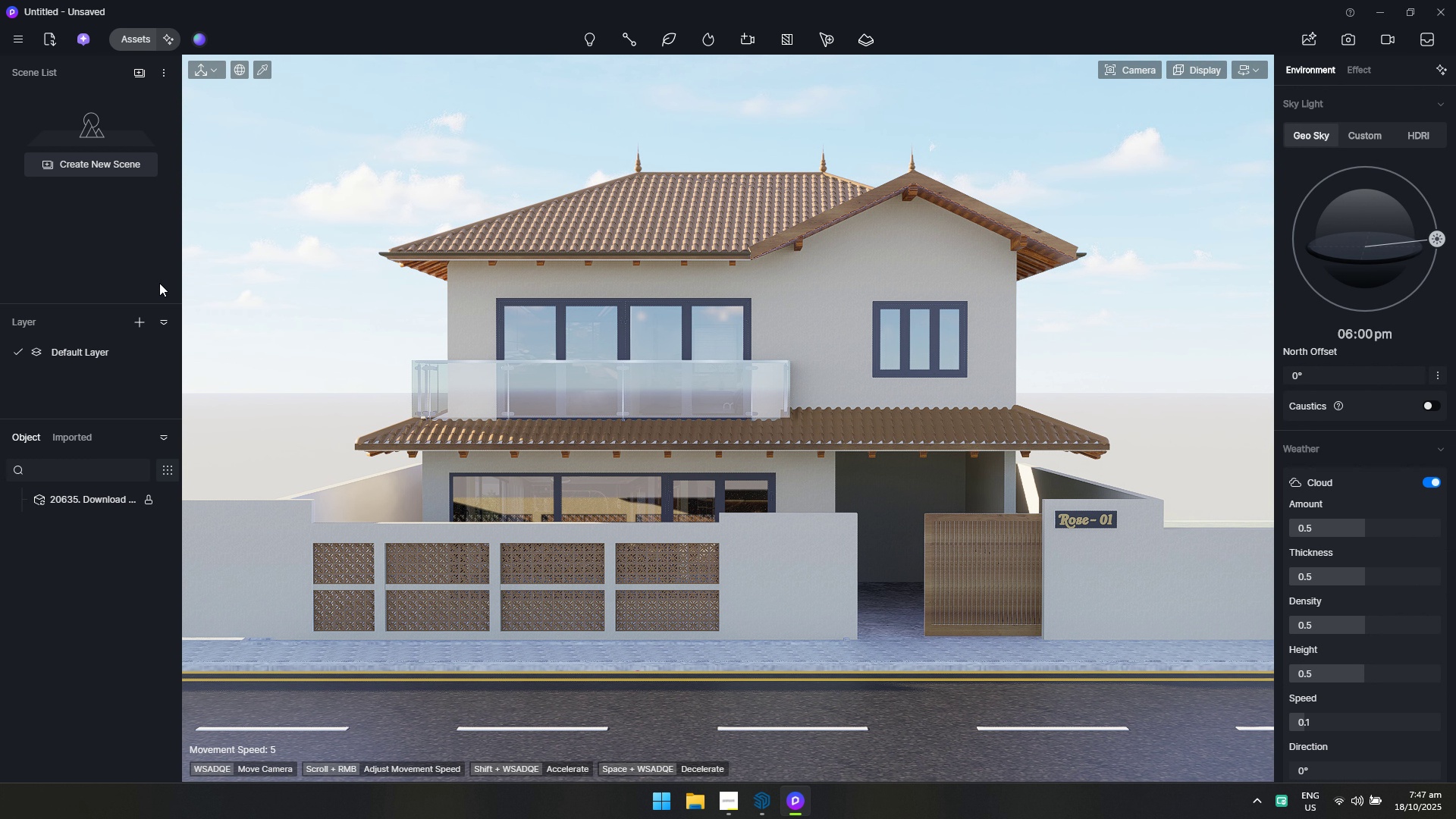 
left_click([125, 37])
 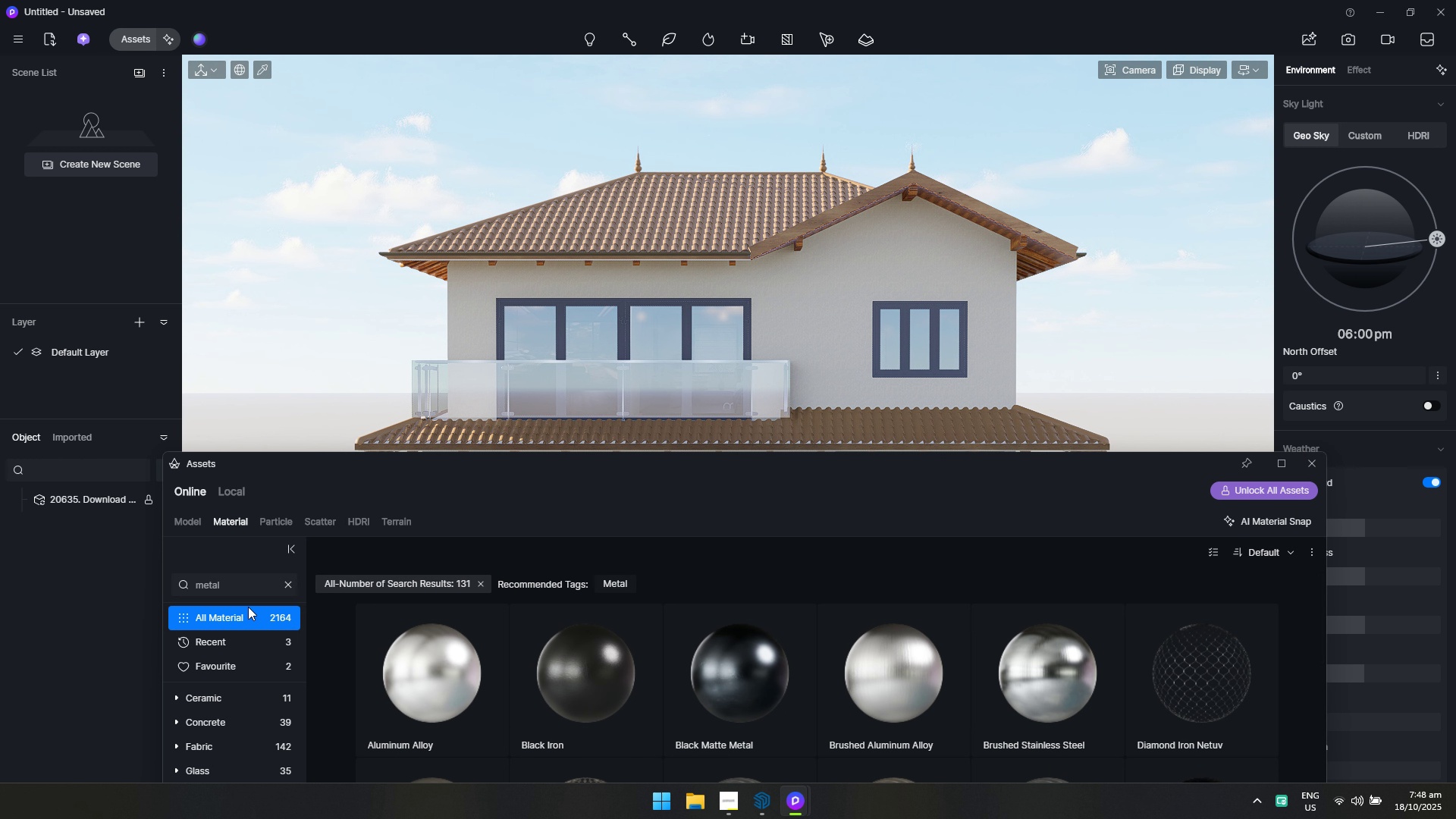 
left_click([243, 591])
 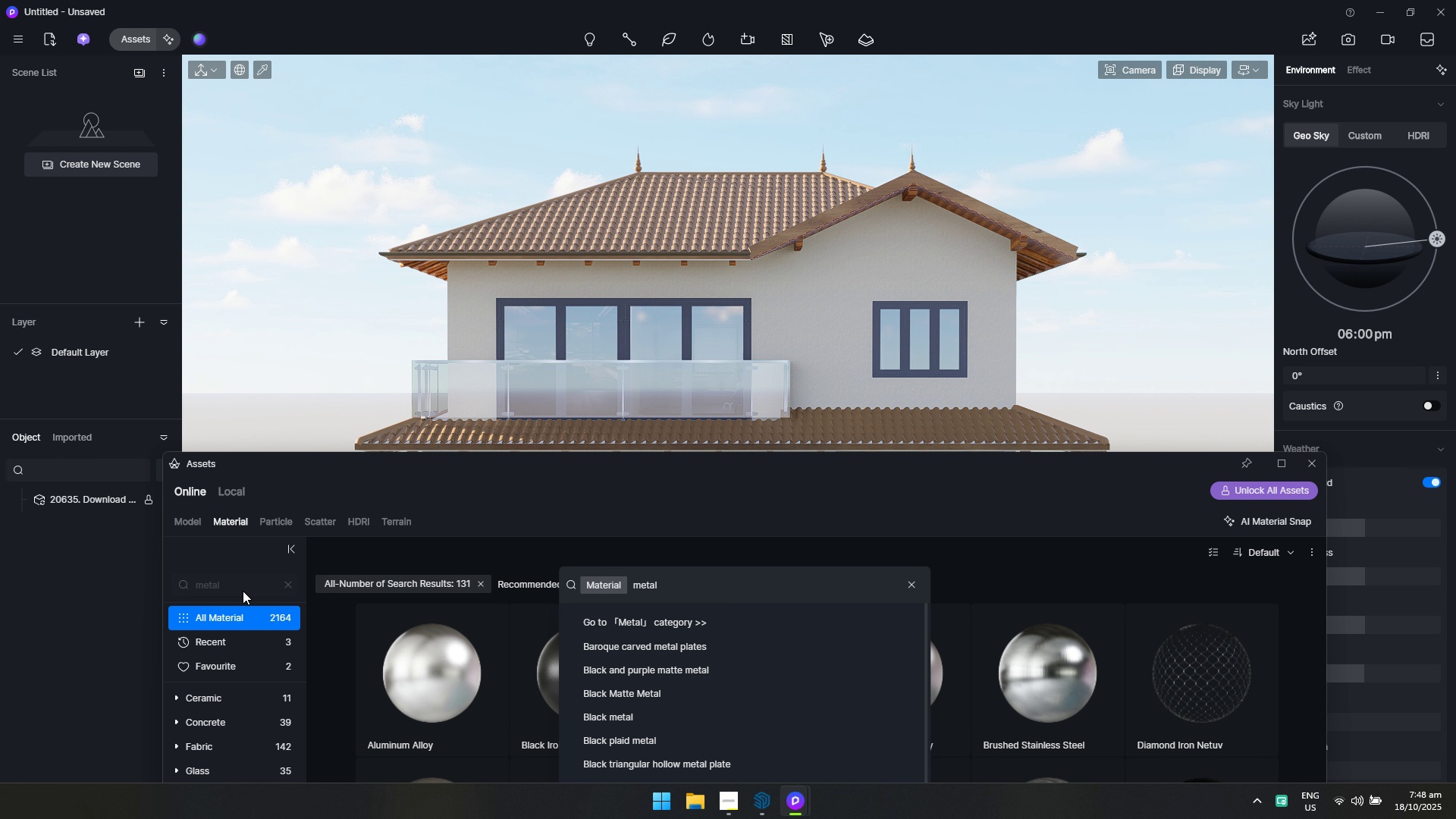 
key(Control+ControlLeft)
 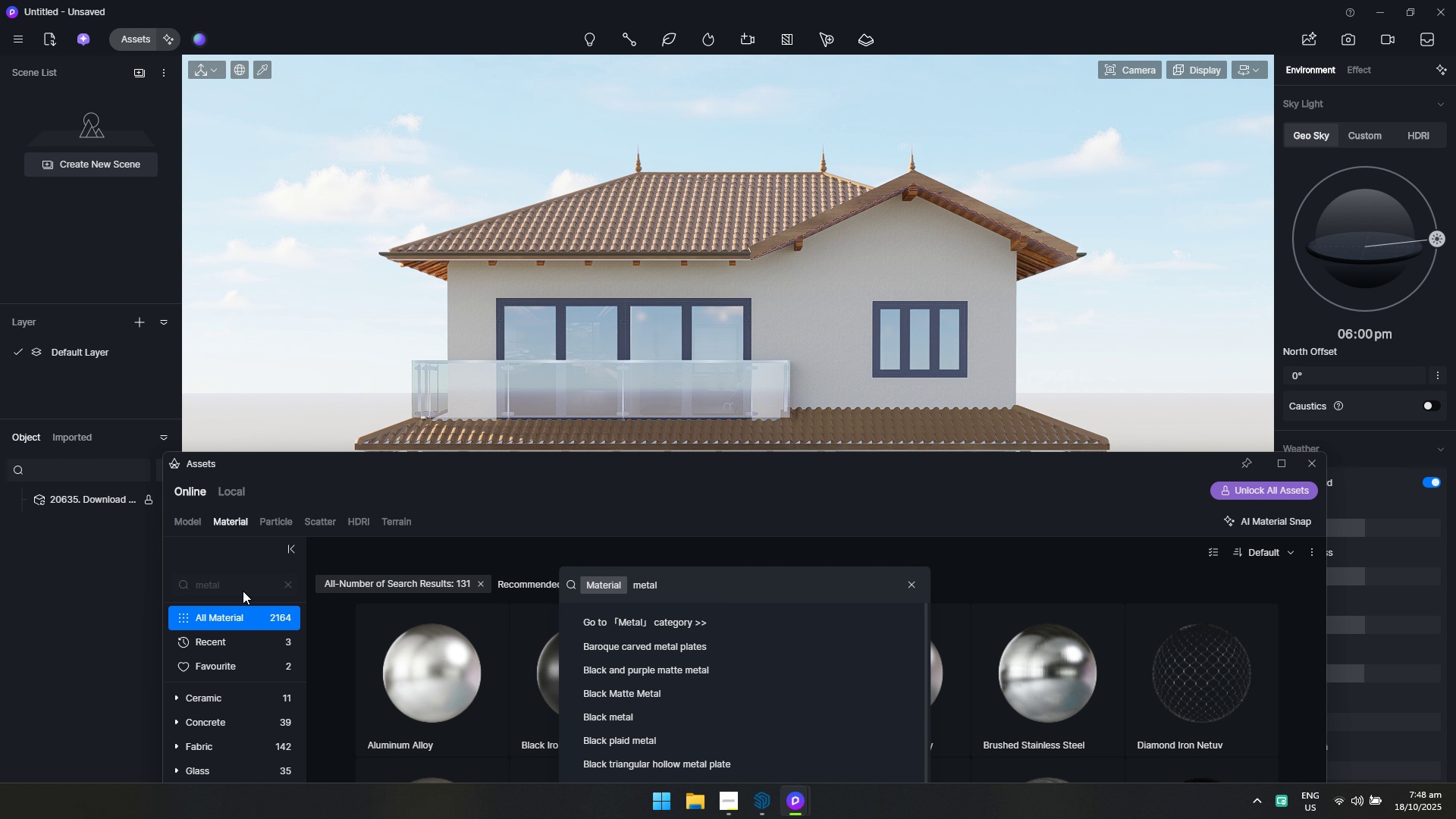 
key(Control+A)
 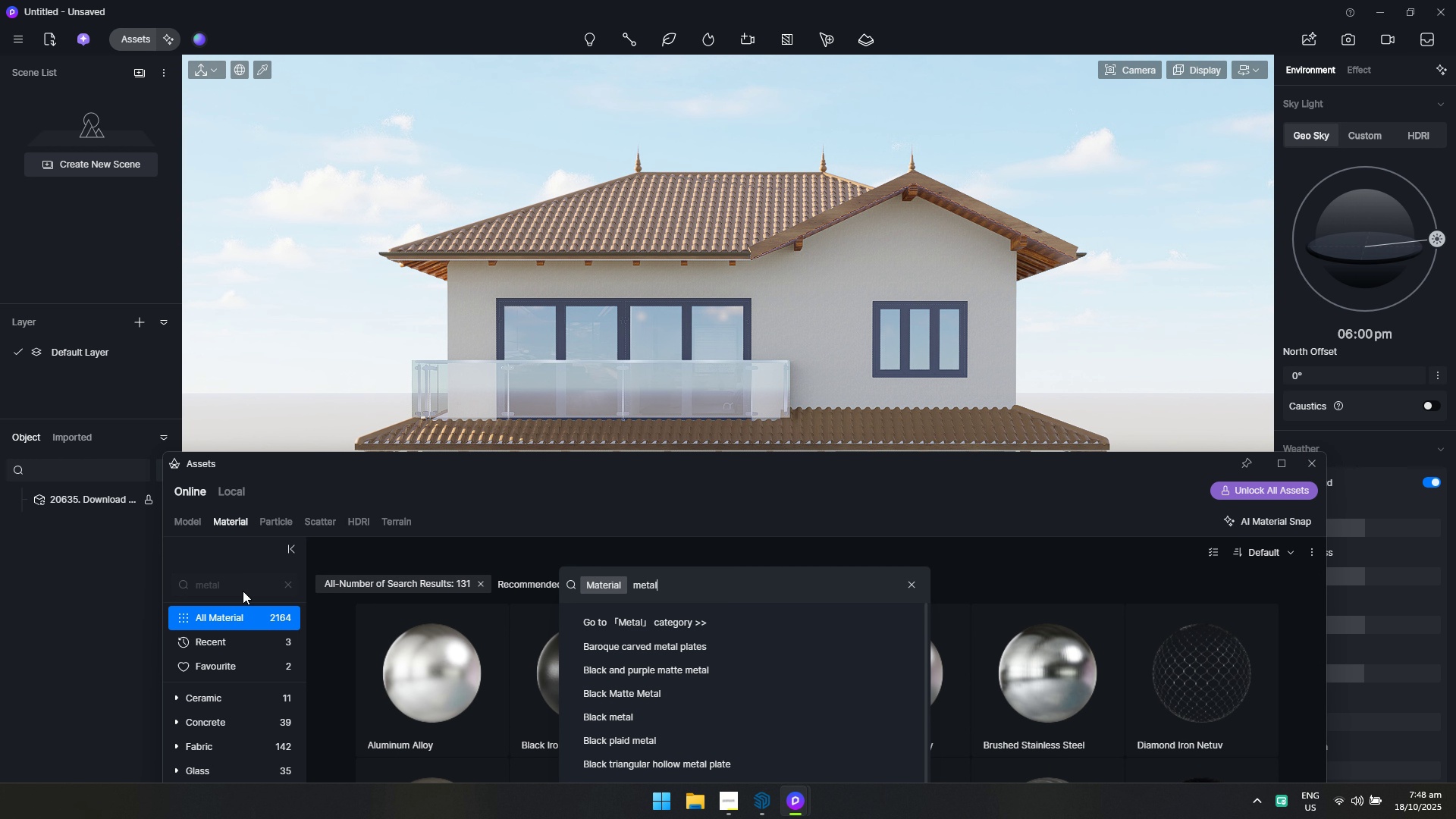 
key(Control+A)
 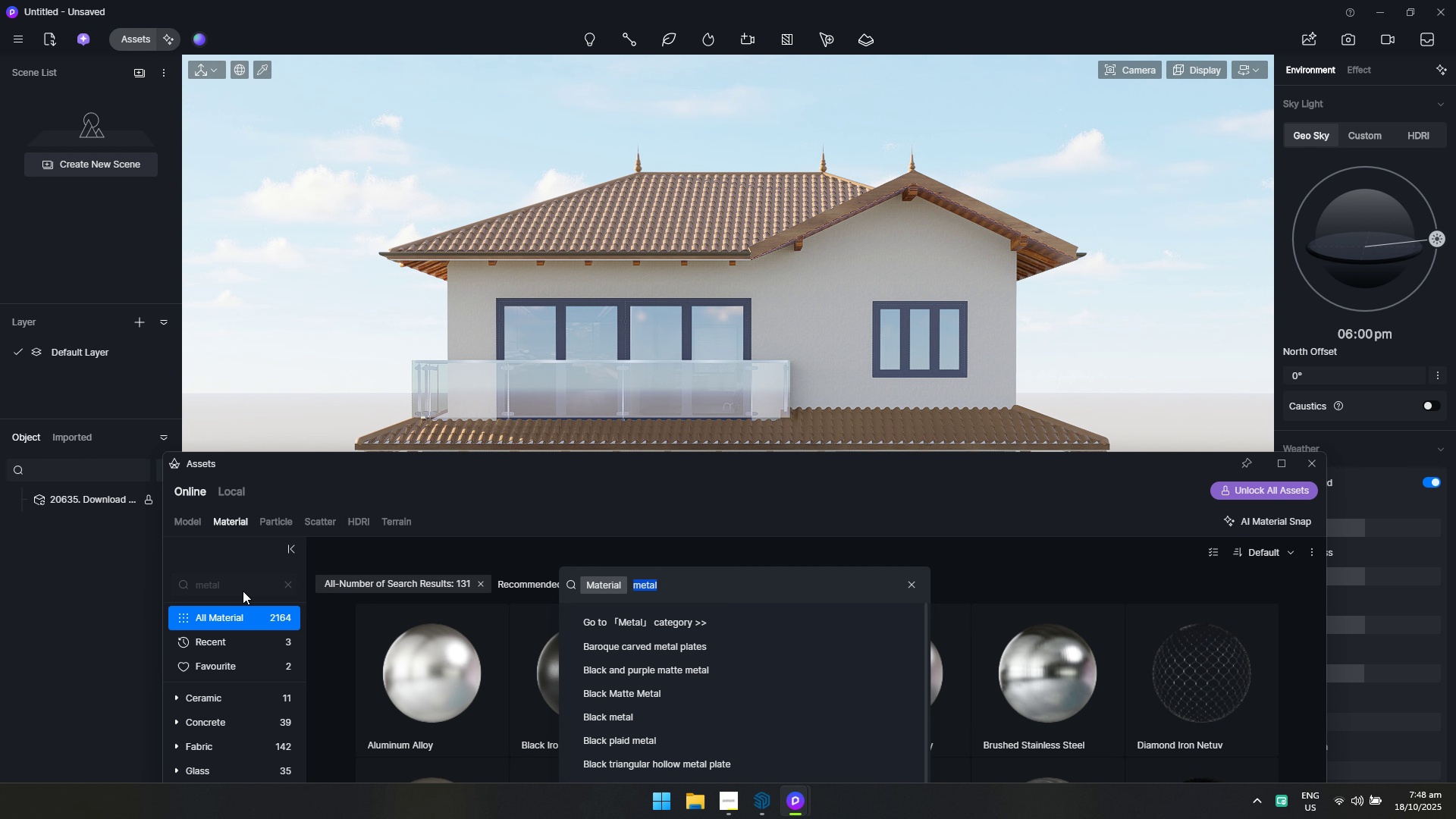 
type(wood)
 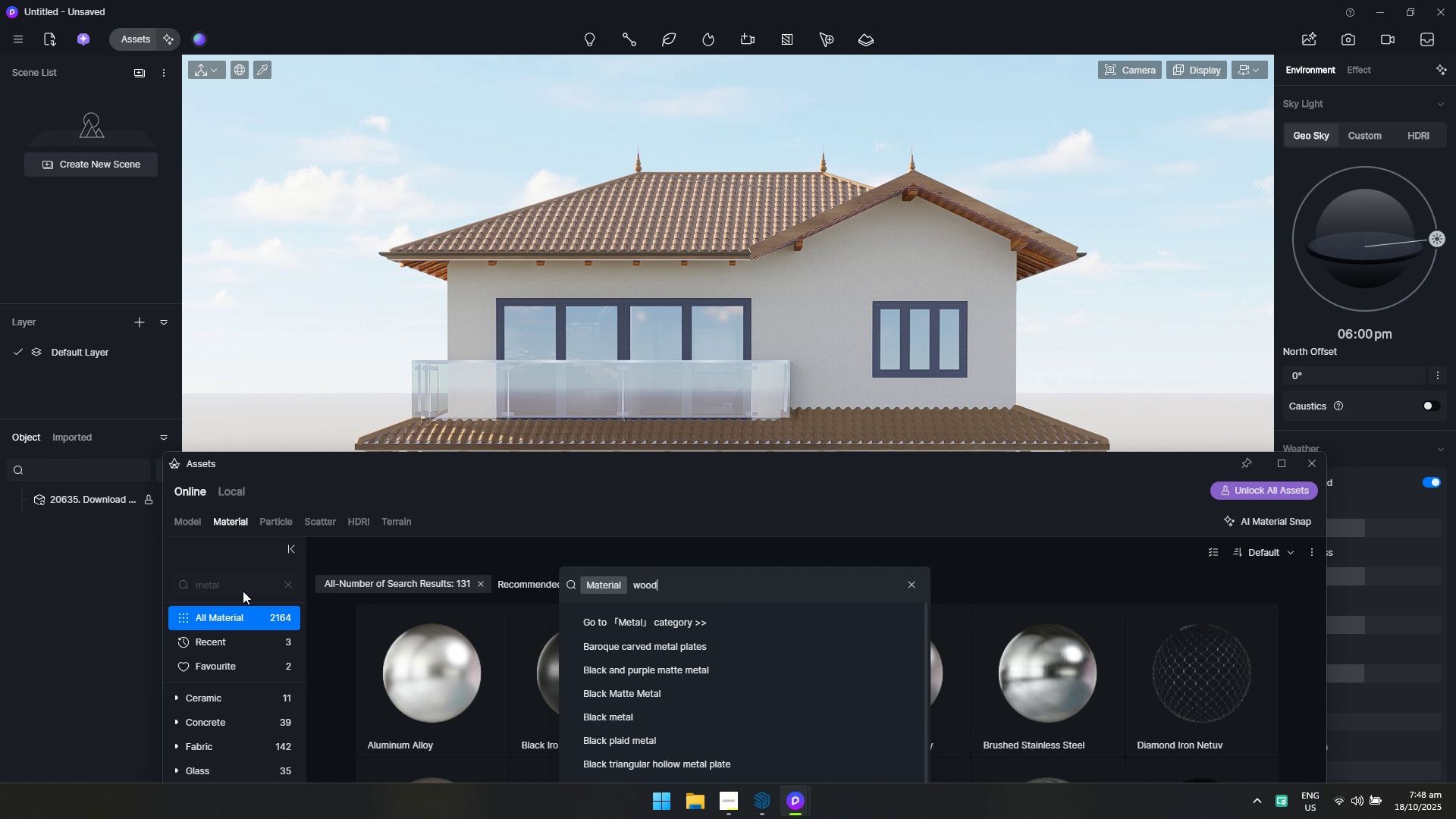 
key(Enter)
 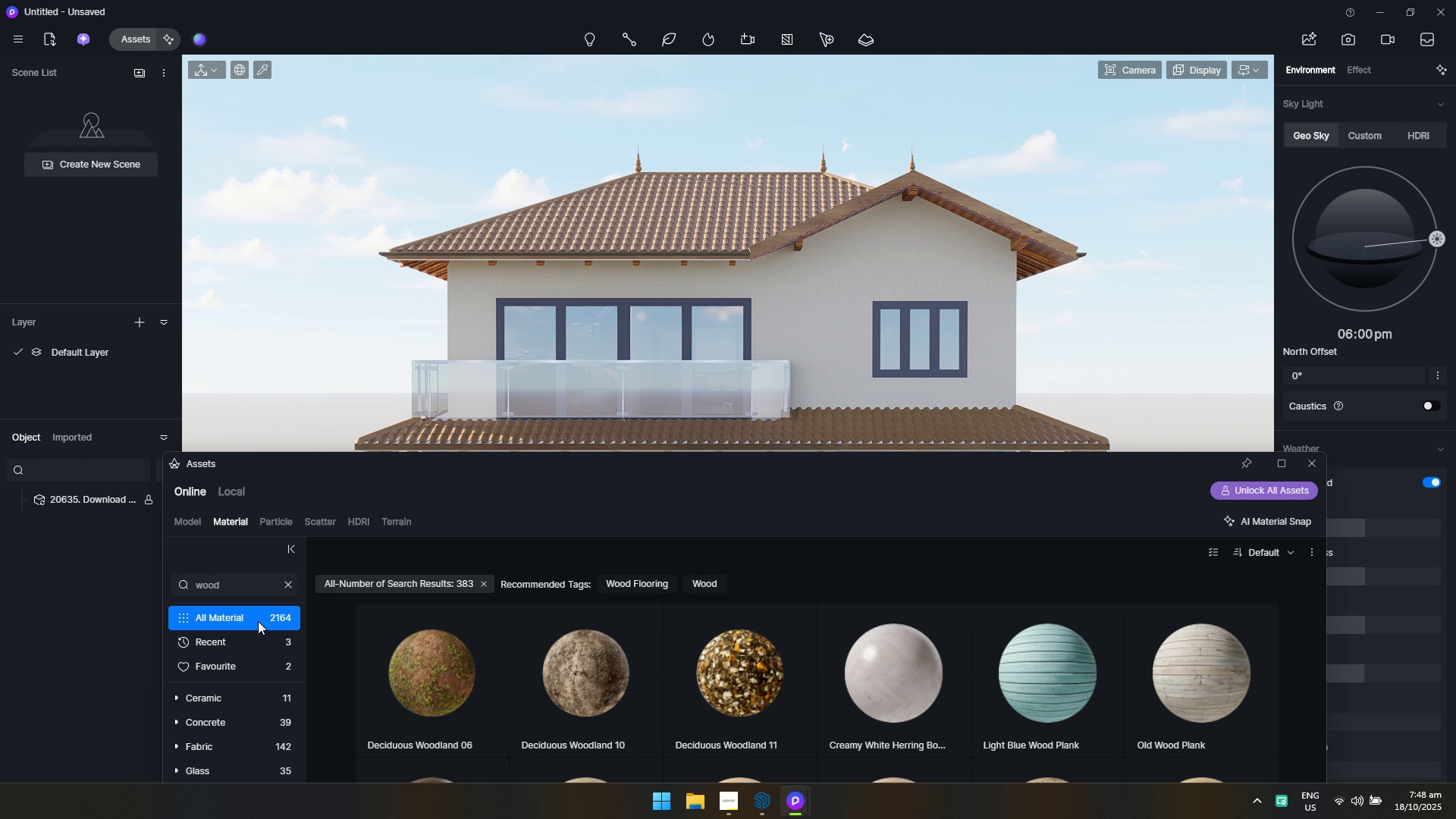 
scroll: coordinate [311, 499], scroll_direction: down, amount: 4.0
 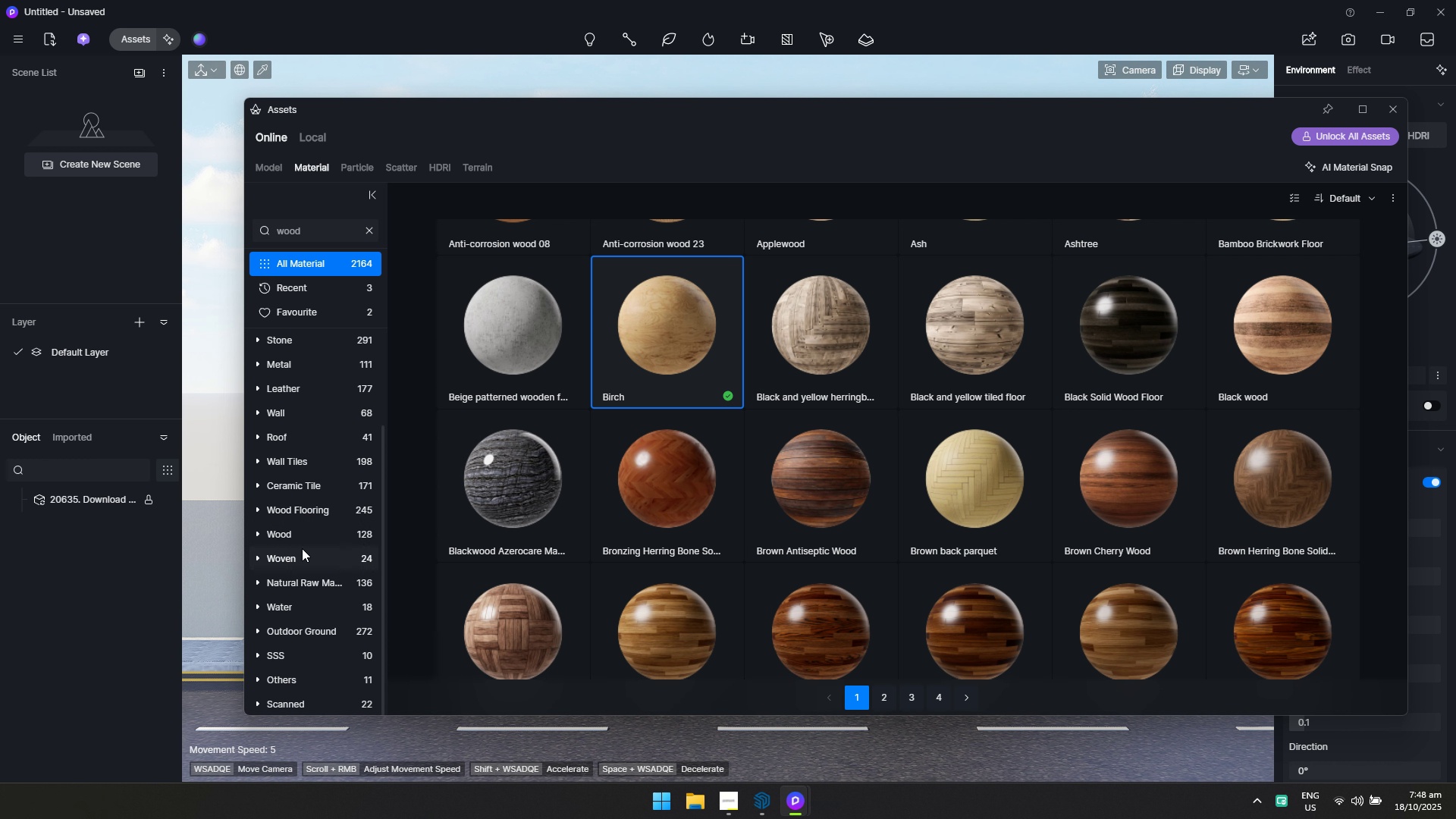 
left_click([303, 541])
 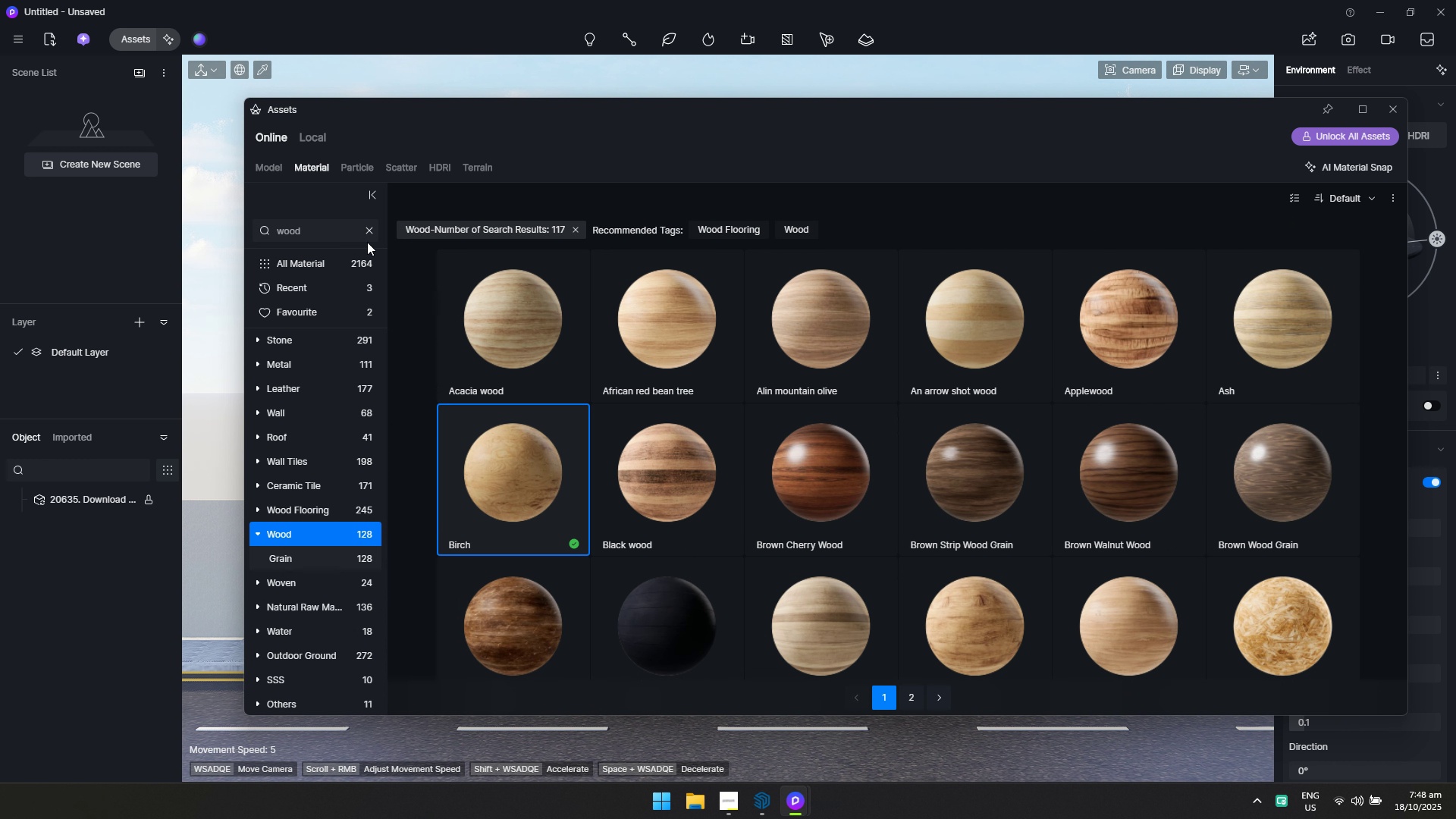 
left_click([368, 230])
 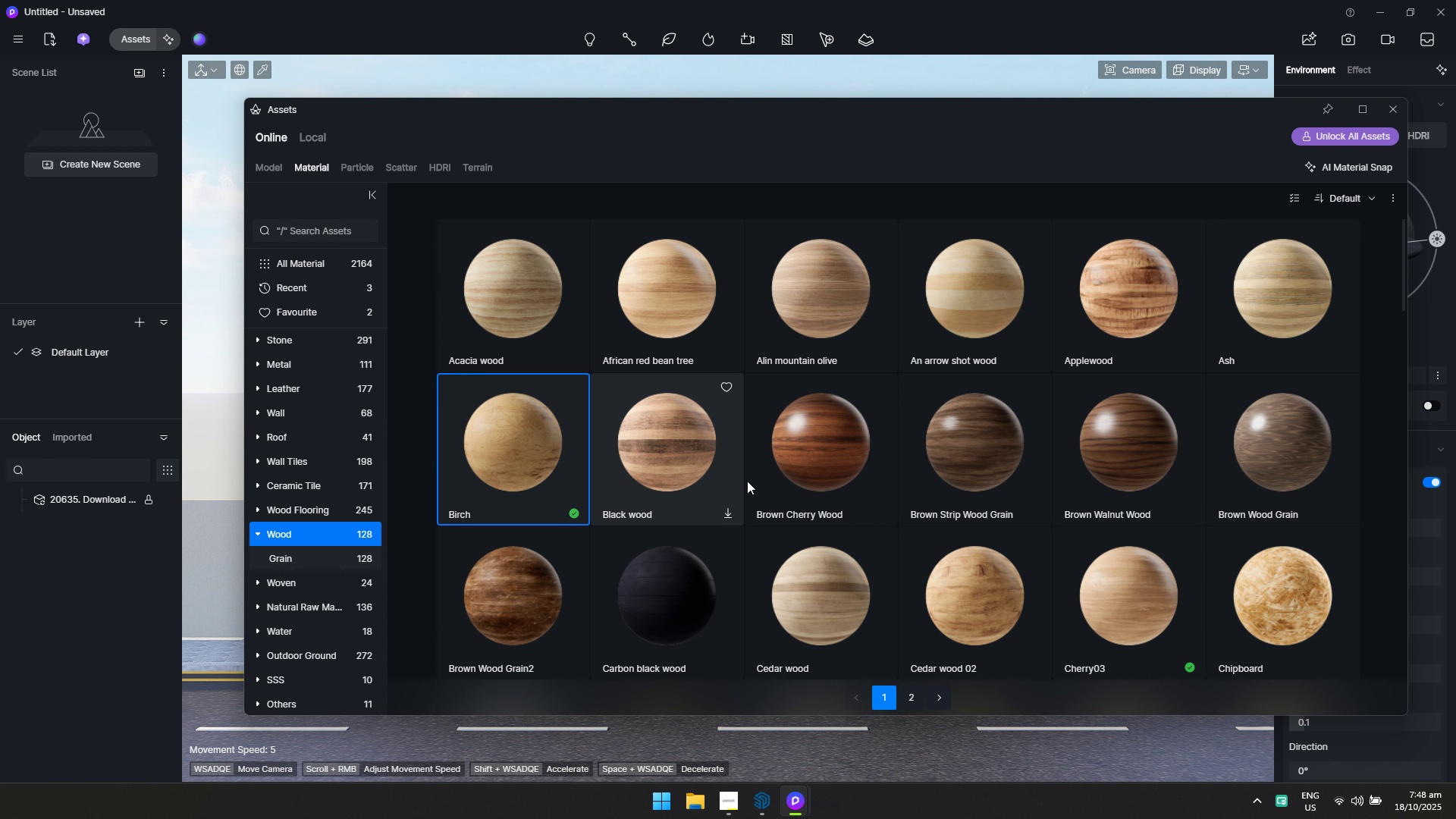 
scroll: coordinate [1162, 466], scroll_direction: down, amount: 2.0
 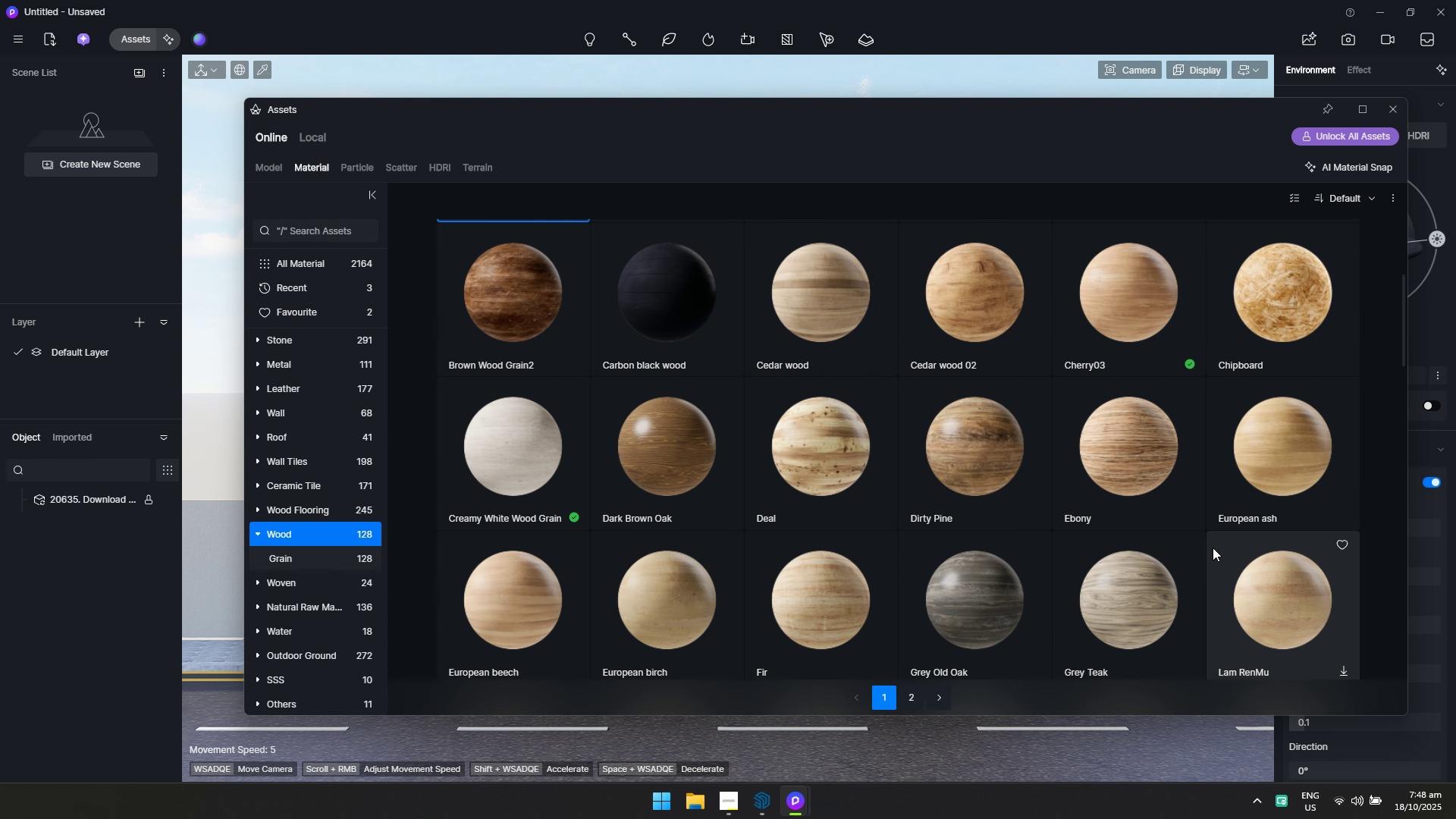 
left_click([1155, 367])
 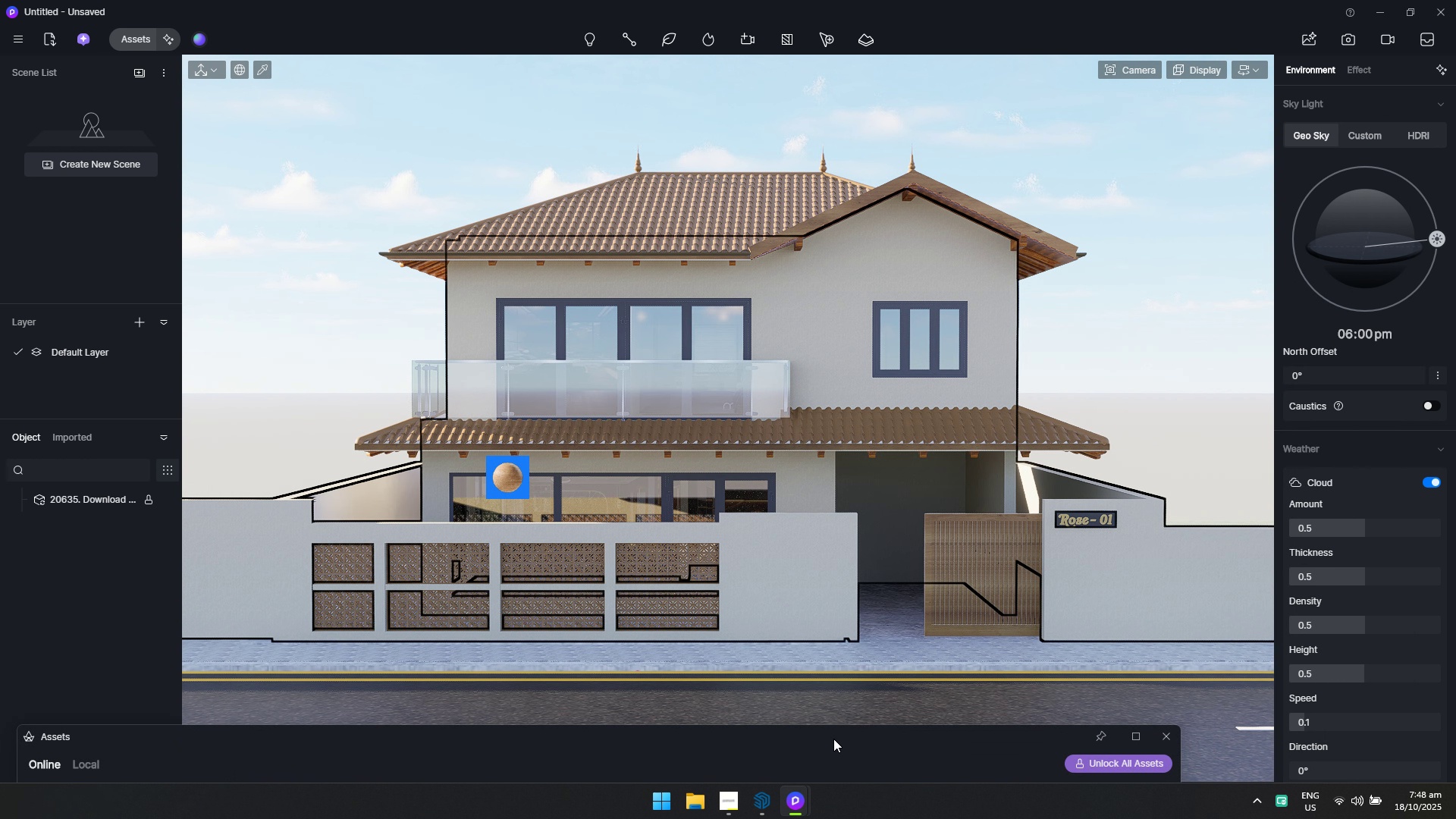 
hold_key(key=W, duration=0.93)
 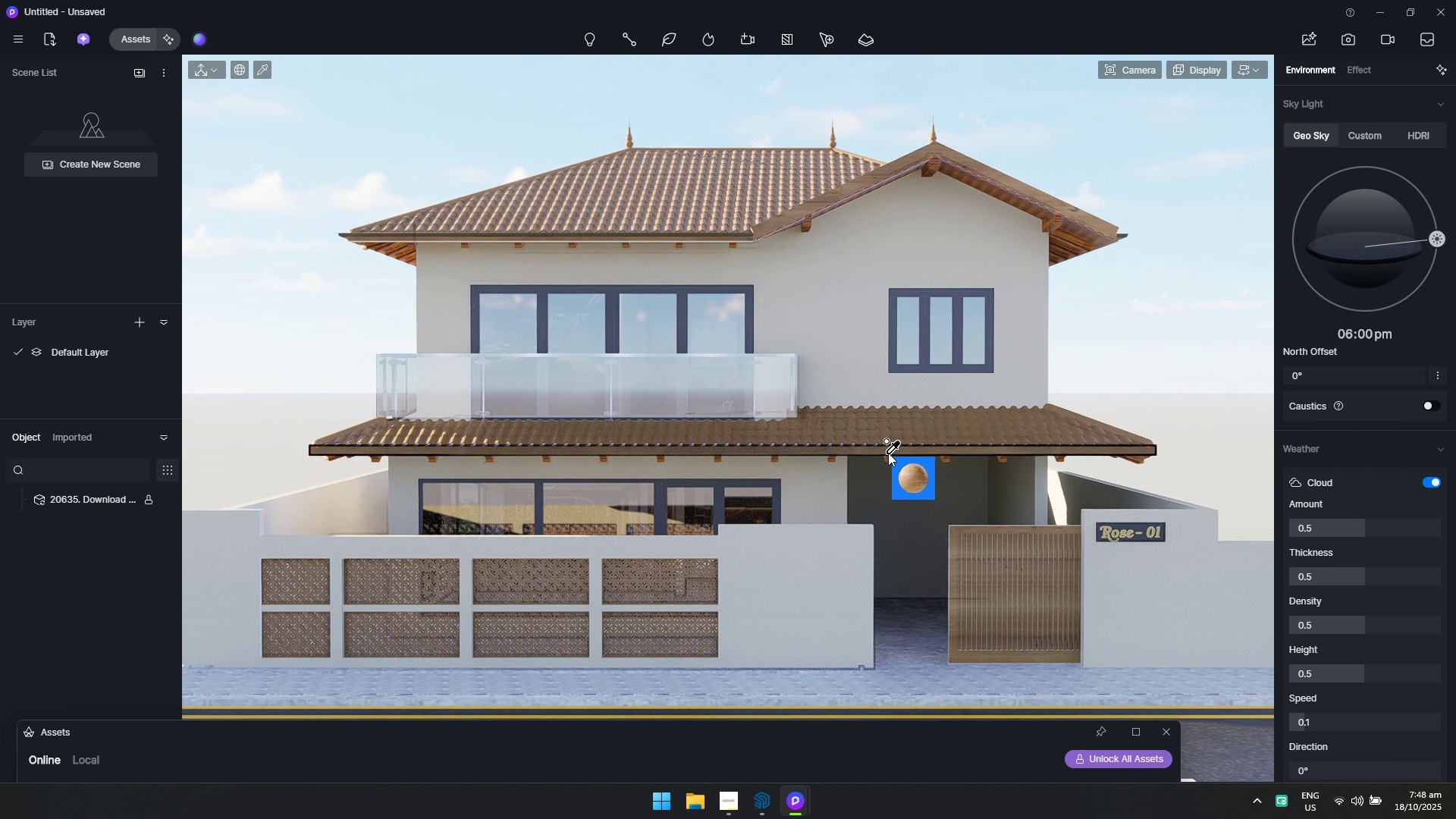 
left_click([888, 453])
 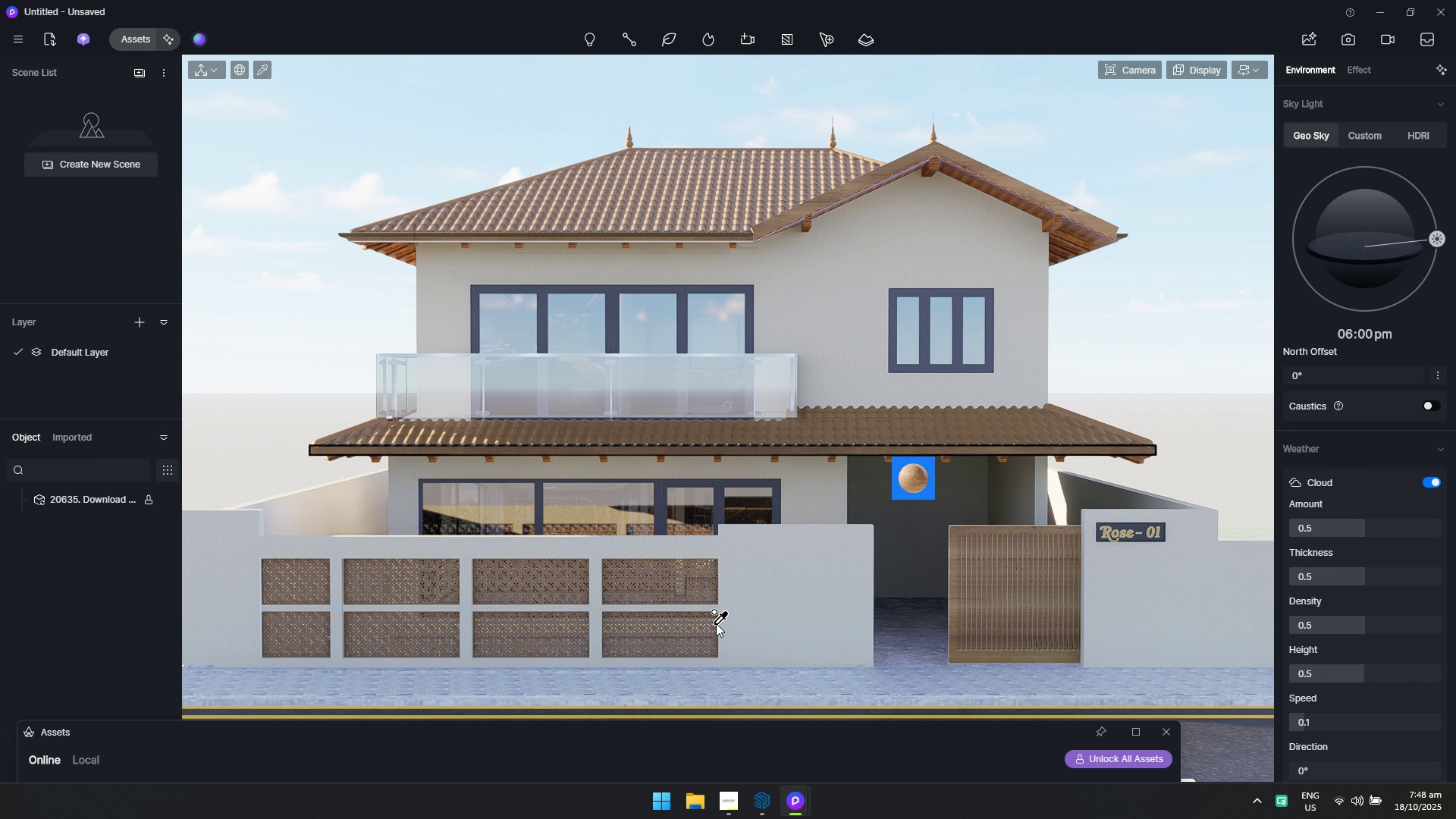 
hold_key(key=D, duration=0.47)
 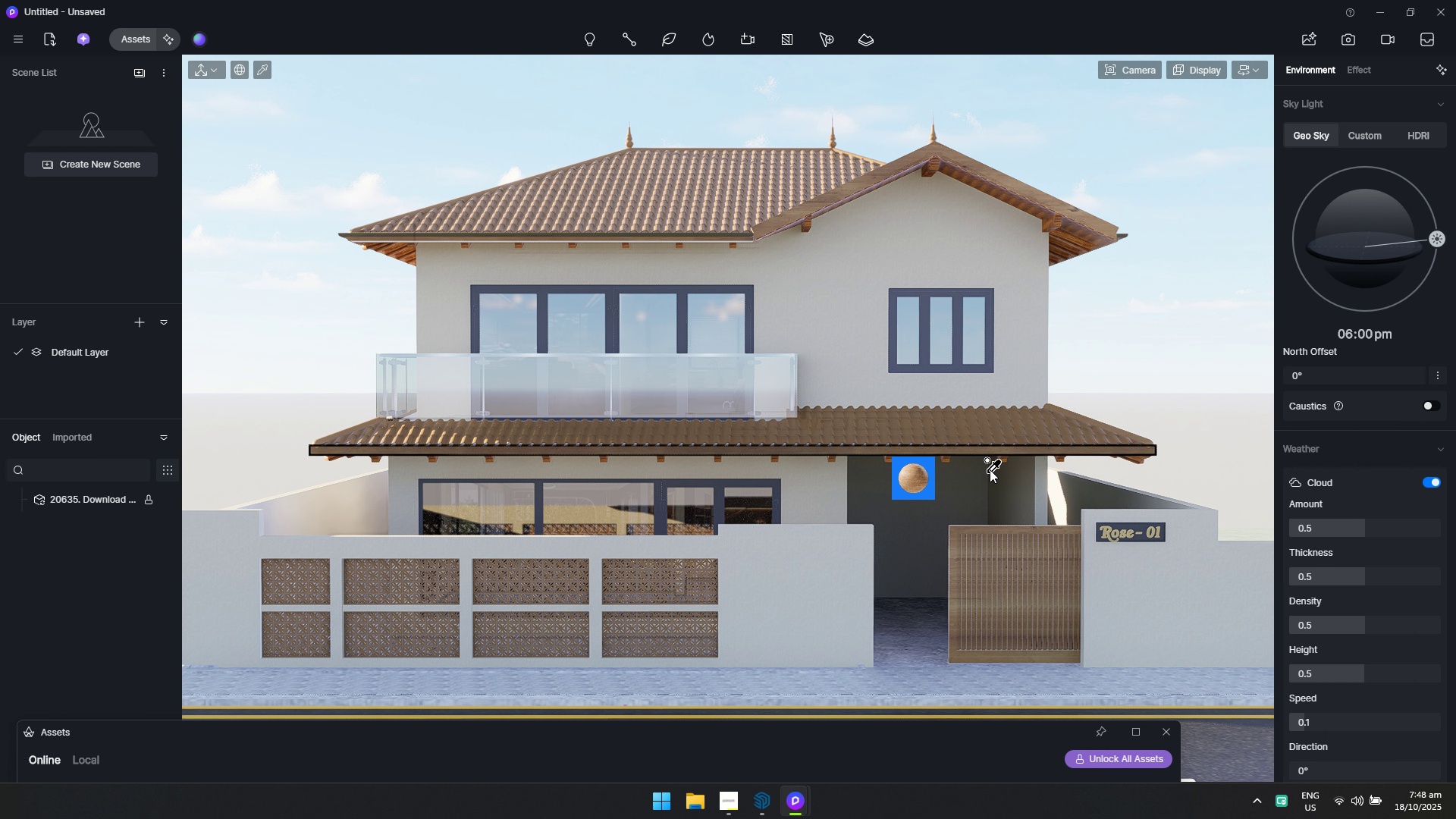 
key(D)
 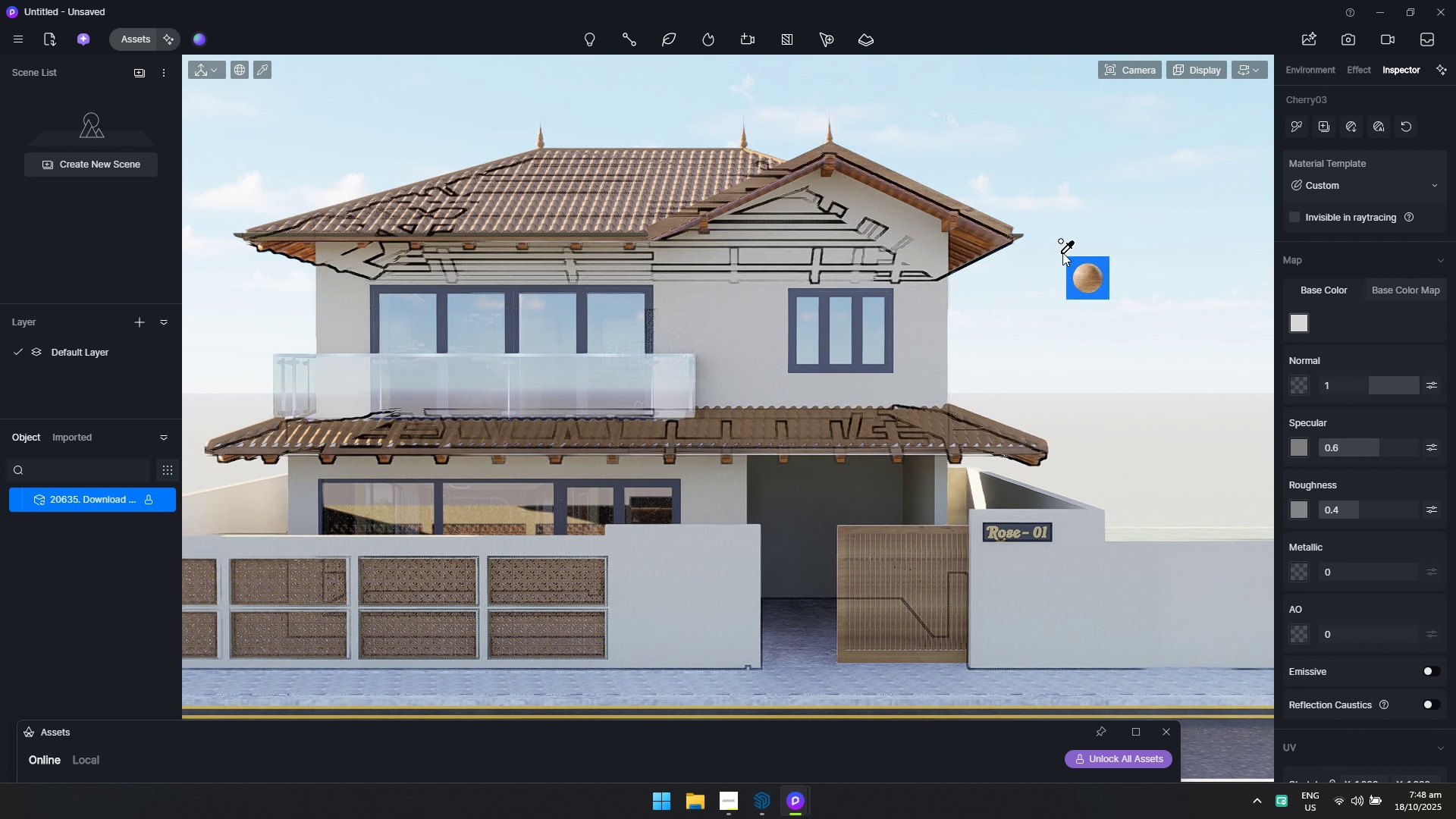 
key(Escape)
 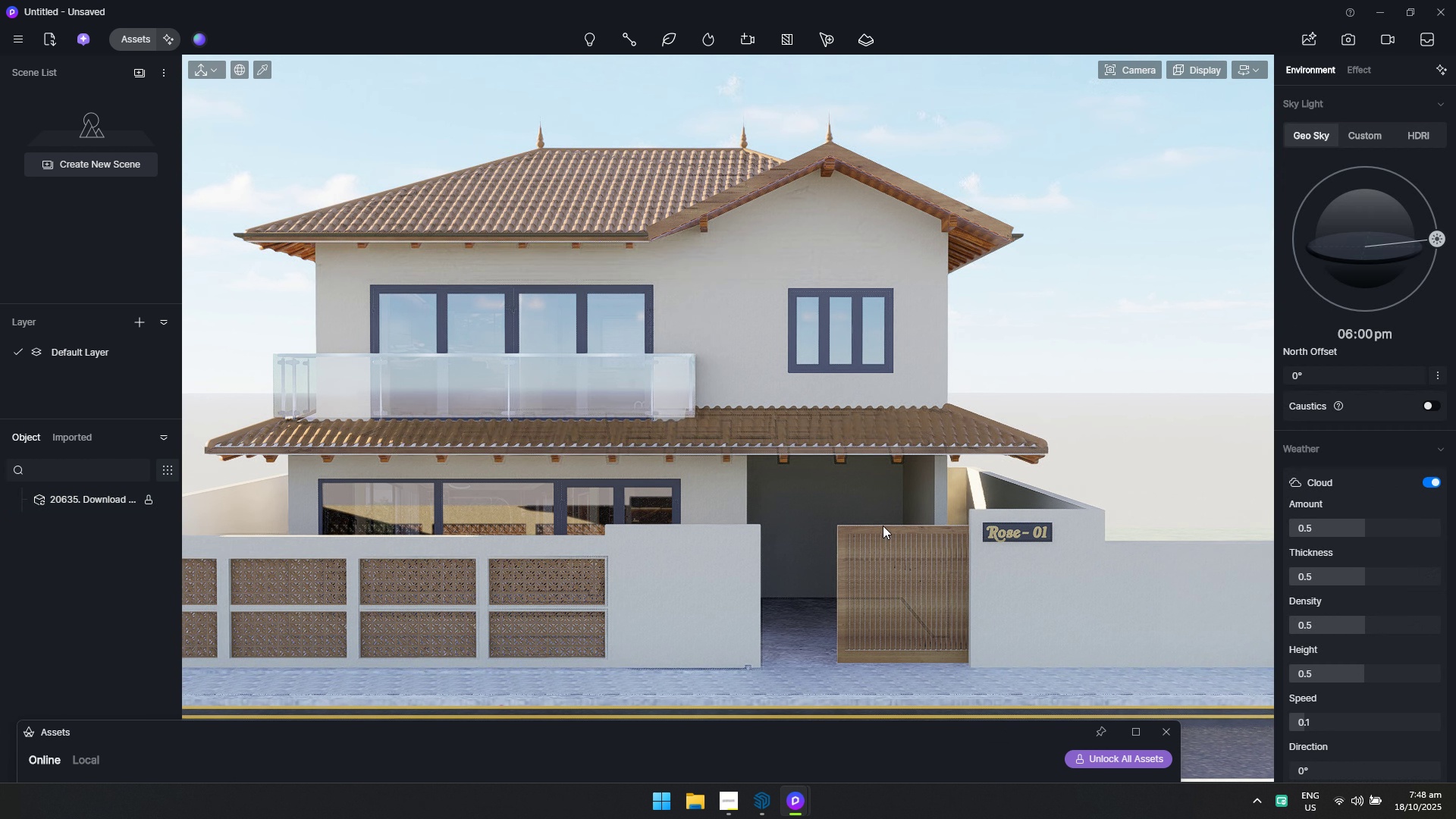 
key(A)
 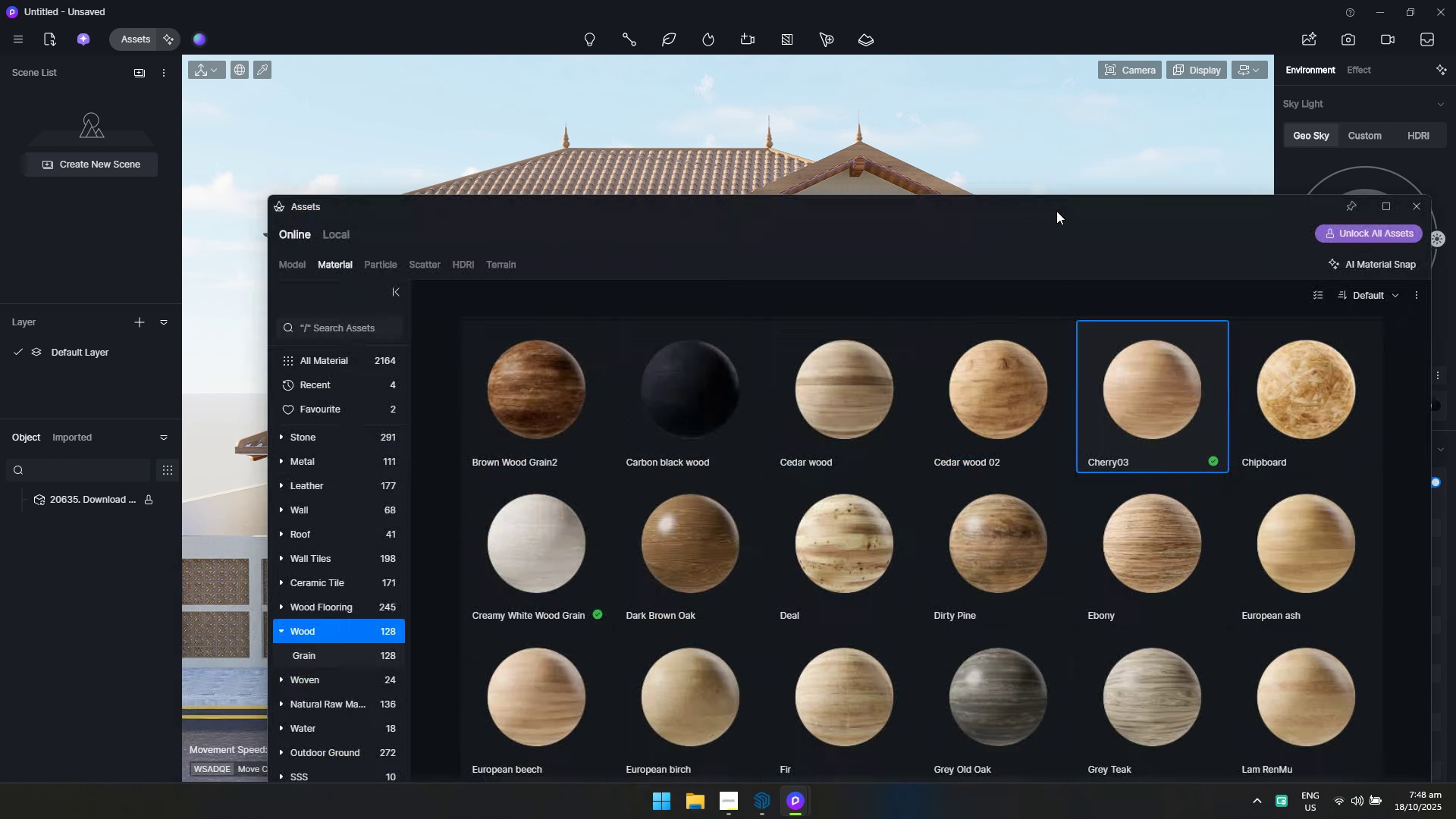 
scroll: coordinate [891, 497], scroll_direction: down, amount: 4.0
 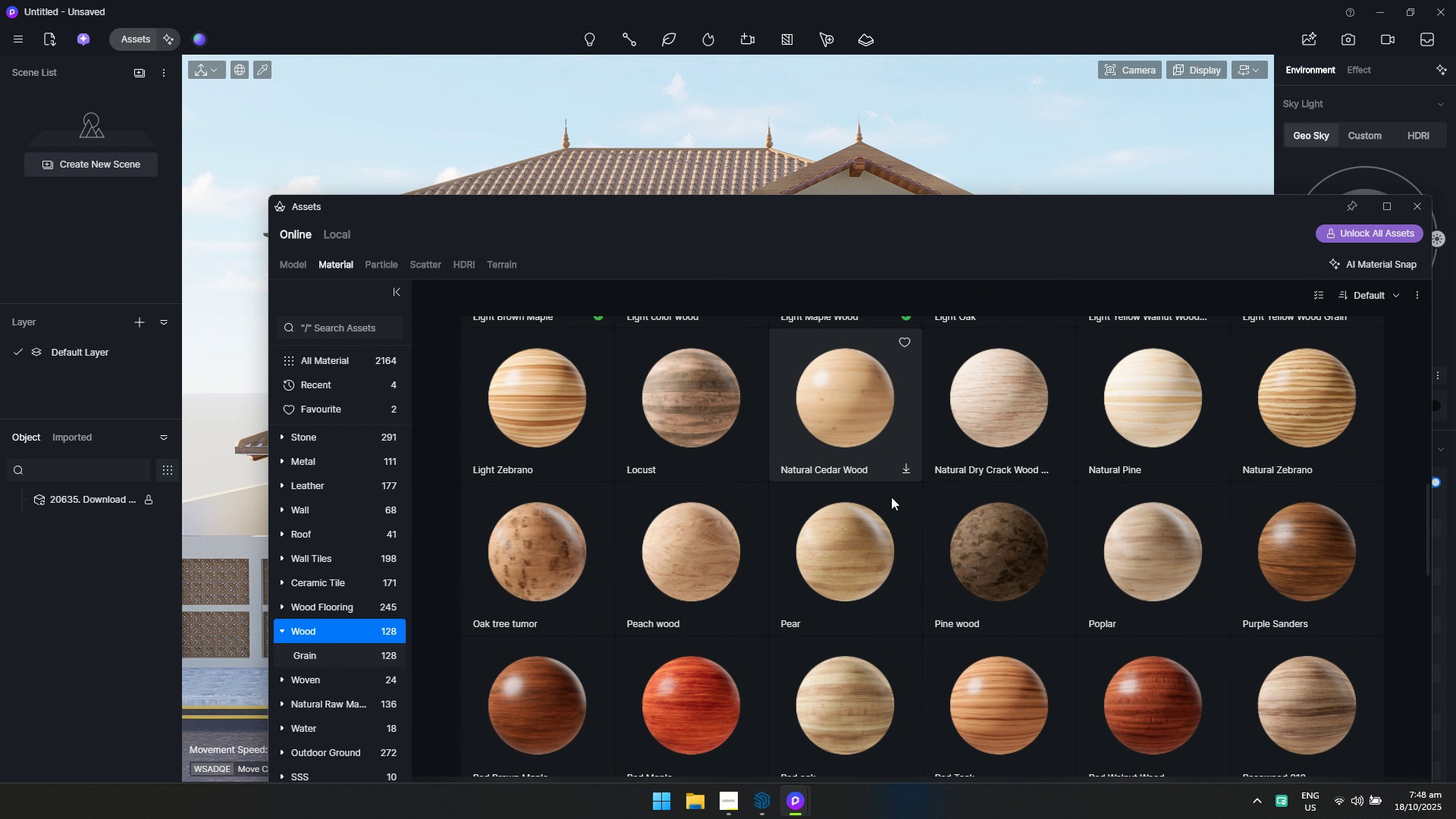 
scroll: coordinate [891, 497], scroll_direction: up, amount: 1.0
 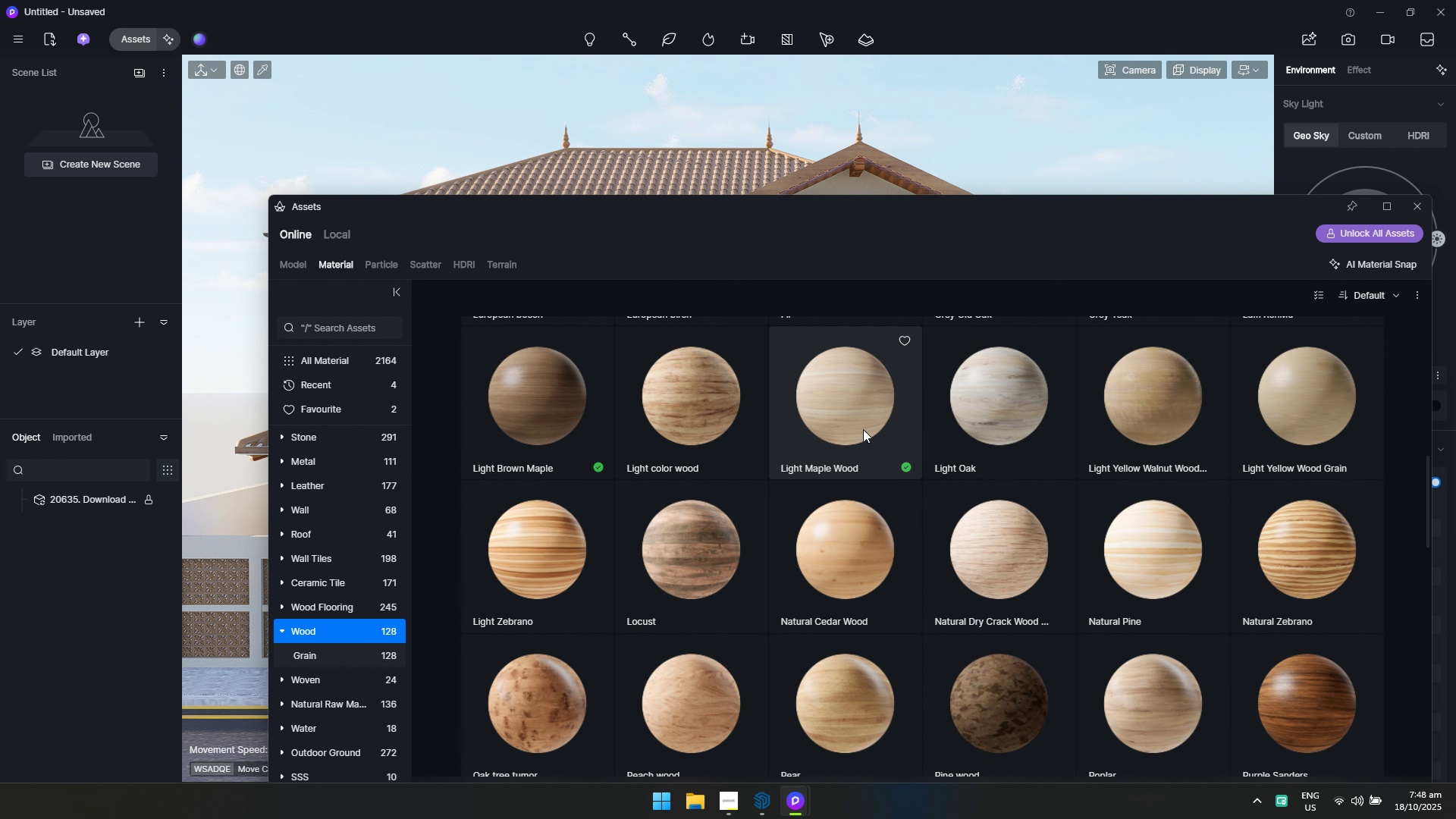 
left_click([863, 429])
 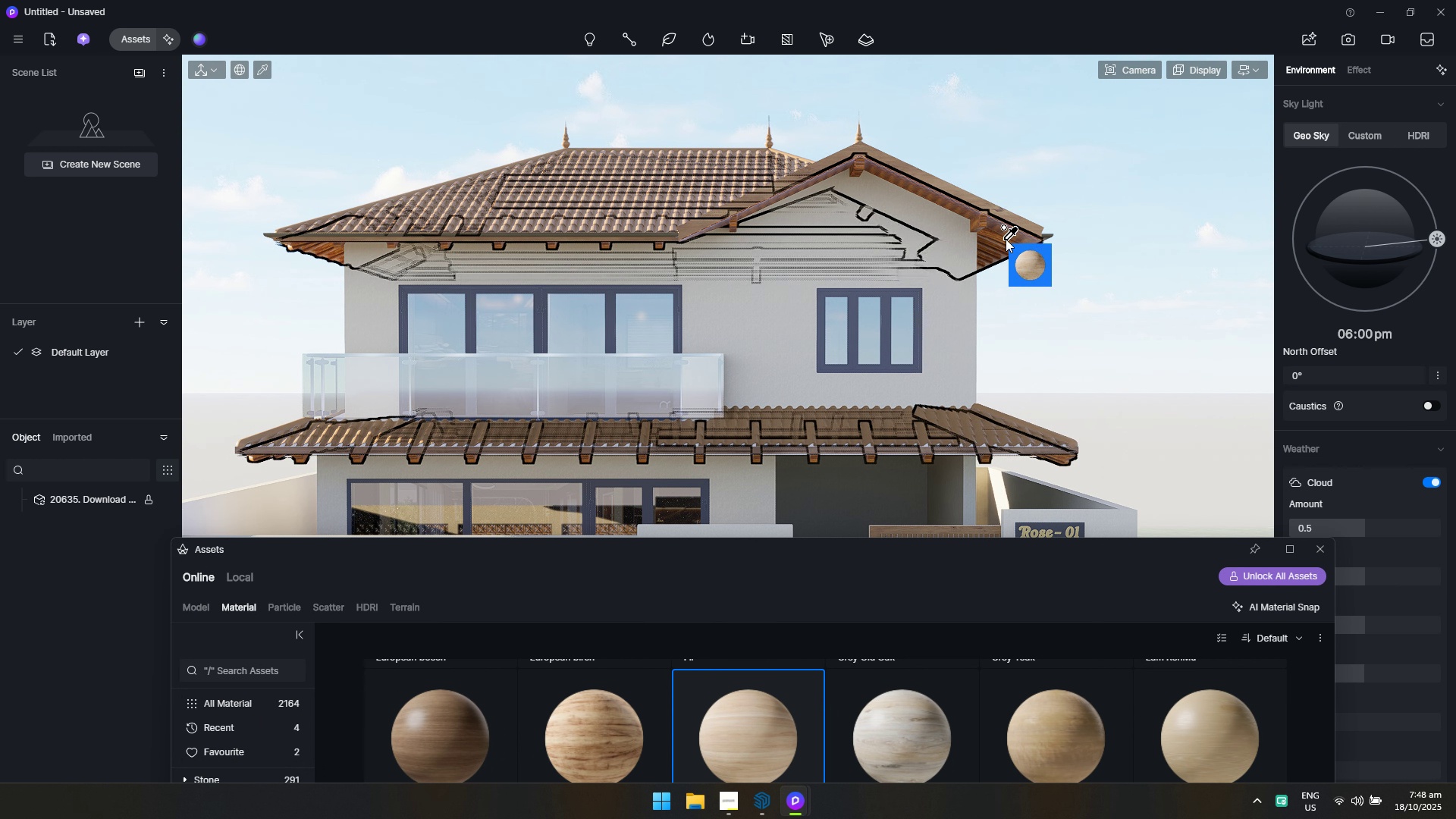 
hold_key(key=W, duration=1.52)
 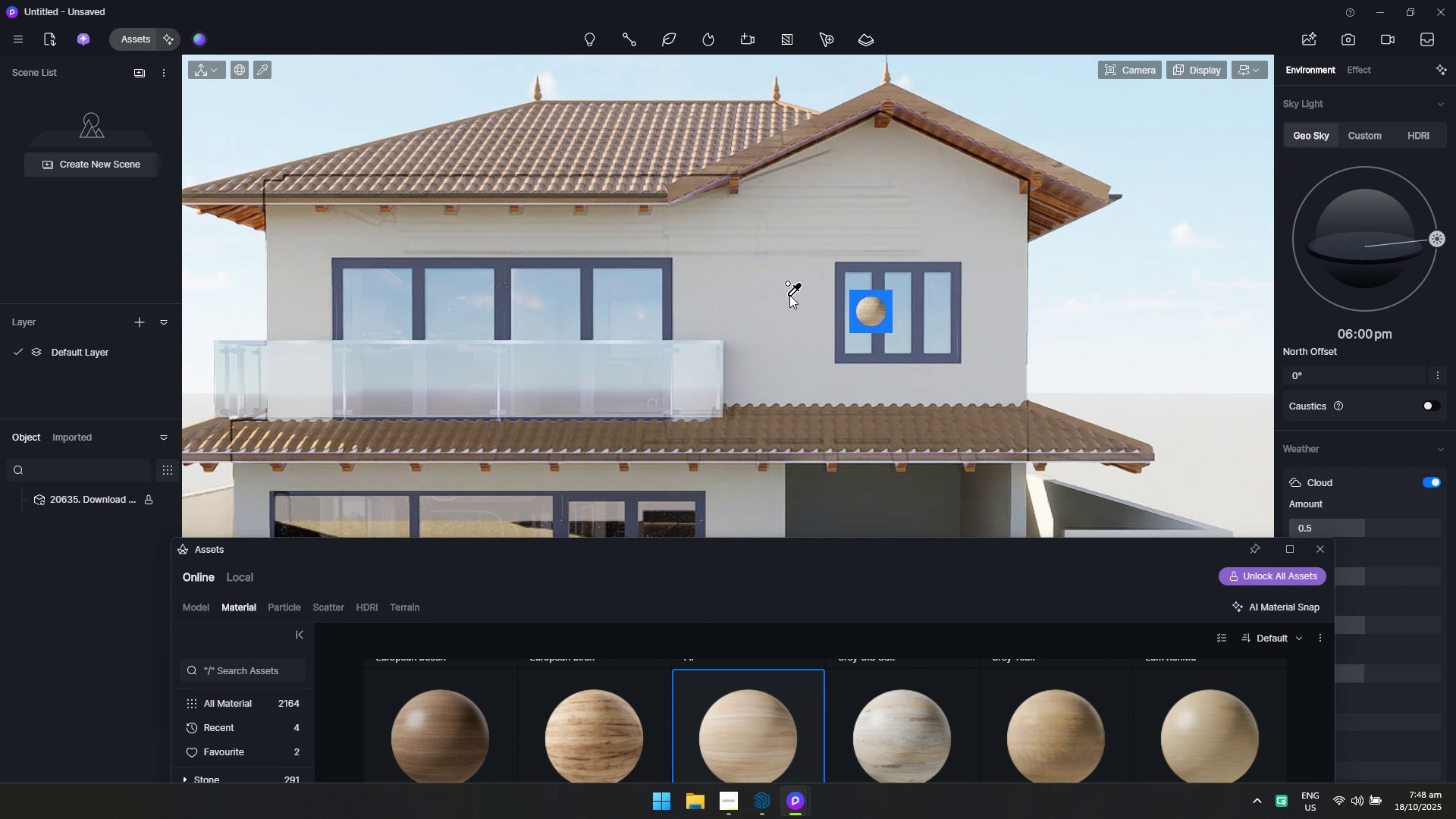 
hold_key(key=W, duration=0.52)
 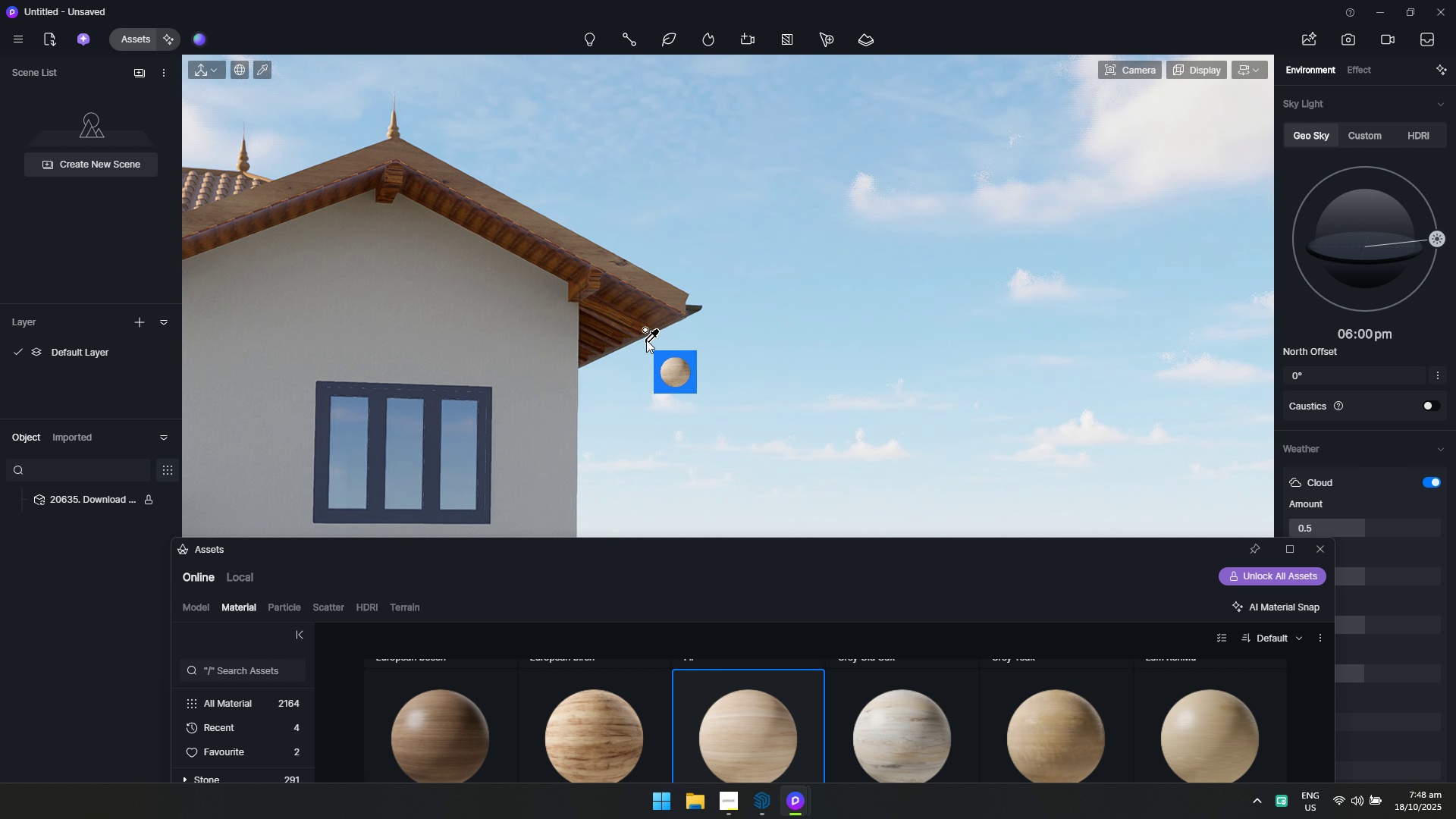 
hold_key(key=ShiftLeft, duration=0.41)
 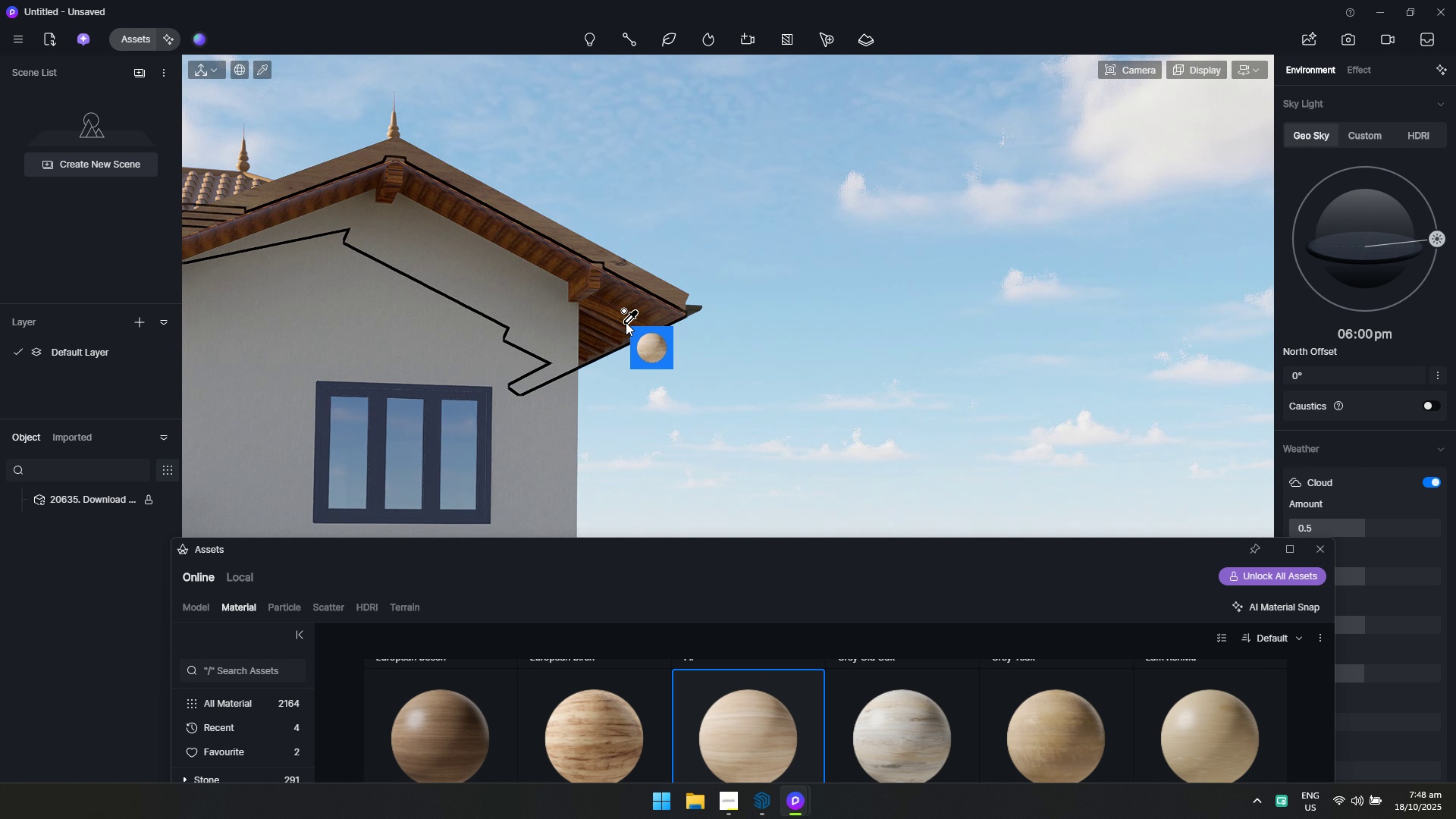 
left_click([626, 322])
 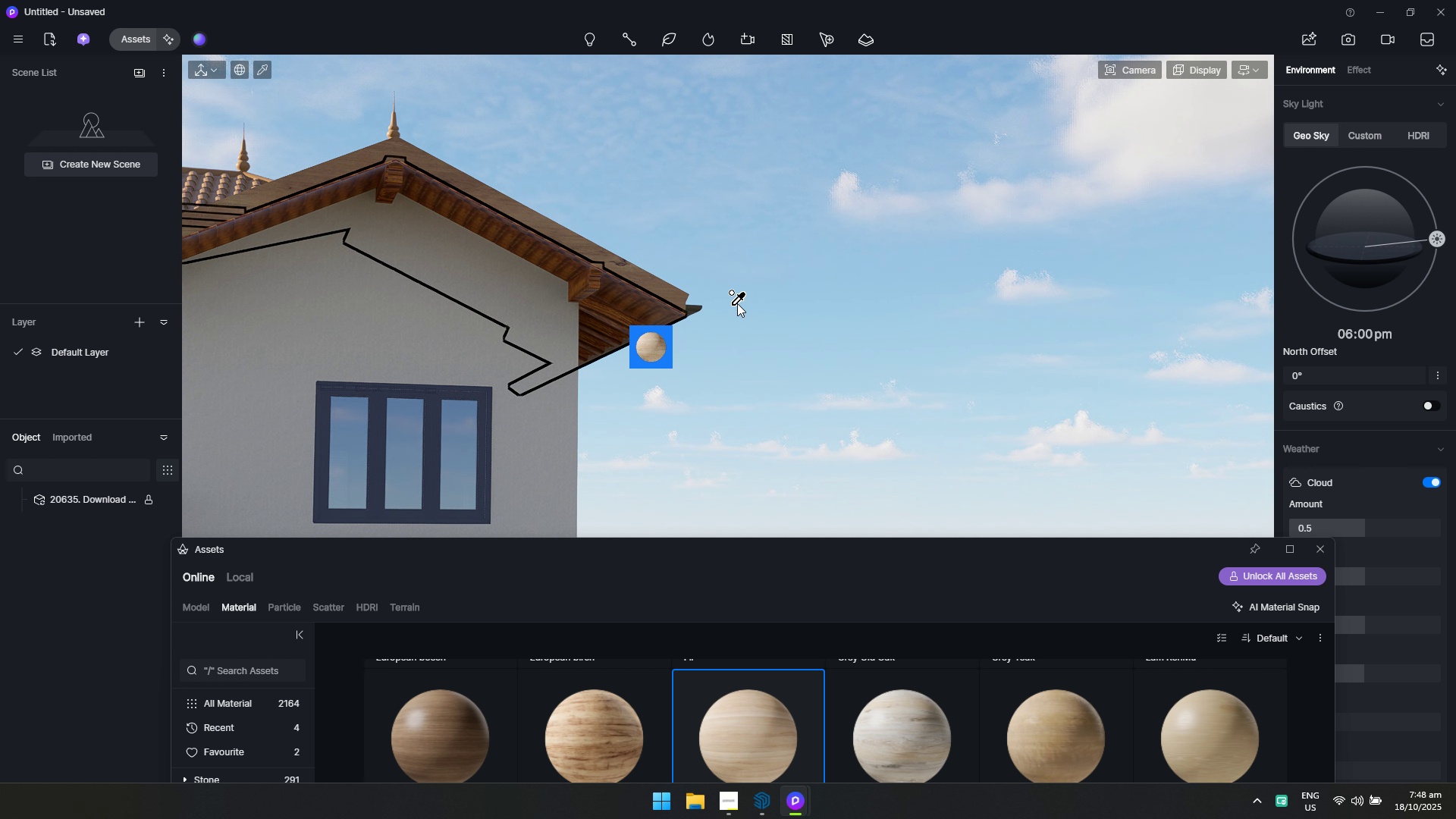 
hold_key(key=S, duration=0.72)
 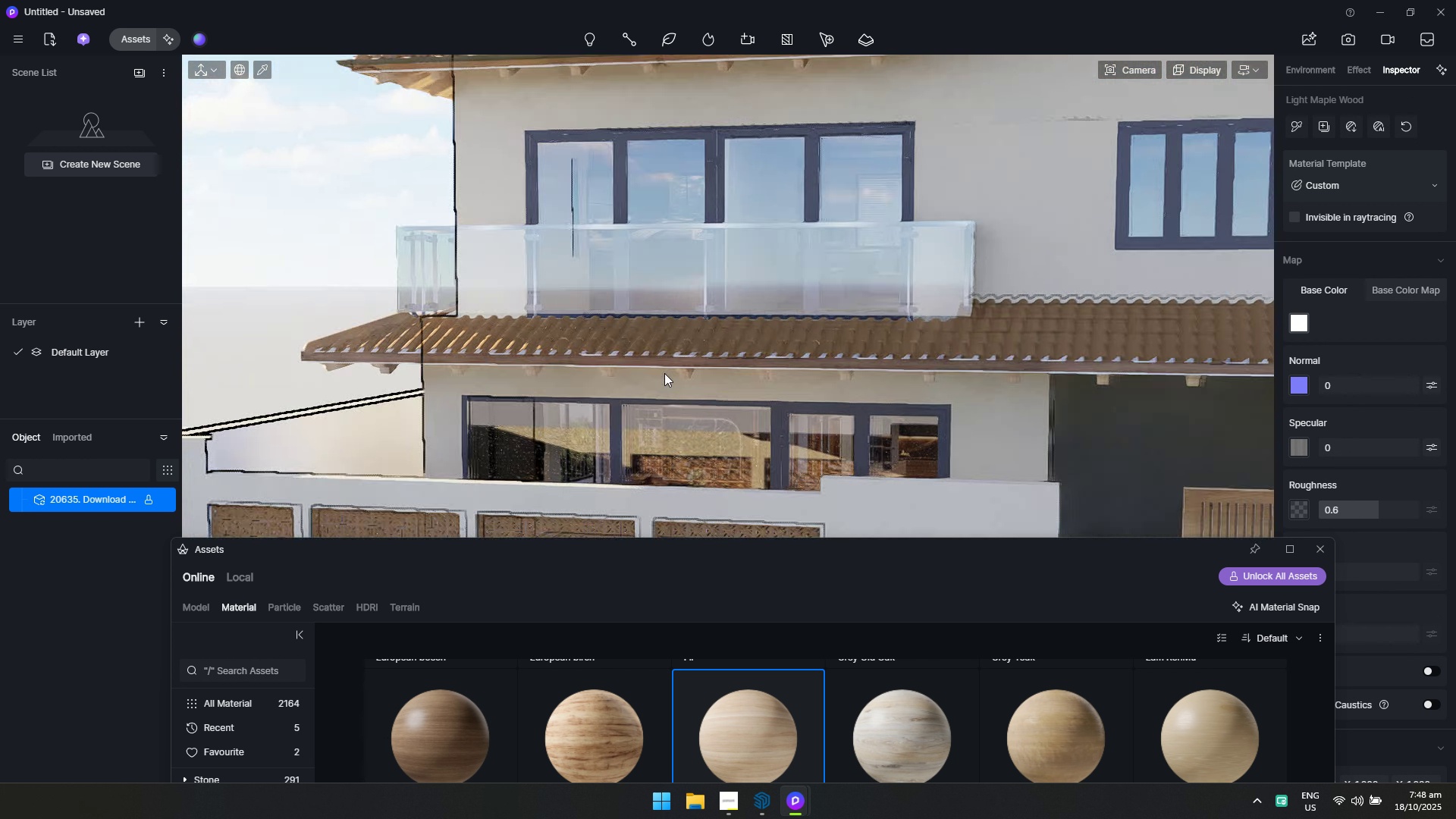 
hold_key(key=D, duration=0.45)
 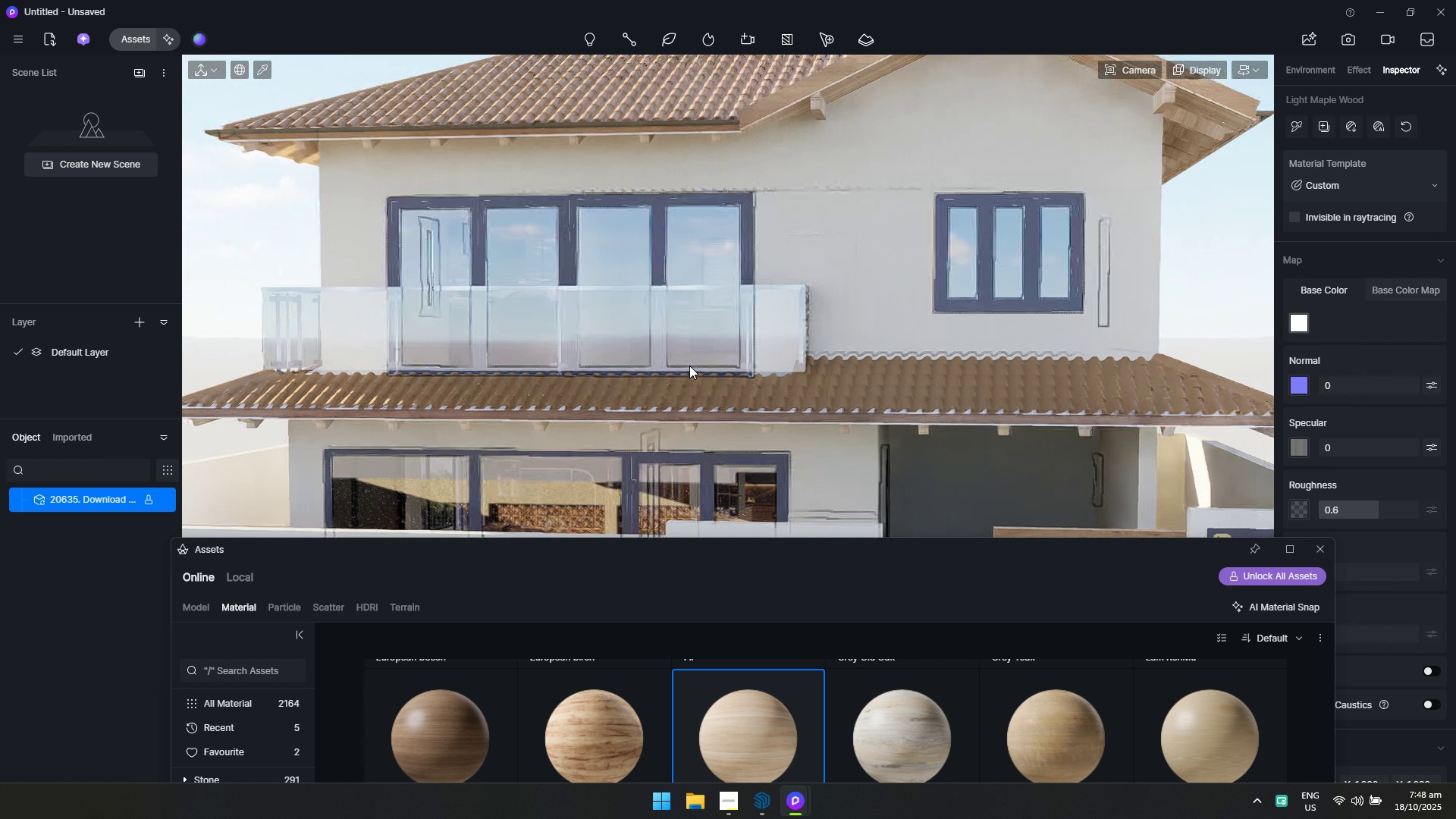 
hold_key(key=S, duration=1.53)
 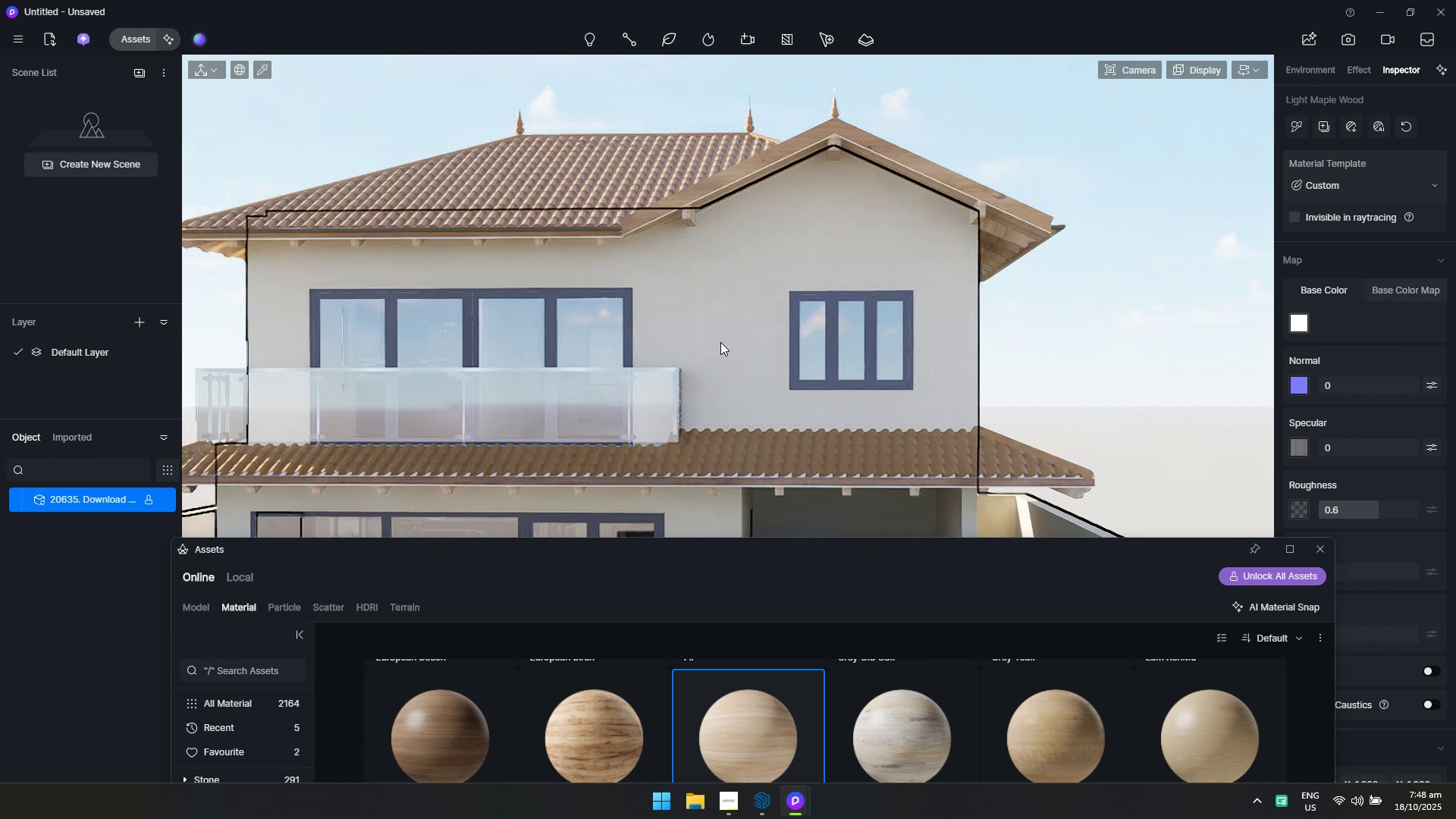 
type(ssssssss)
key(Escape)
 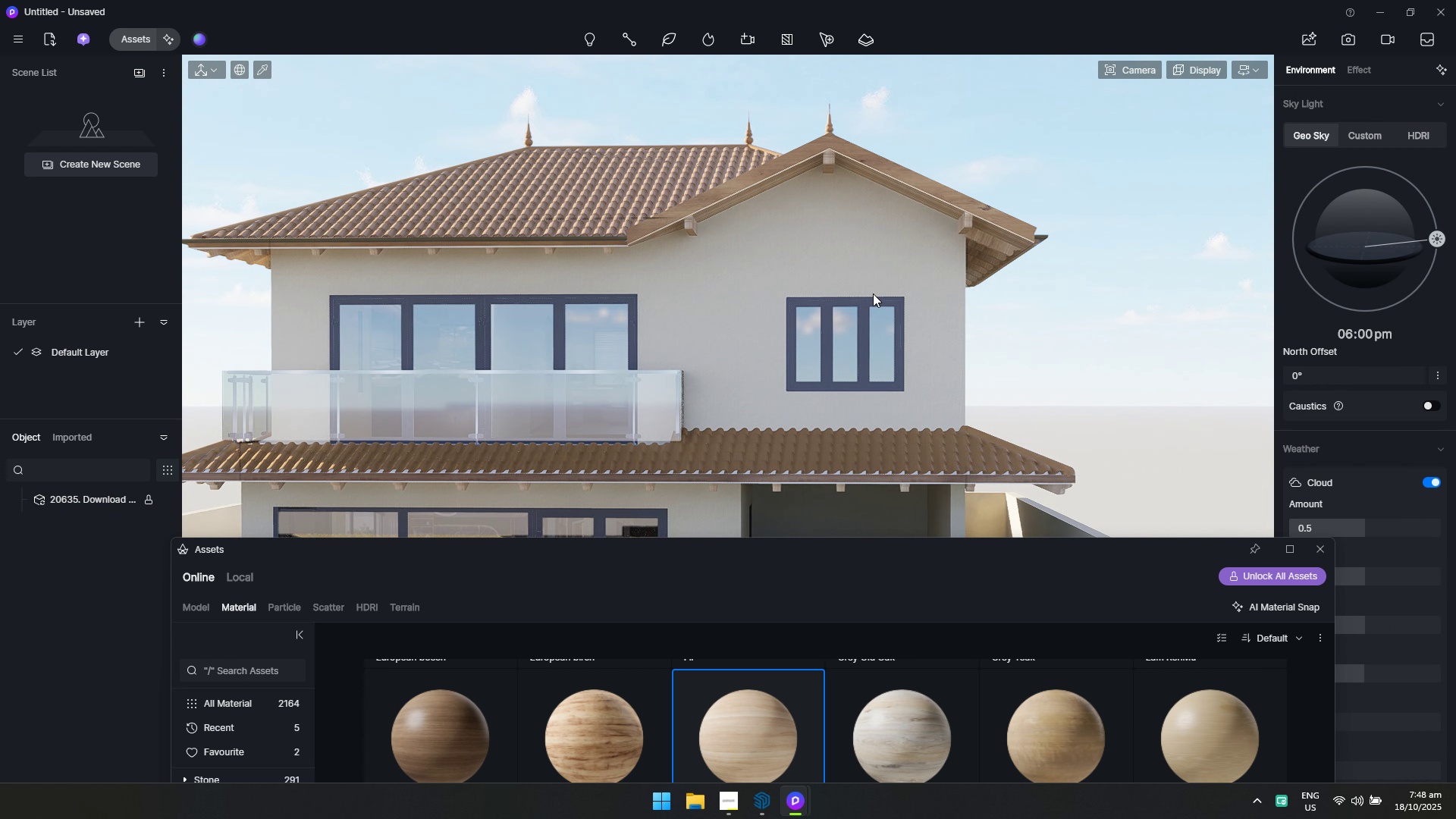 
hold_key(key=A, duration=0.34)
 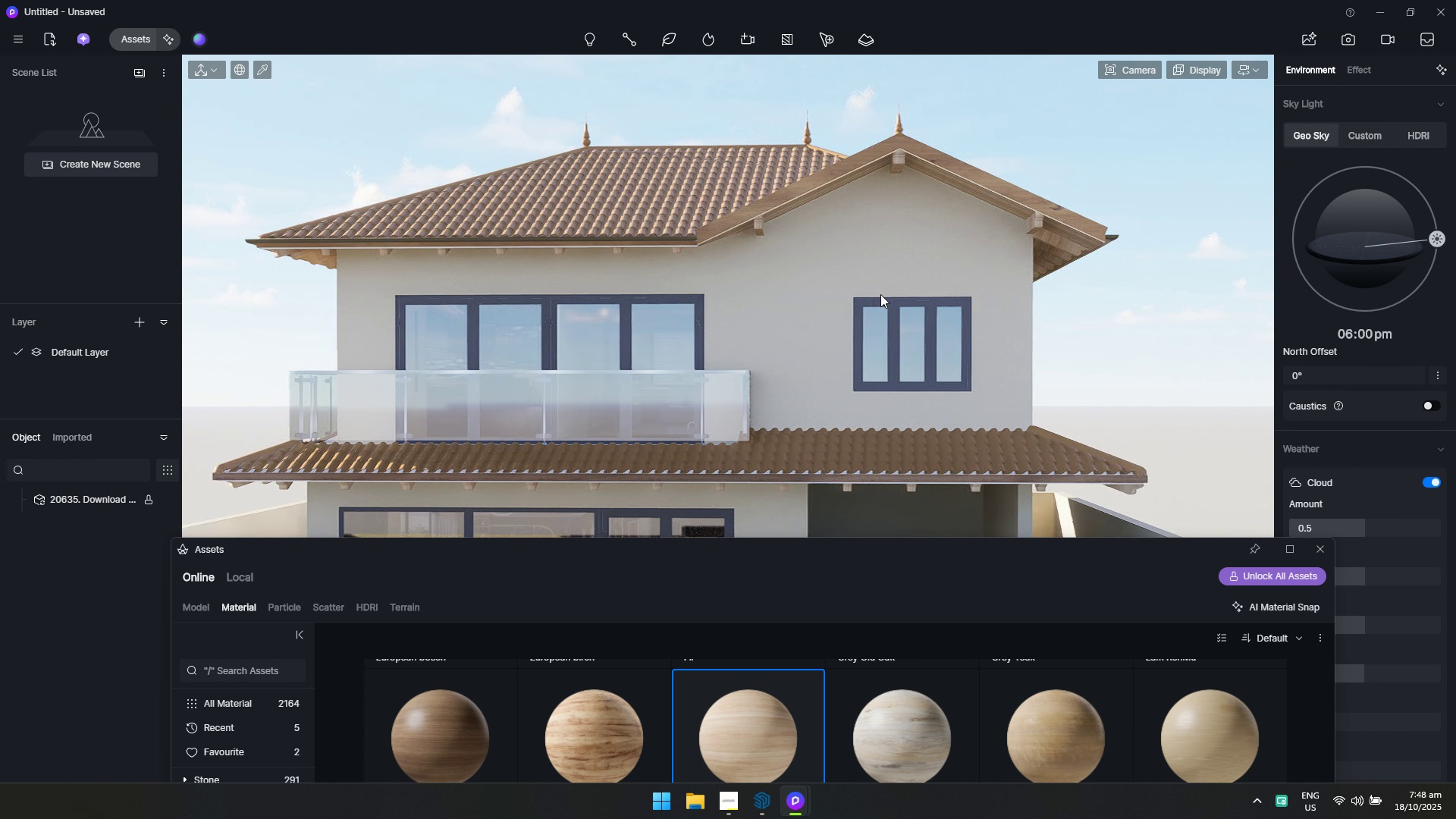 
hold_key(key=S, duration=0.45)
 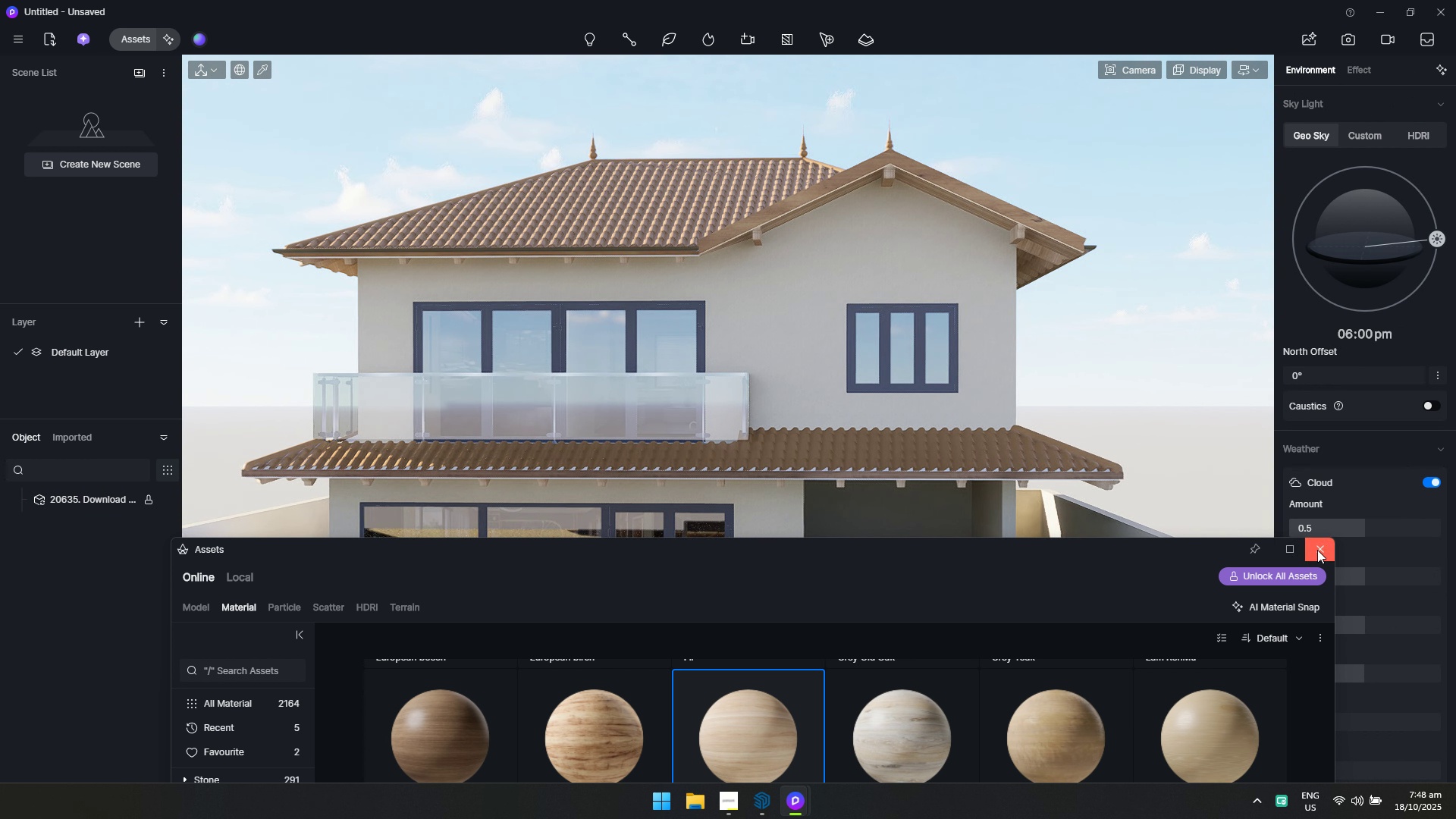 
left_click([1317, 550])
 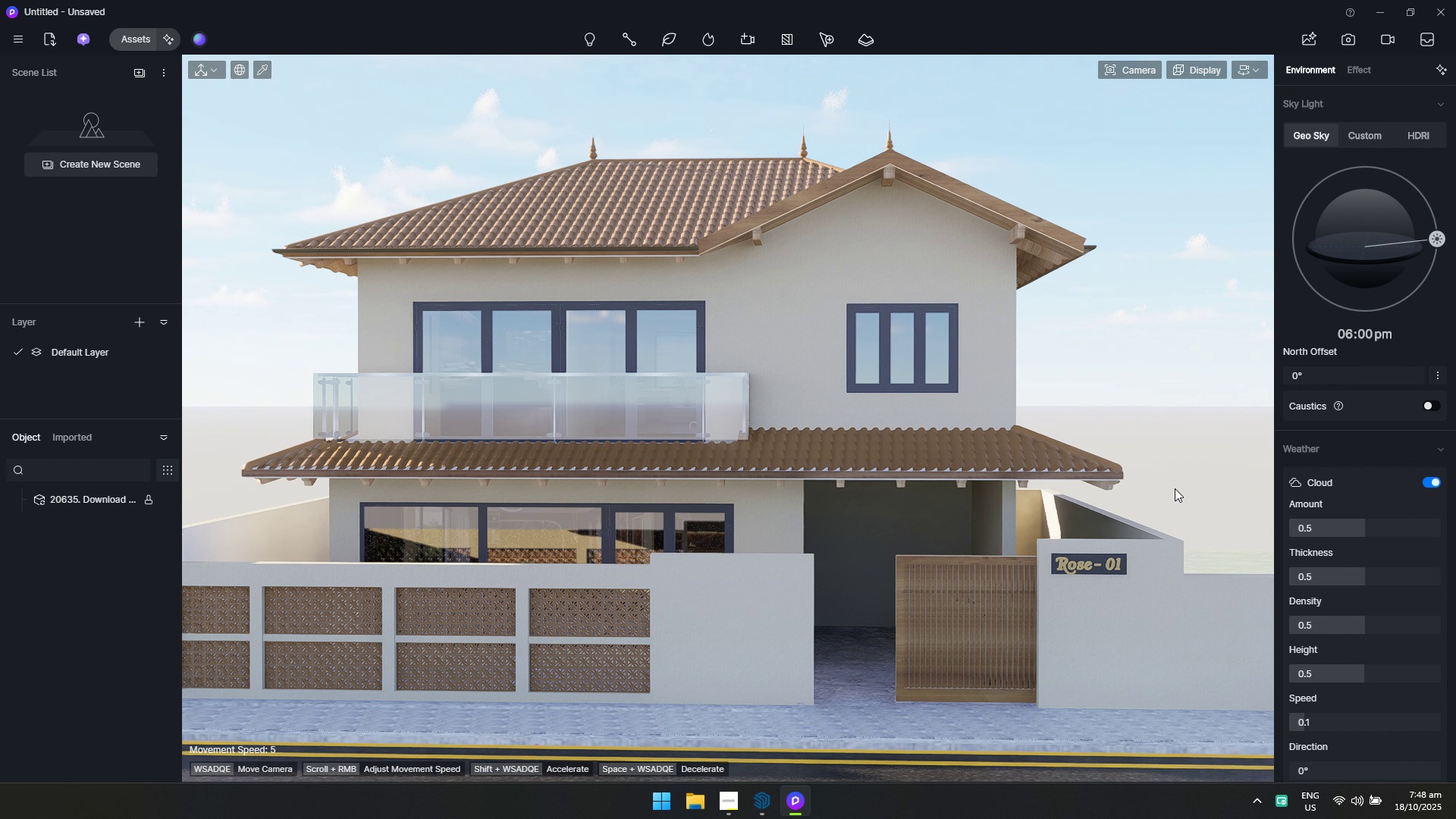 
hold_key(key=S, duration=1.63)
 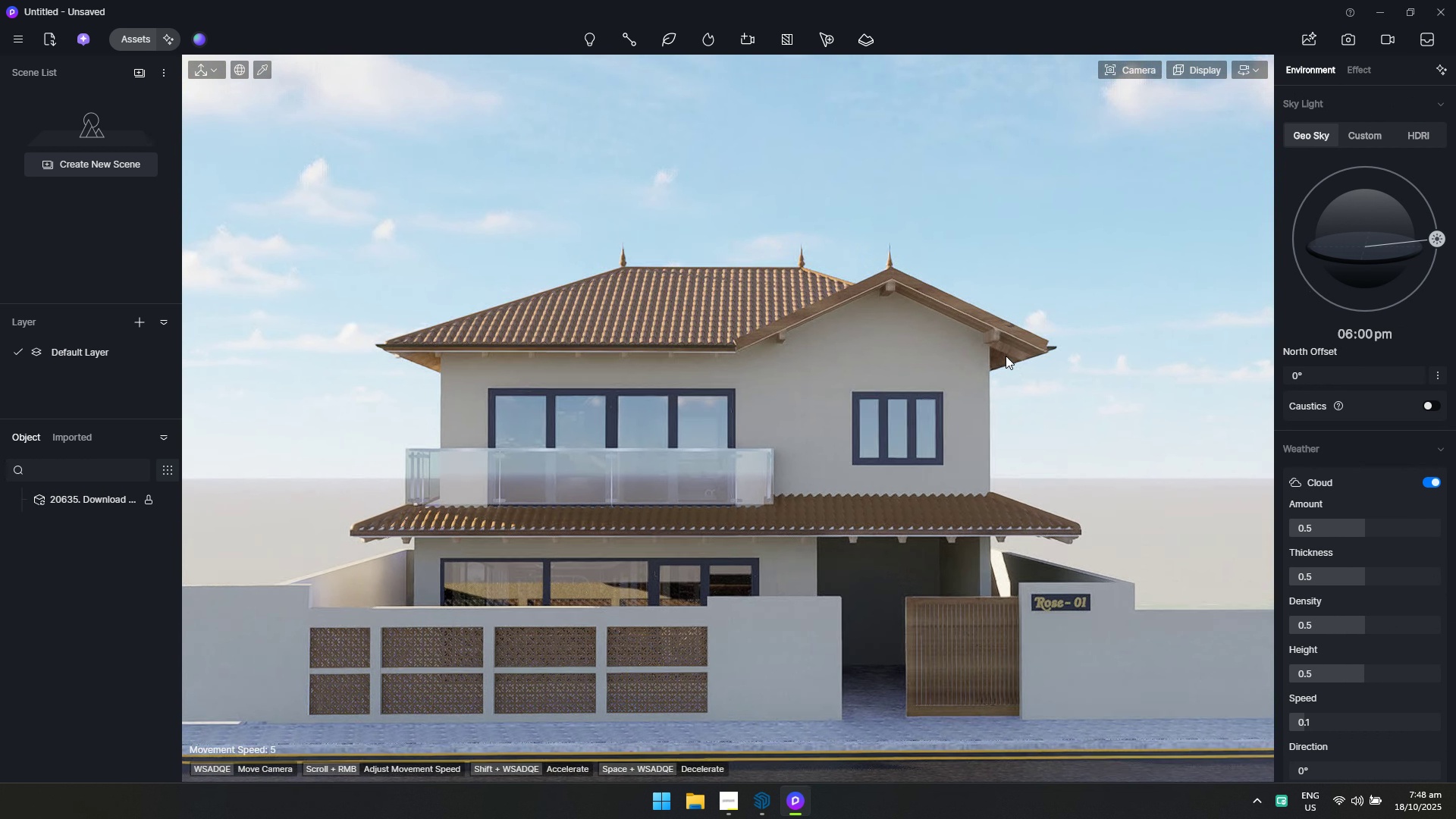 
hold_key(key=A, duration=0.72)
 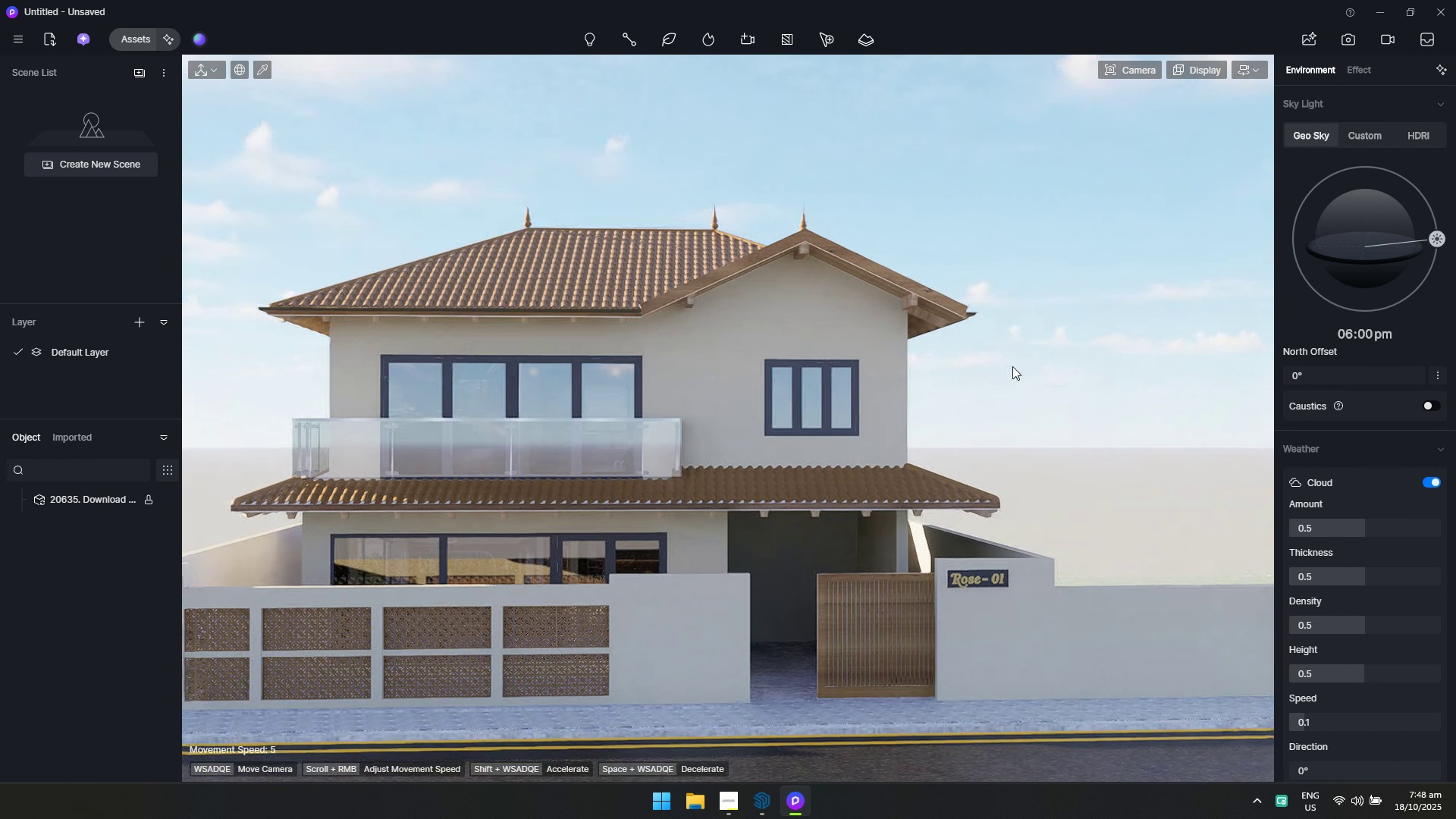 
key(A)
 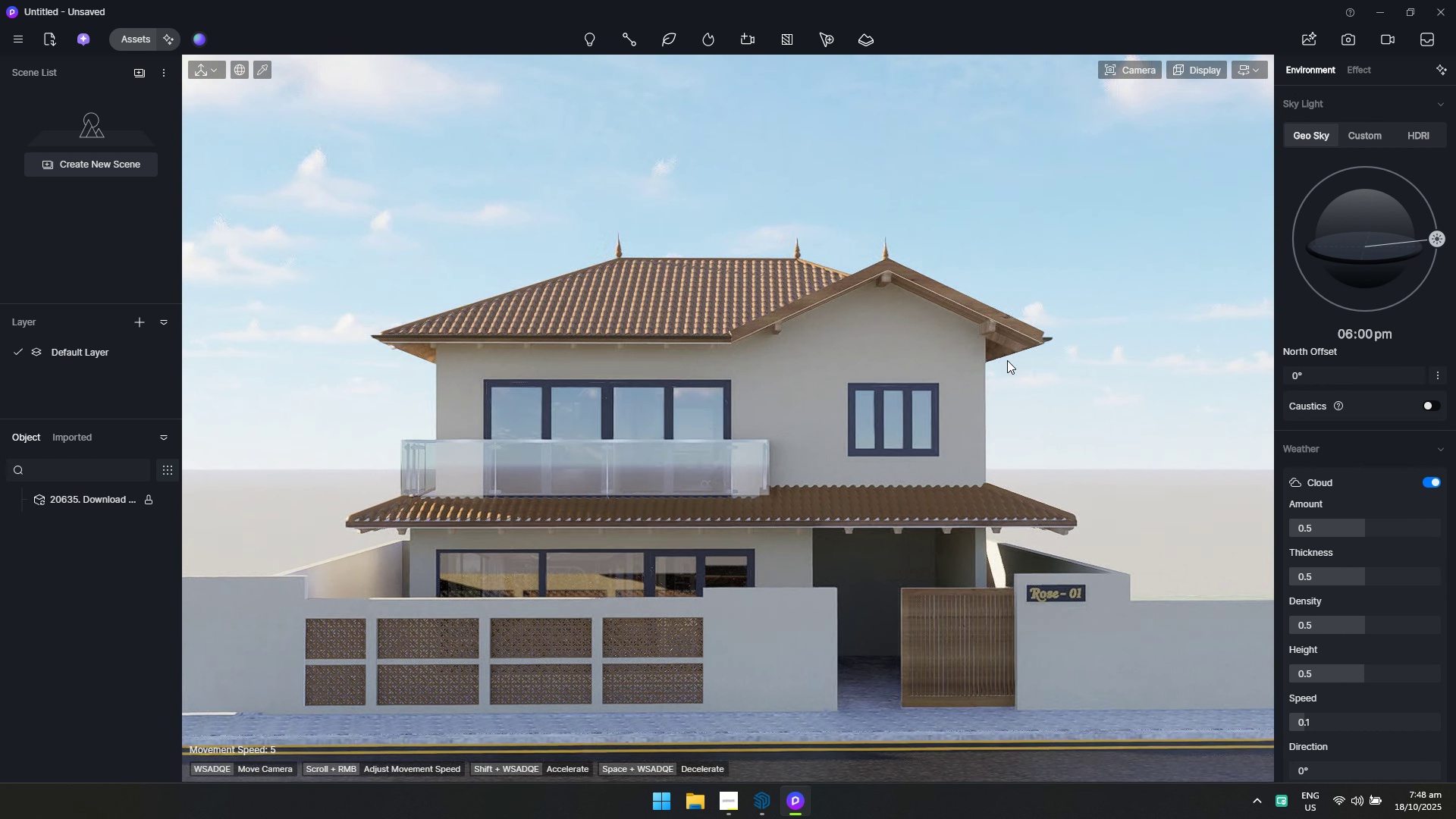 
hold_key(key=Q, duration=0.54)
 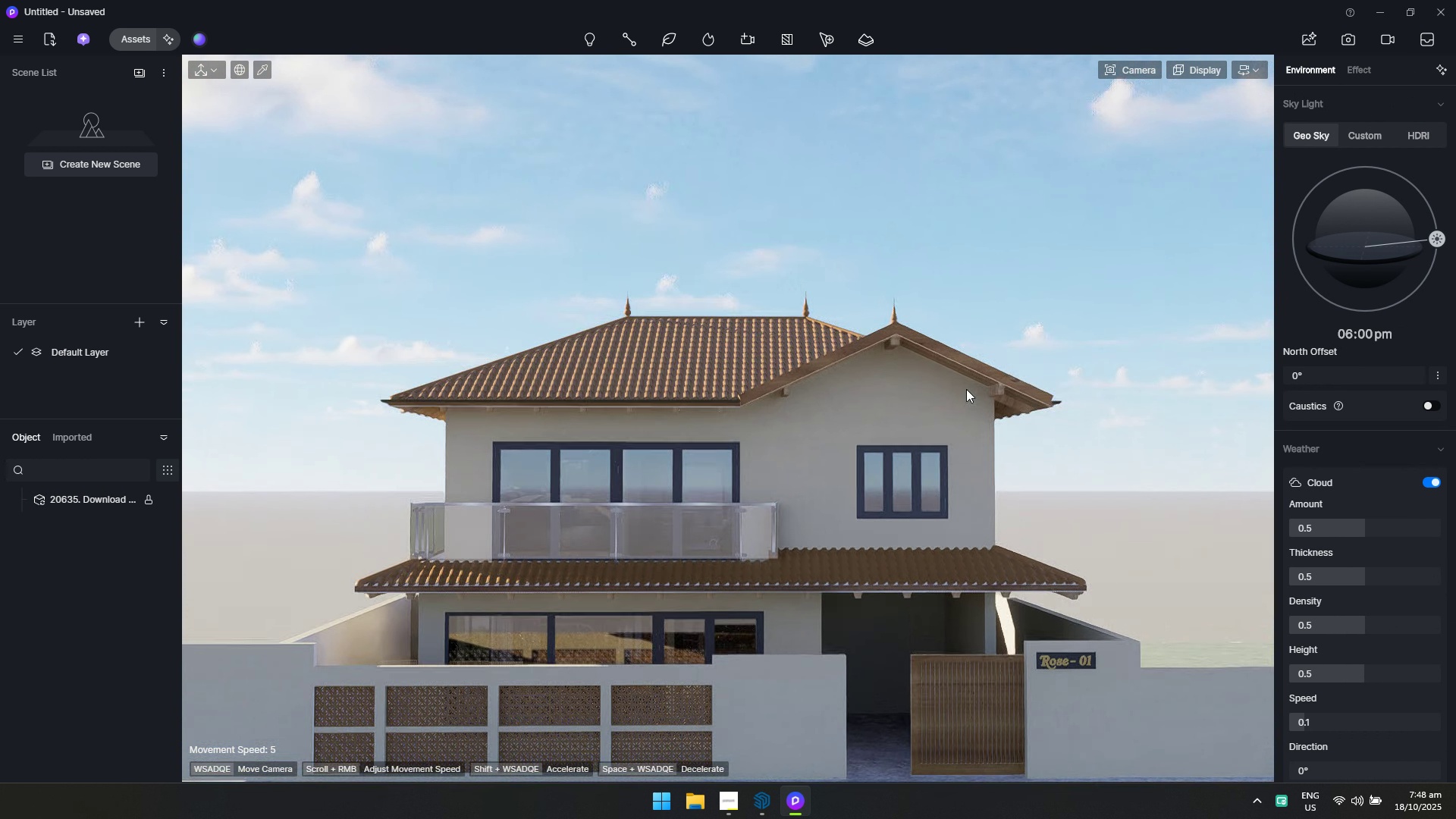 
hold_key(key=E, duration=1.5)
 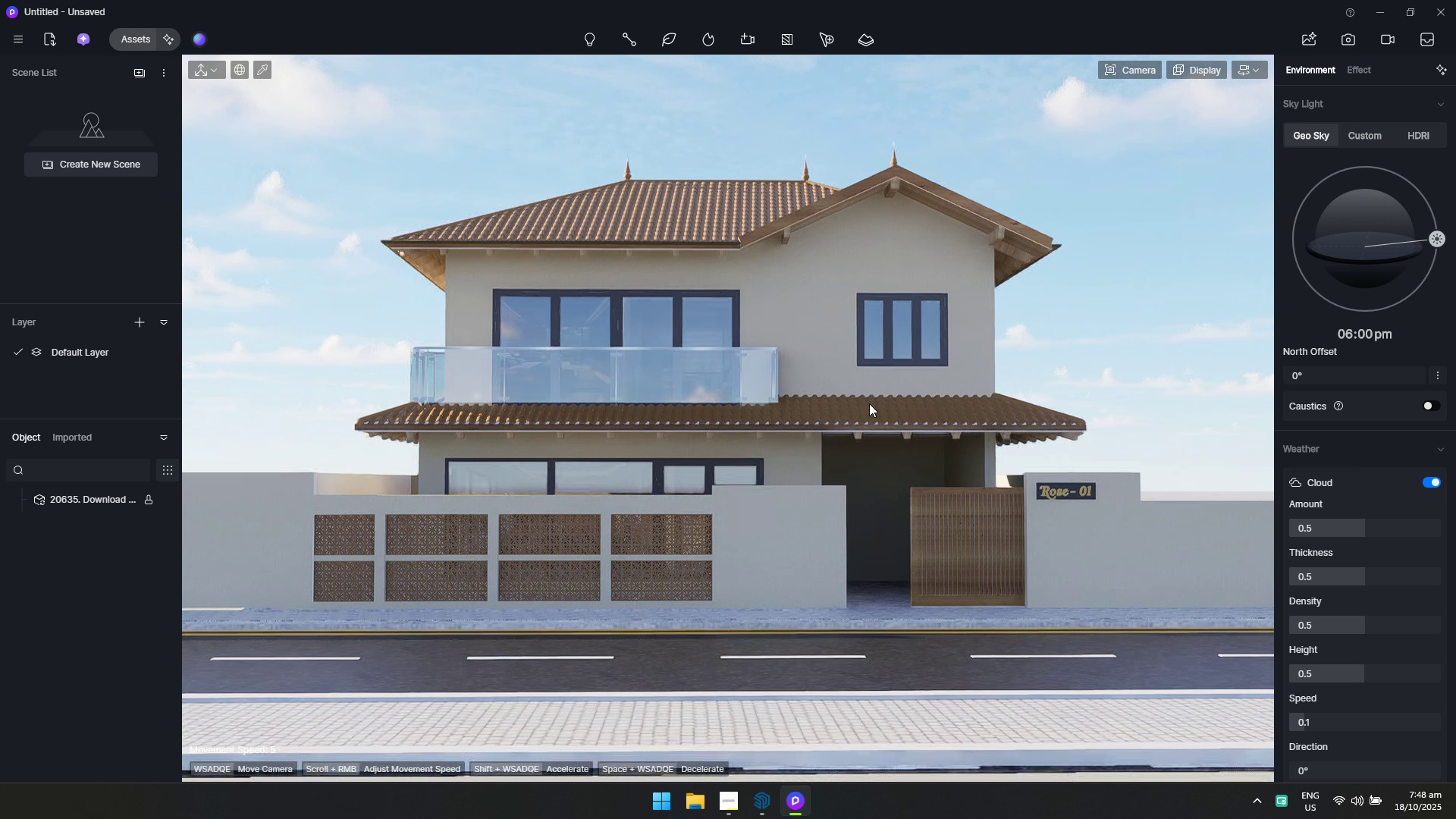 
hold_key(key=E, duration=0.63)
 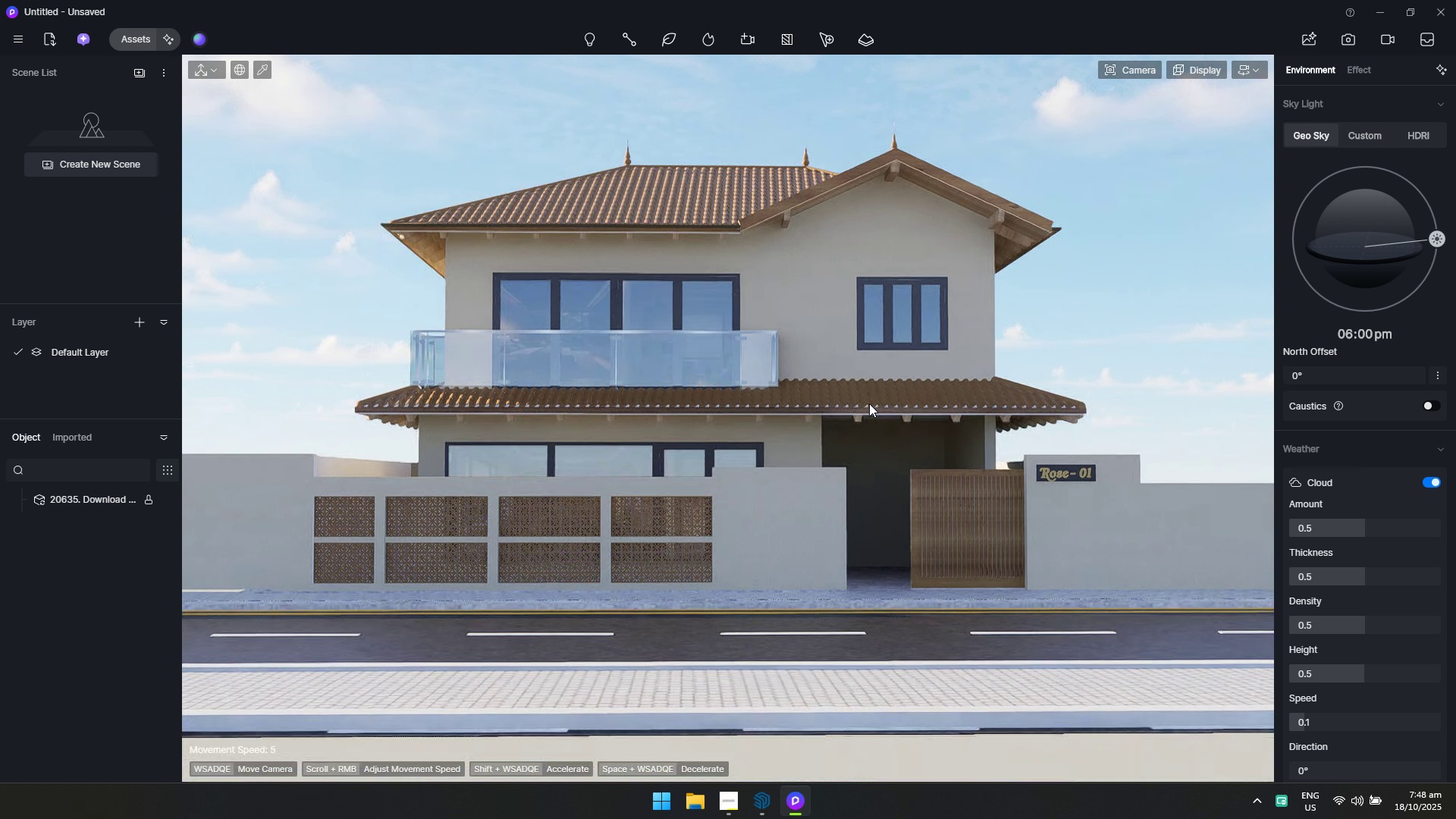 
hold_key(key=Q, duration=0.46)
 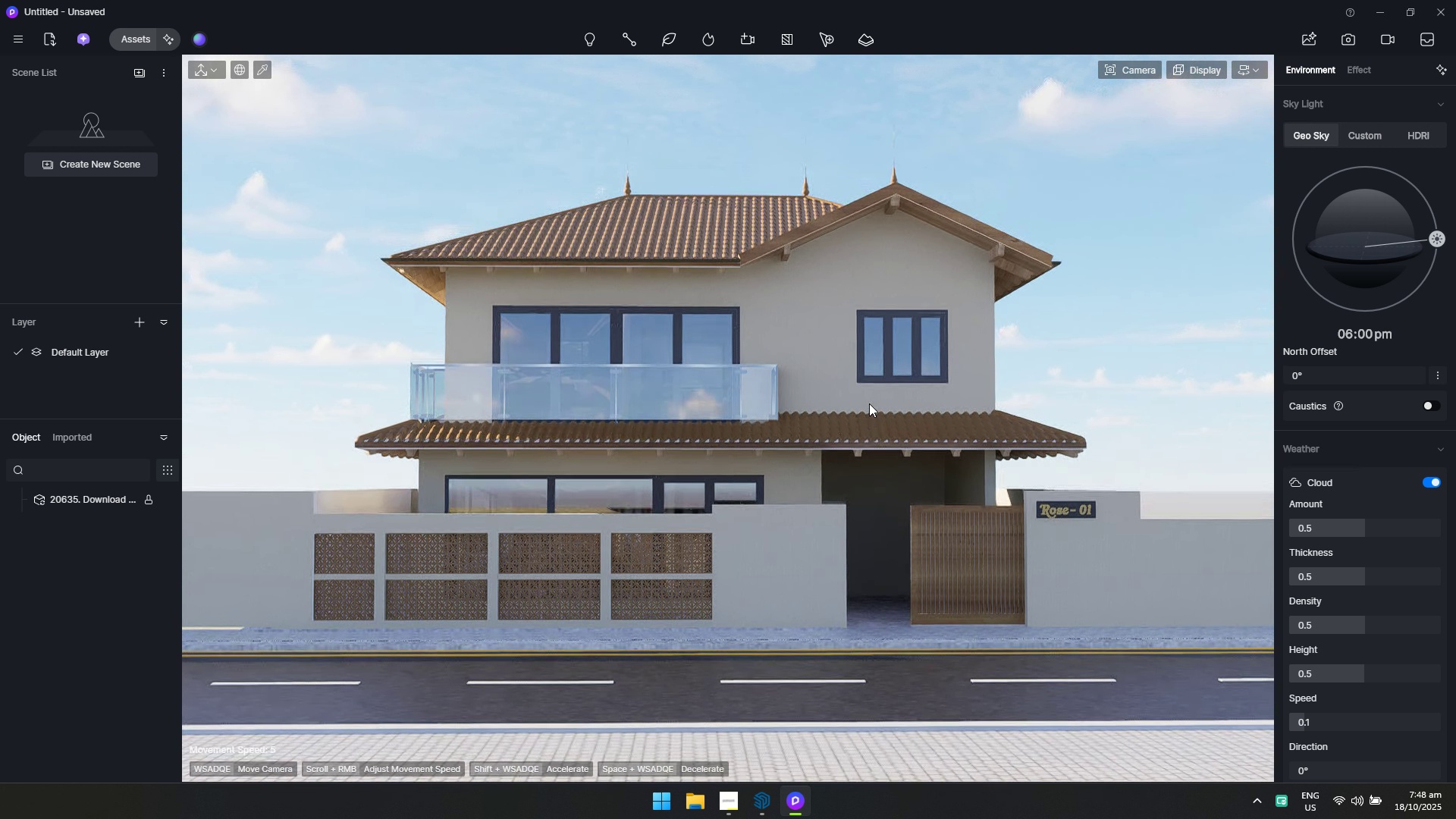 
hold_key(key=W, duration=1.18)
 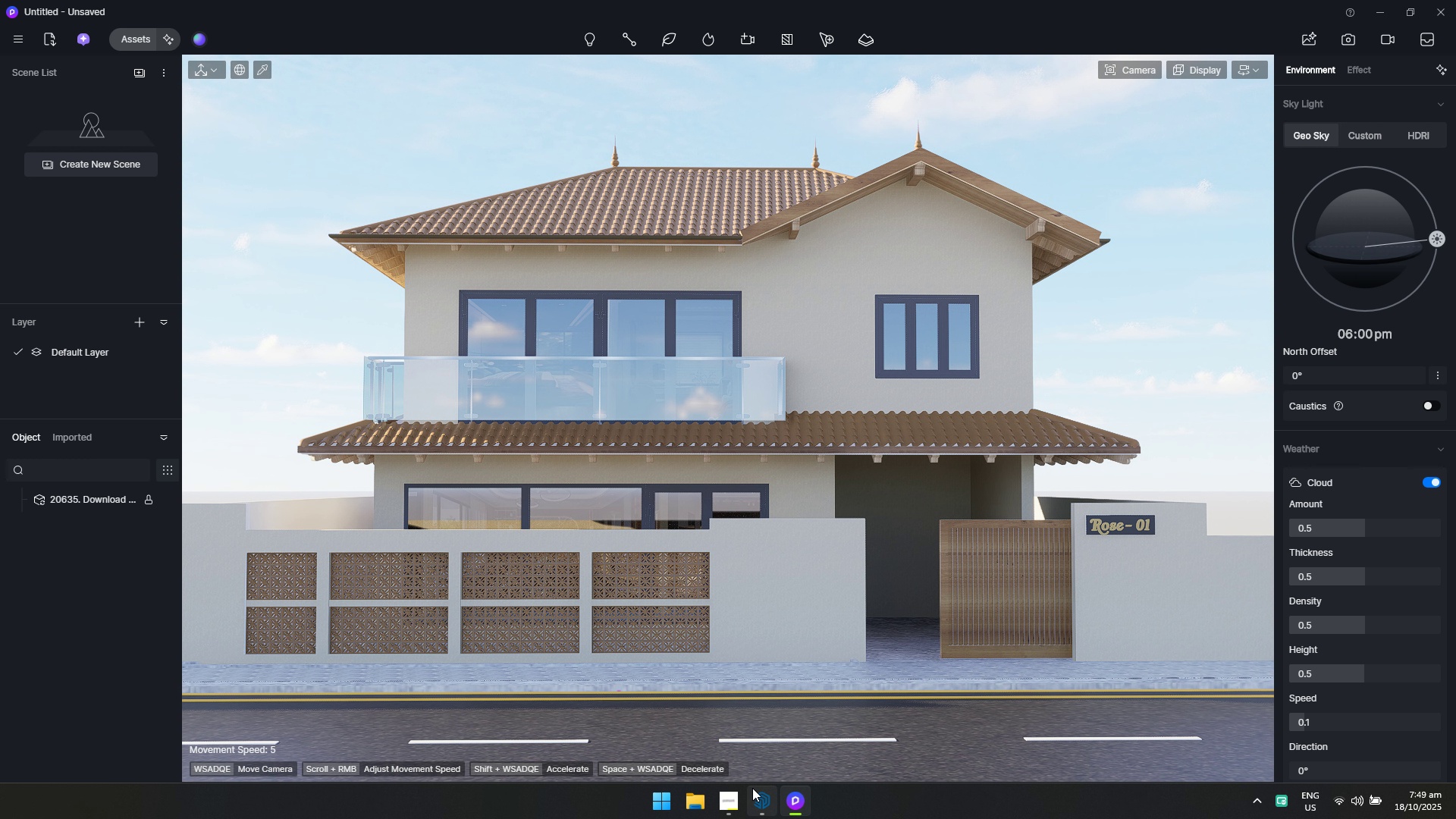 
wait(6.86)
 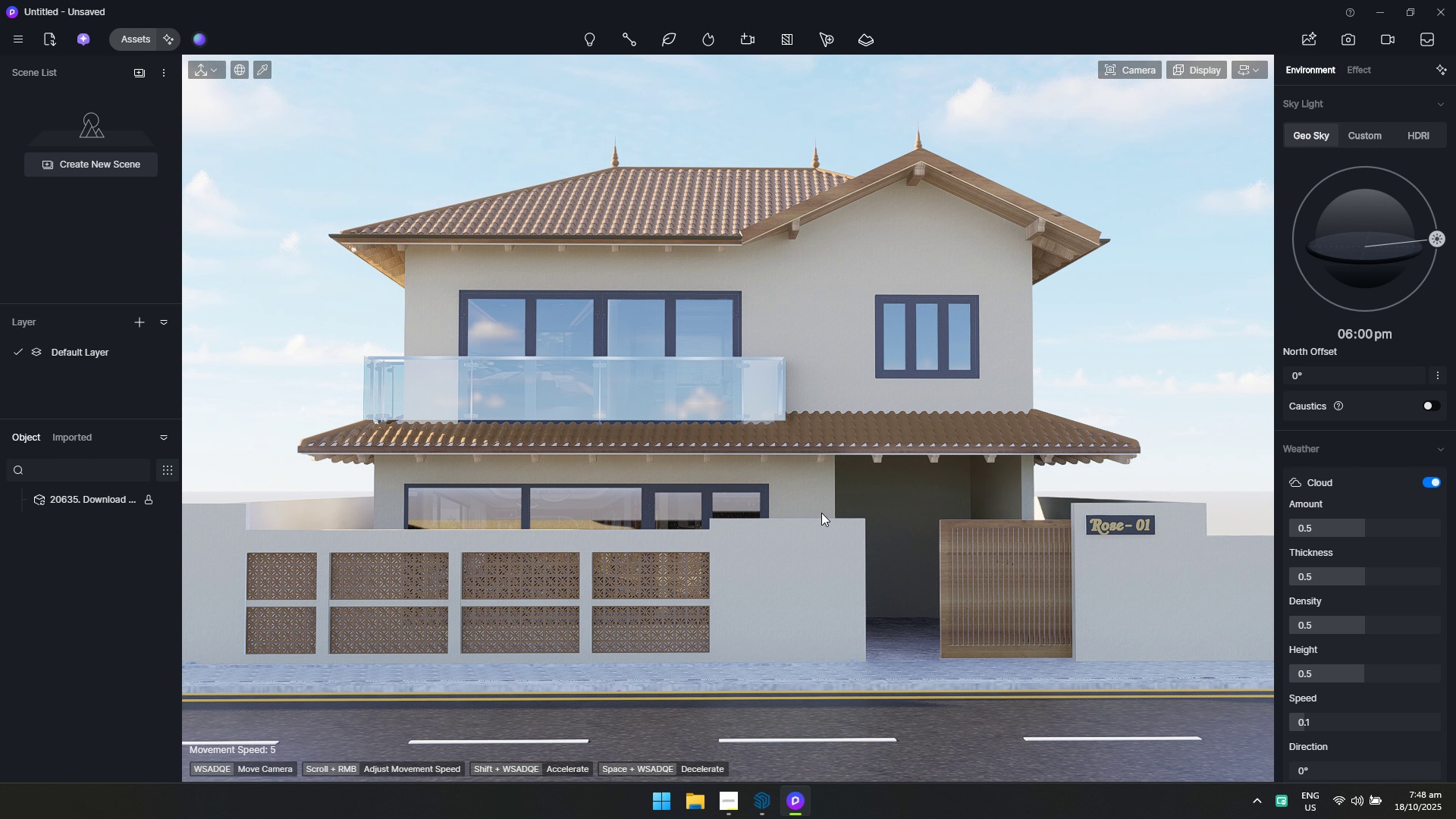 
left_click([134, 34])
 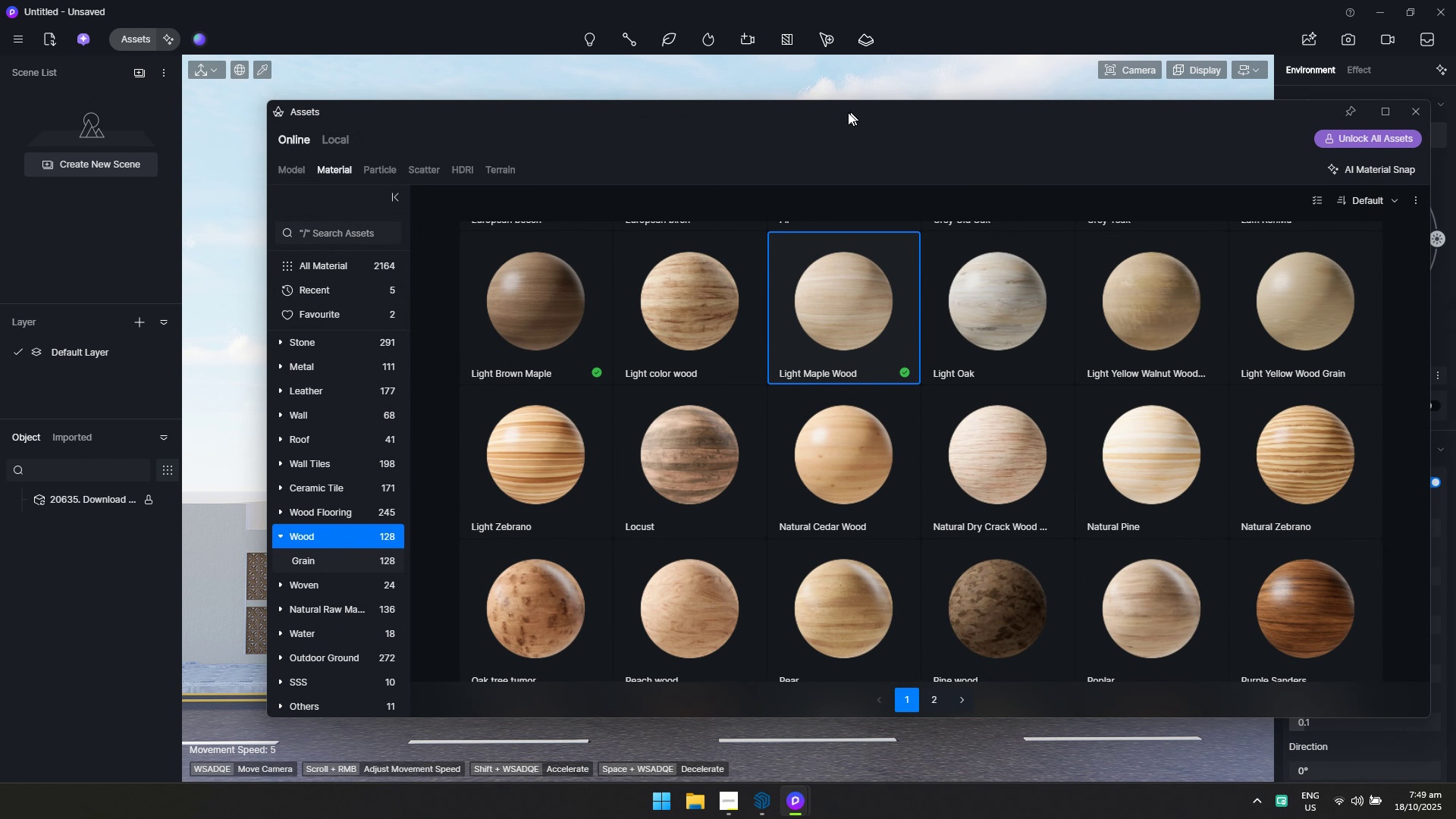 
key(Alt+Tab)
 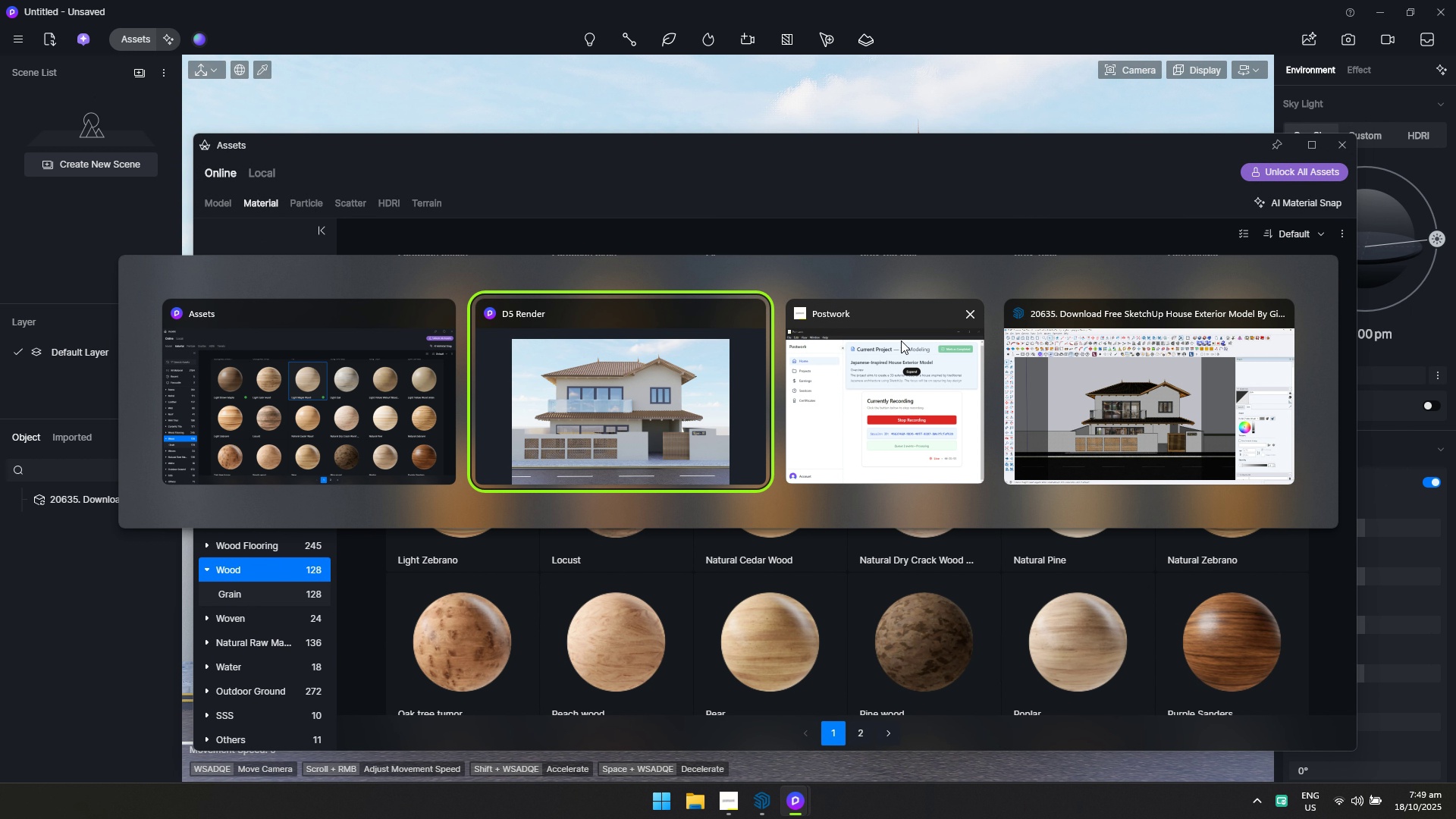 
key(Alt+Tab)
 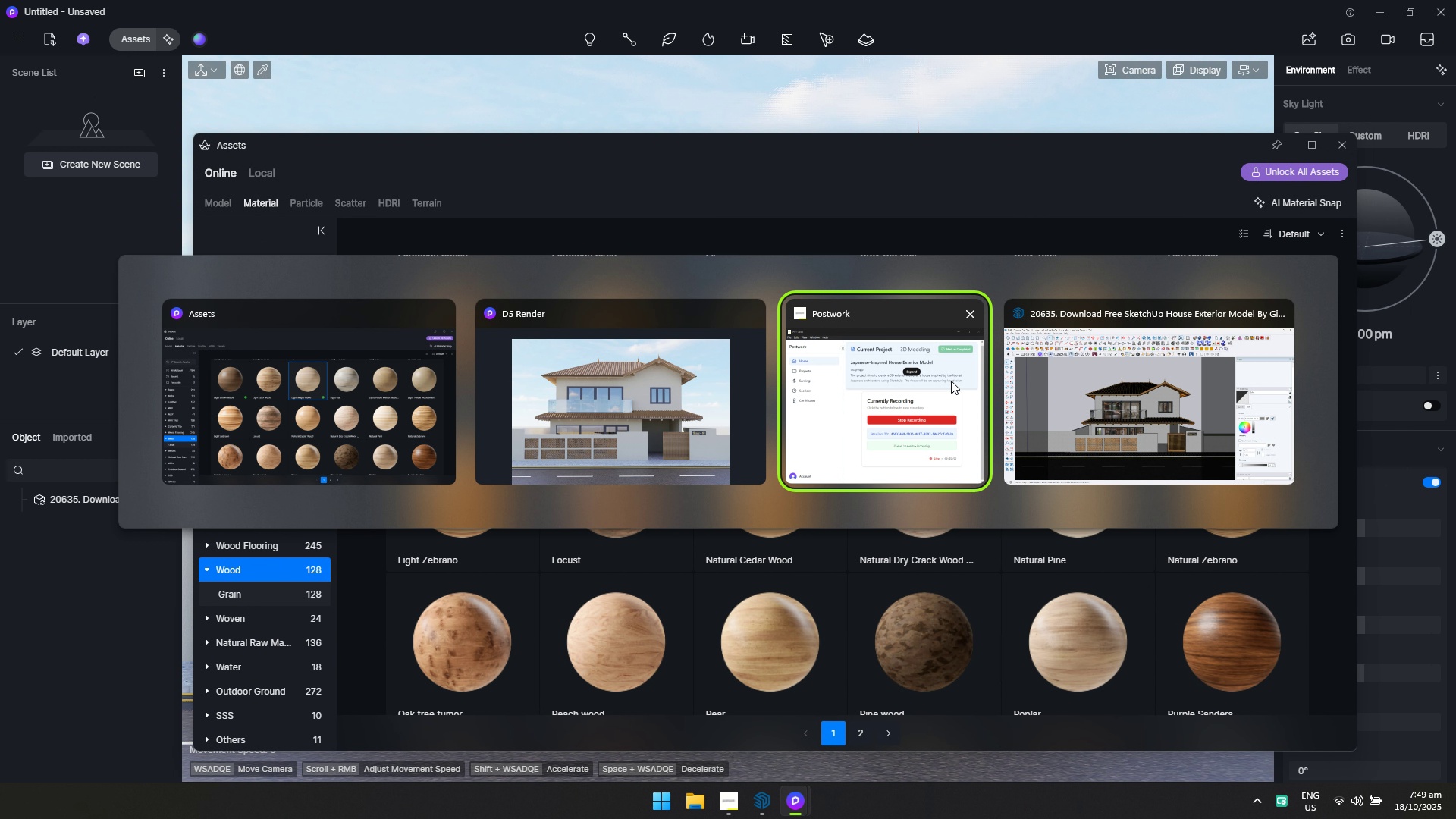 
key(Alt+Tab)
 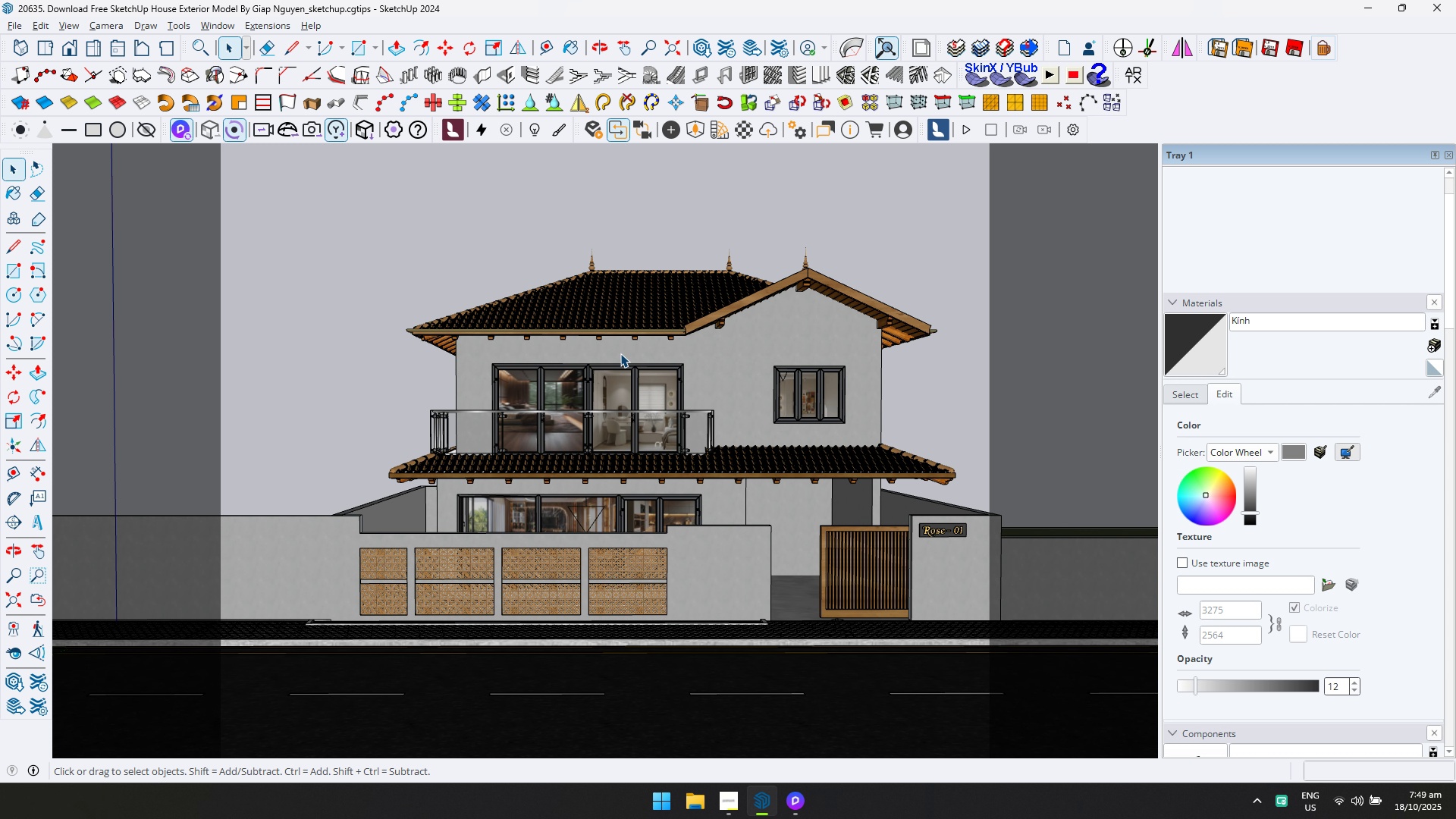 
scroll: coordinate [645, 389], scroll_direction: up, amount: 6.0
 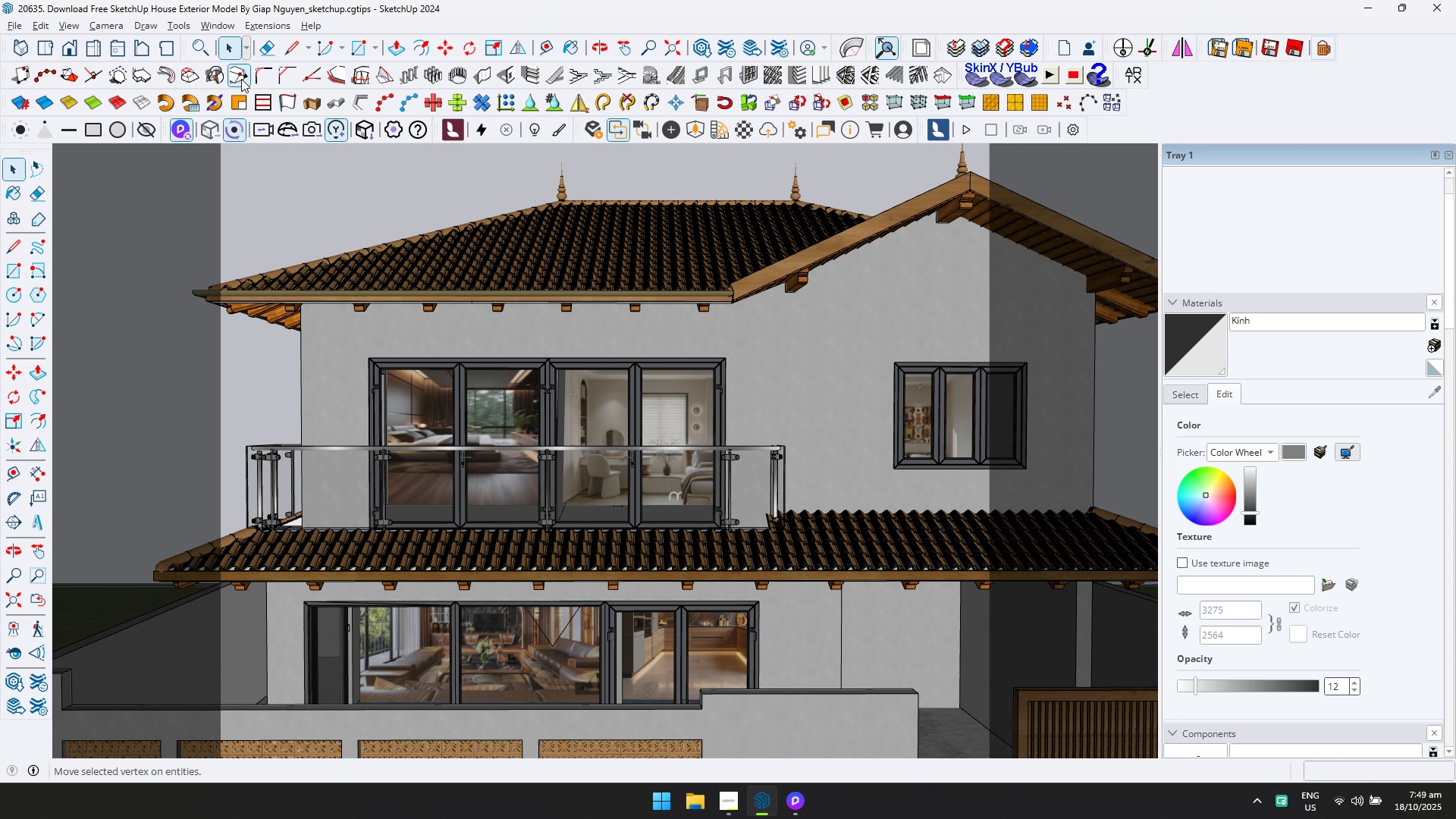 
left_click([231, 21])
 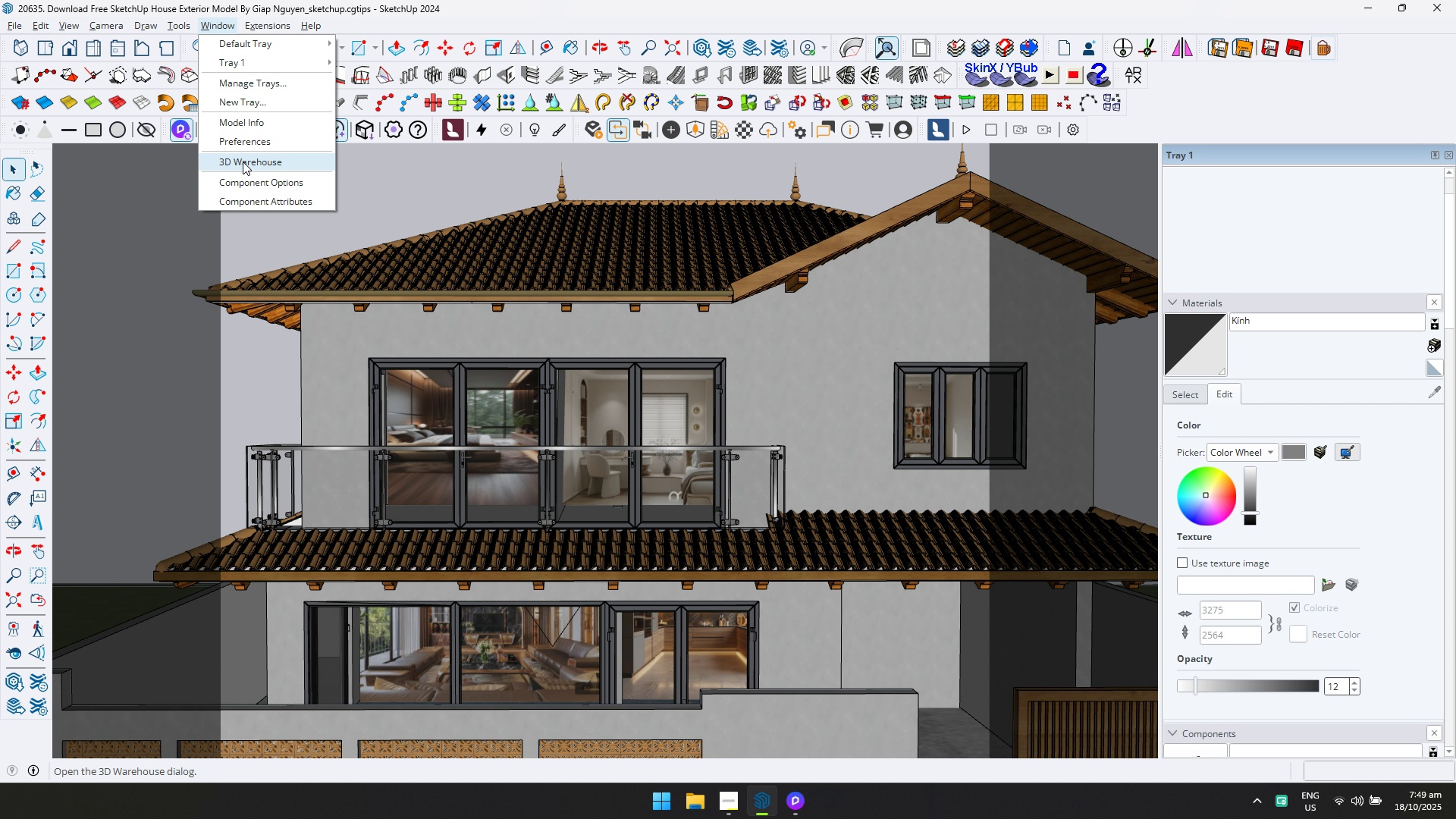 
left_click([243, 162])
 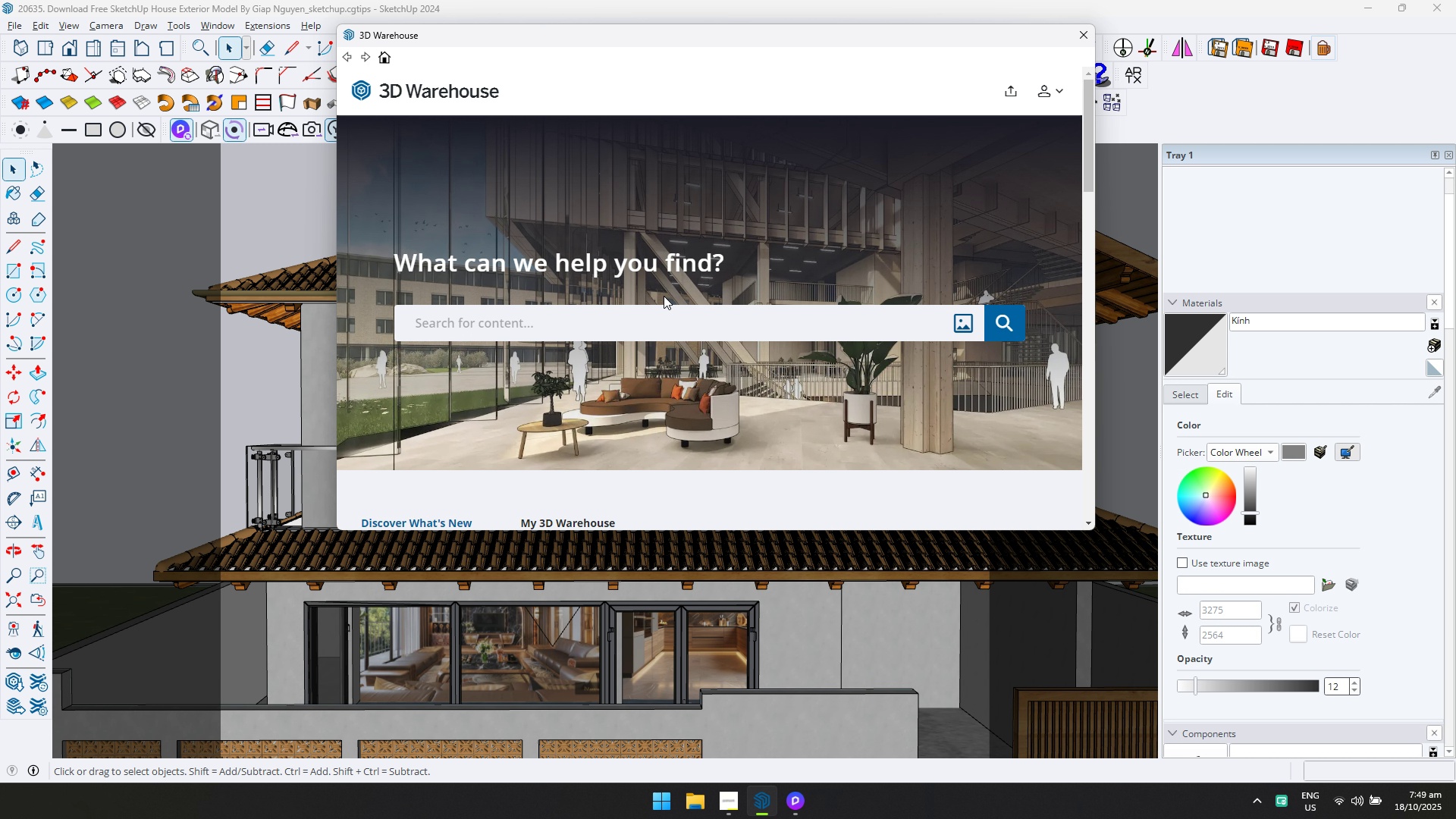 
left_click([635, 323])
 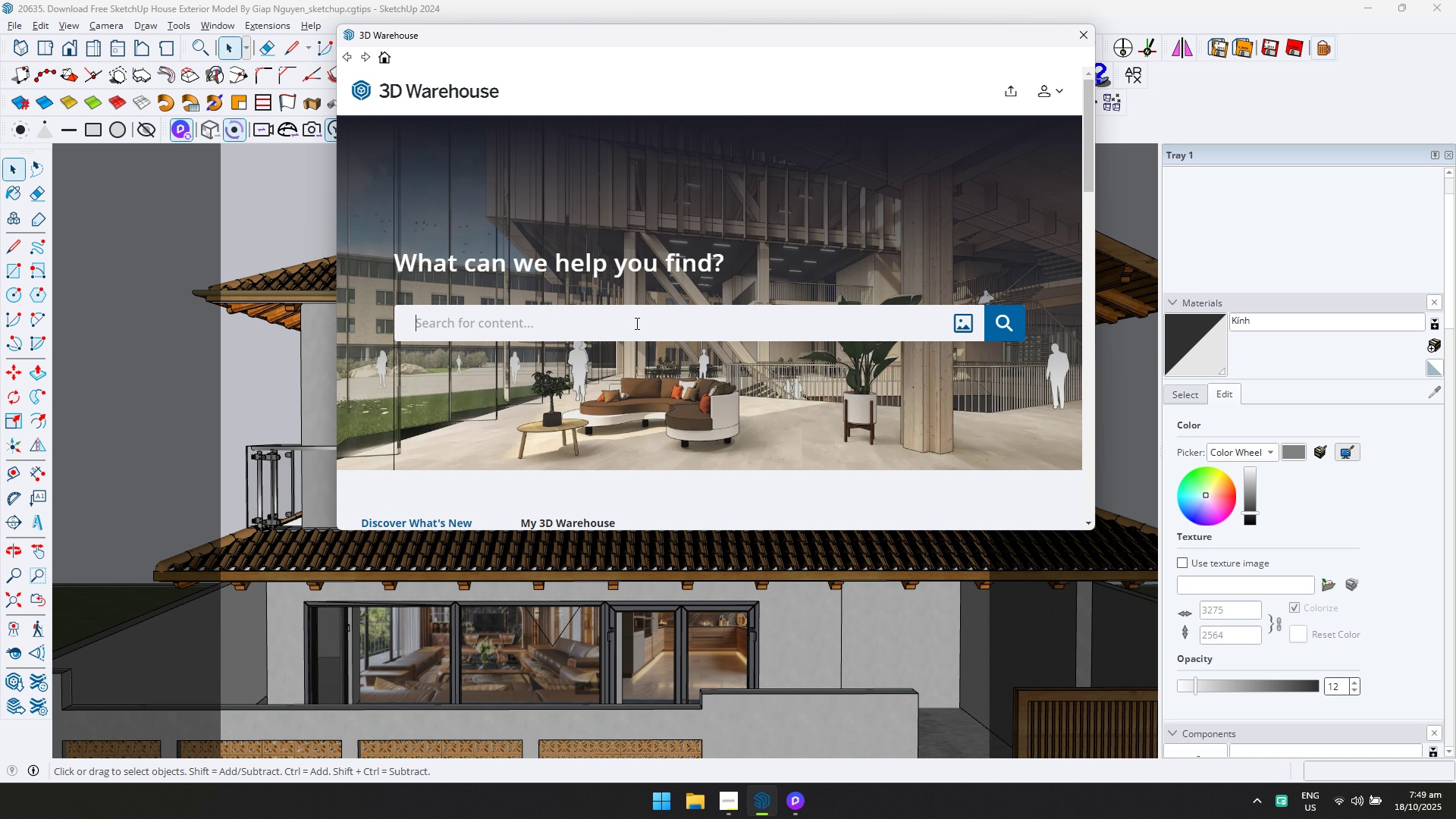 
type(wall light)
 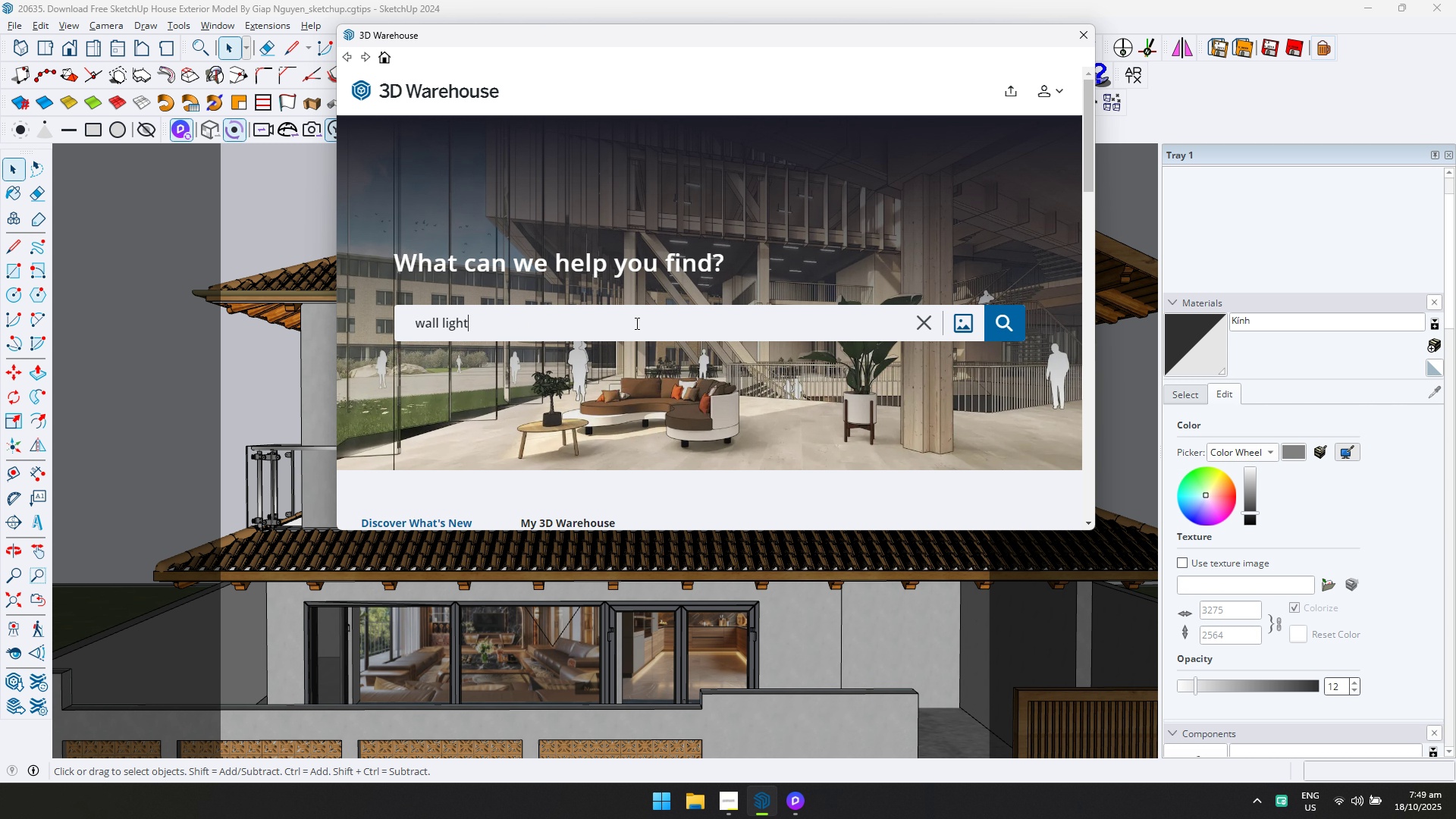 
key(Enter)
 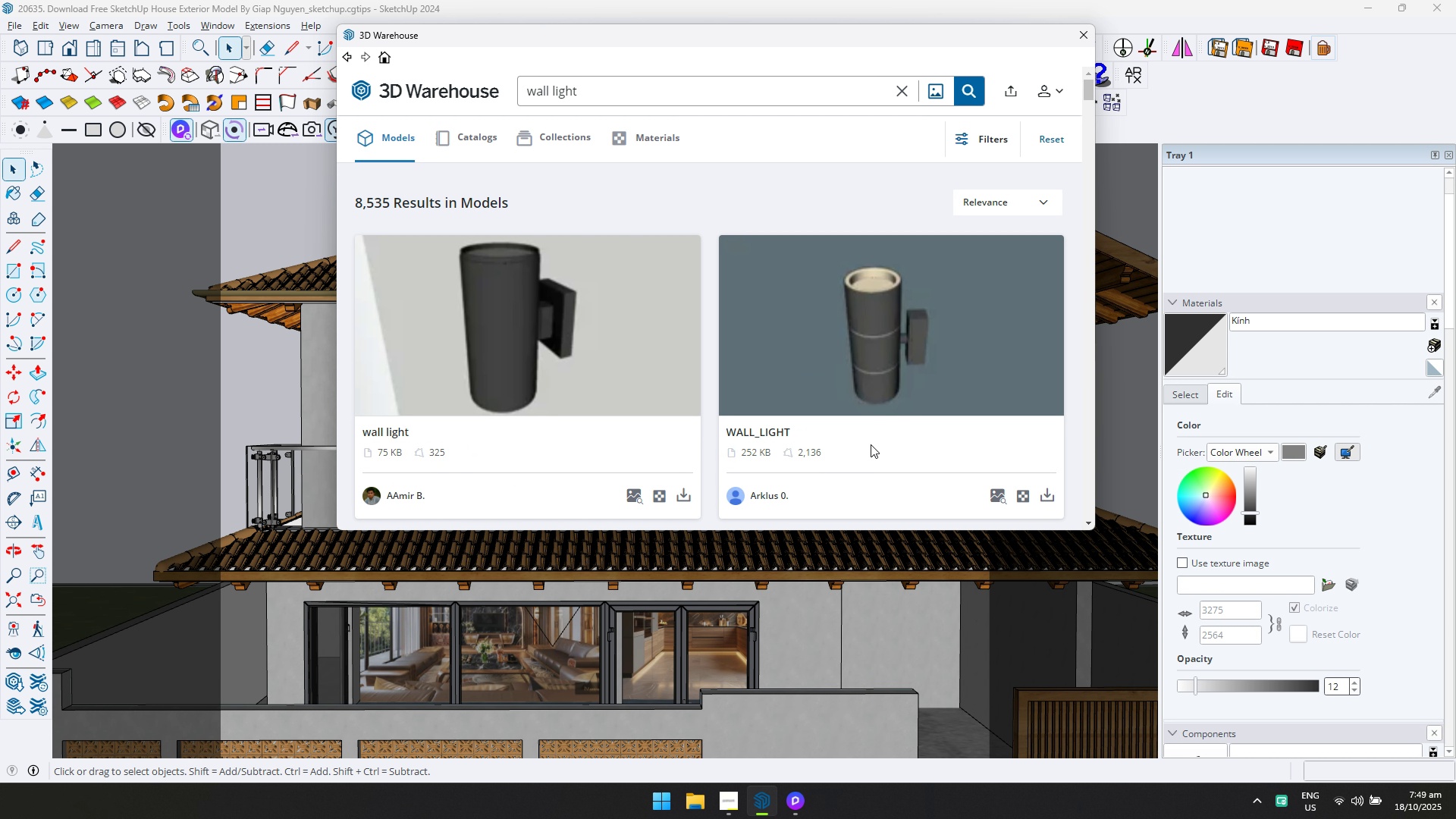 
scroll: coordinate [849, 384], scroll_direction: down, amount: 1.0
 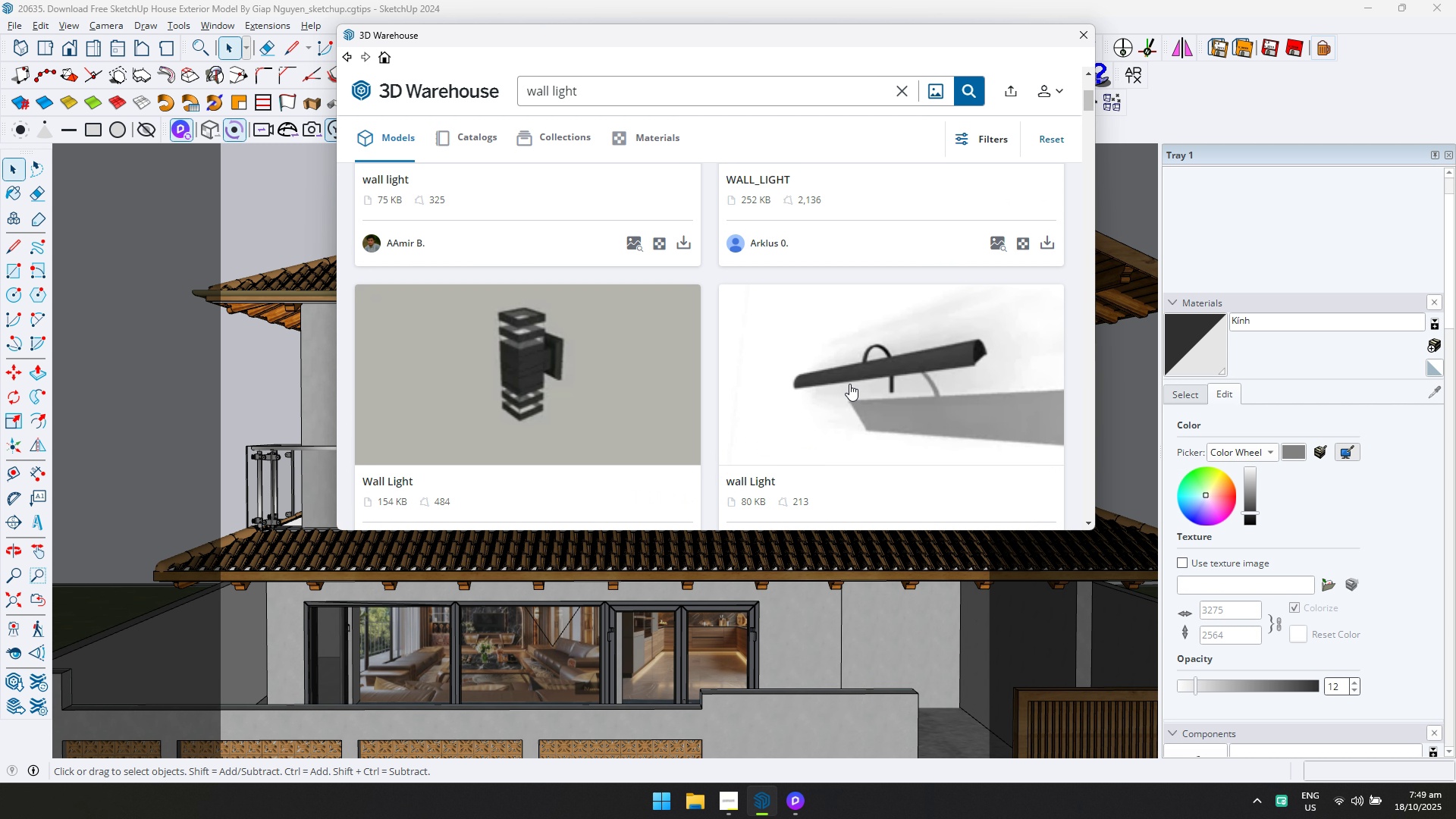 
scroll: coordinate [849, 384], scroll_direction: up, amount: 1.0
 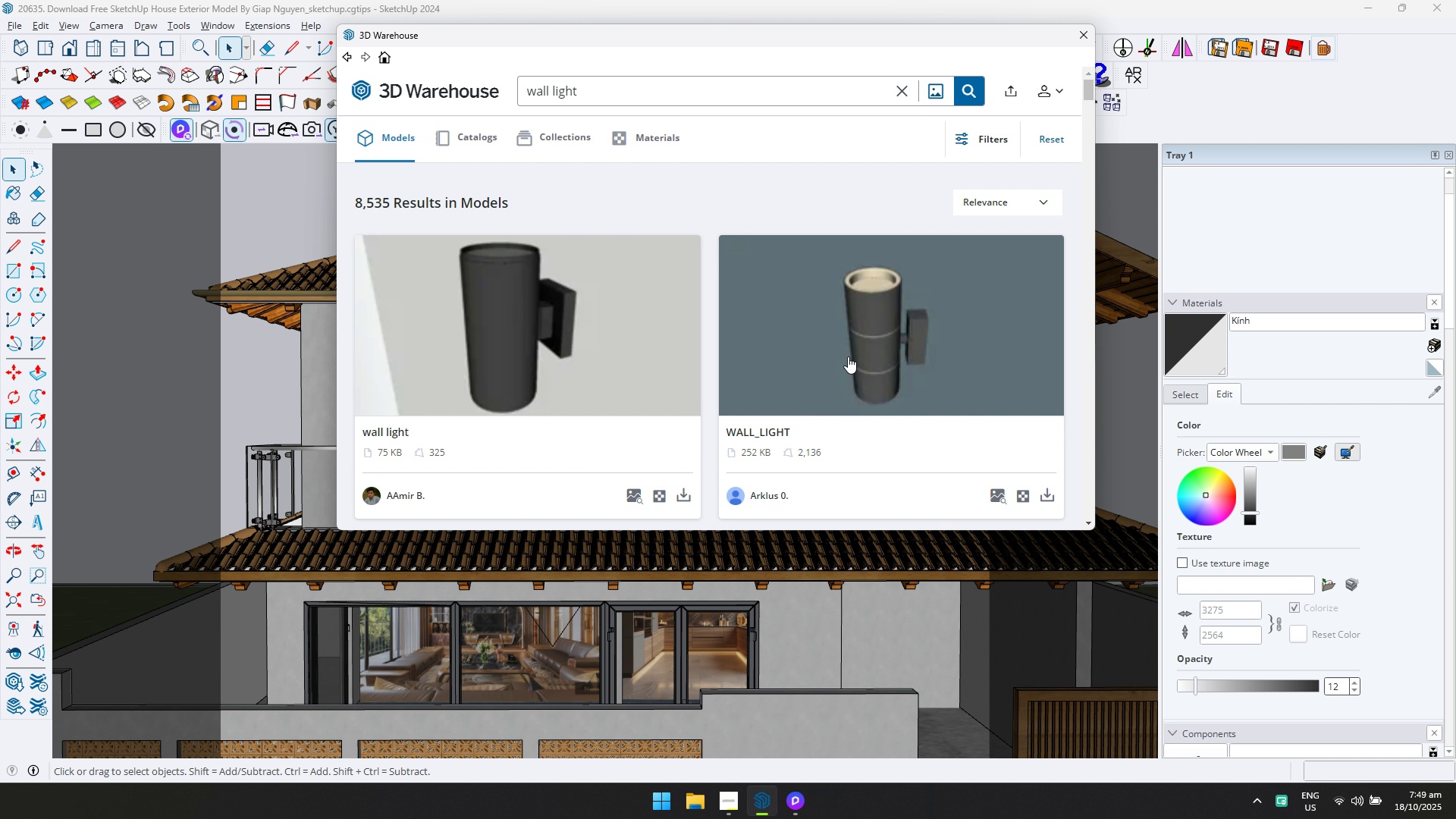 
left_click([848, 356])
 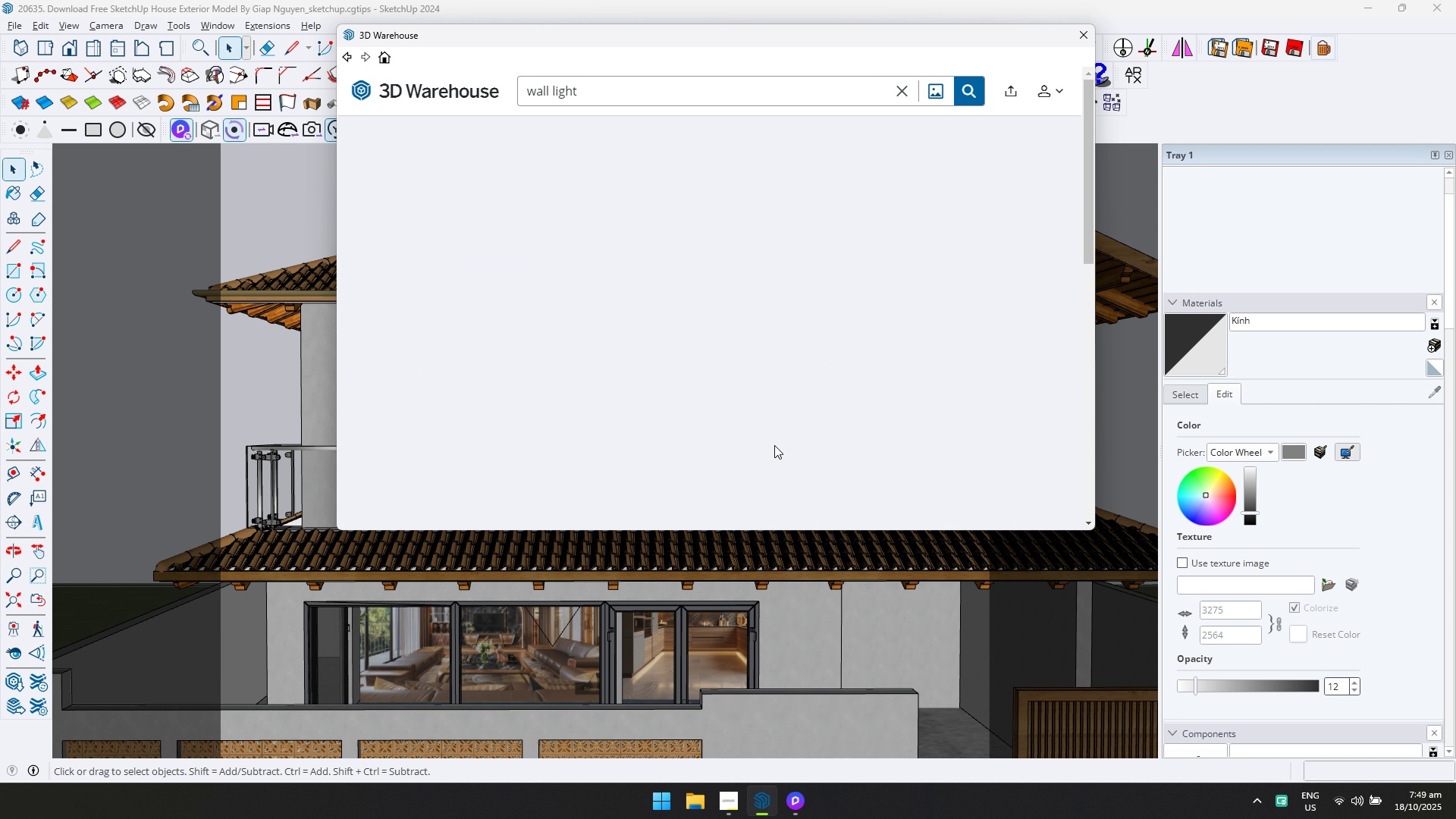 
scroll: coordinate [739, 423], scroll_direction: down, amount: 1.0
 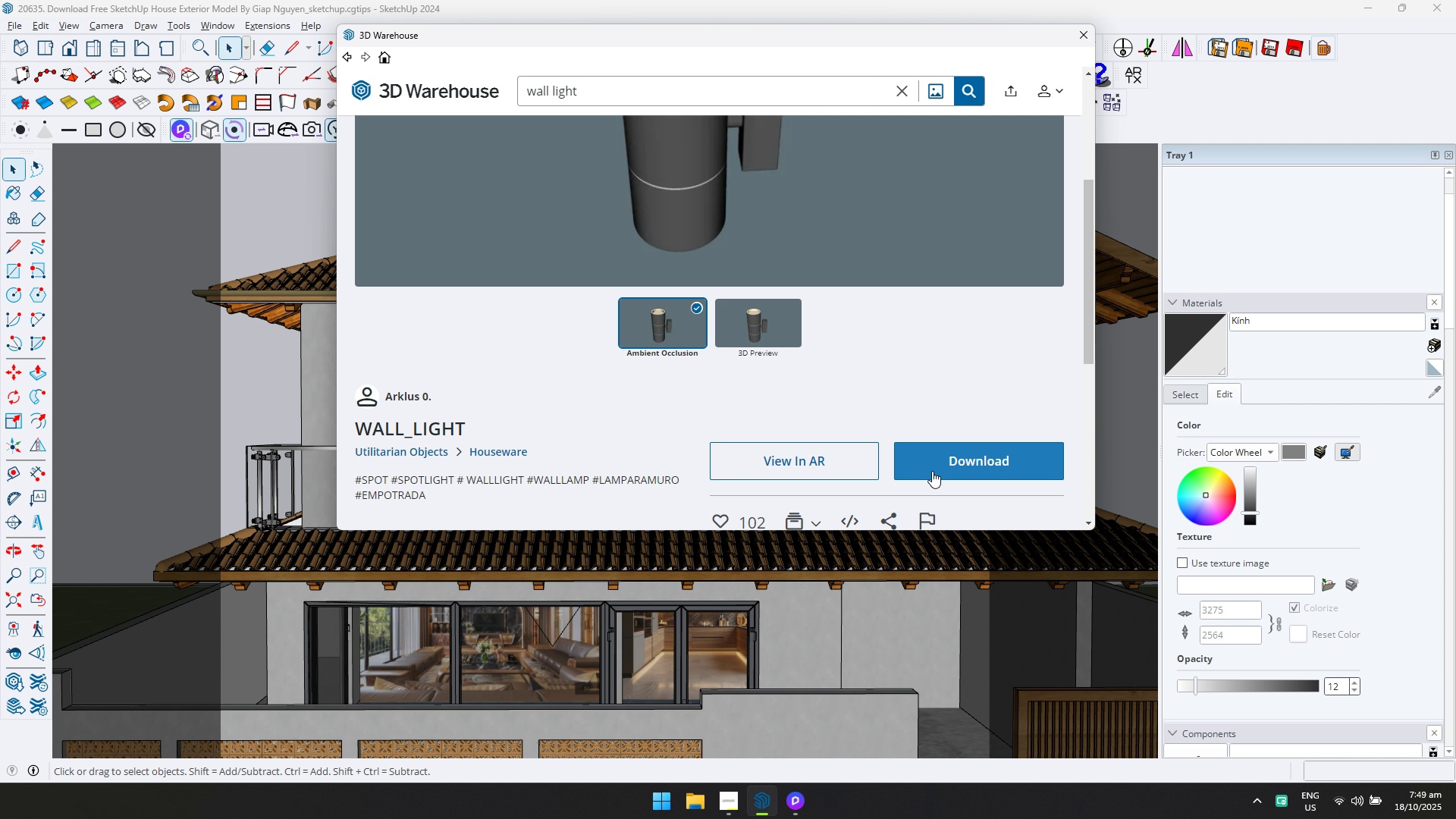 
left_click([932, 471])
 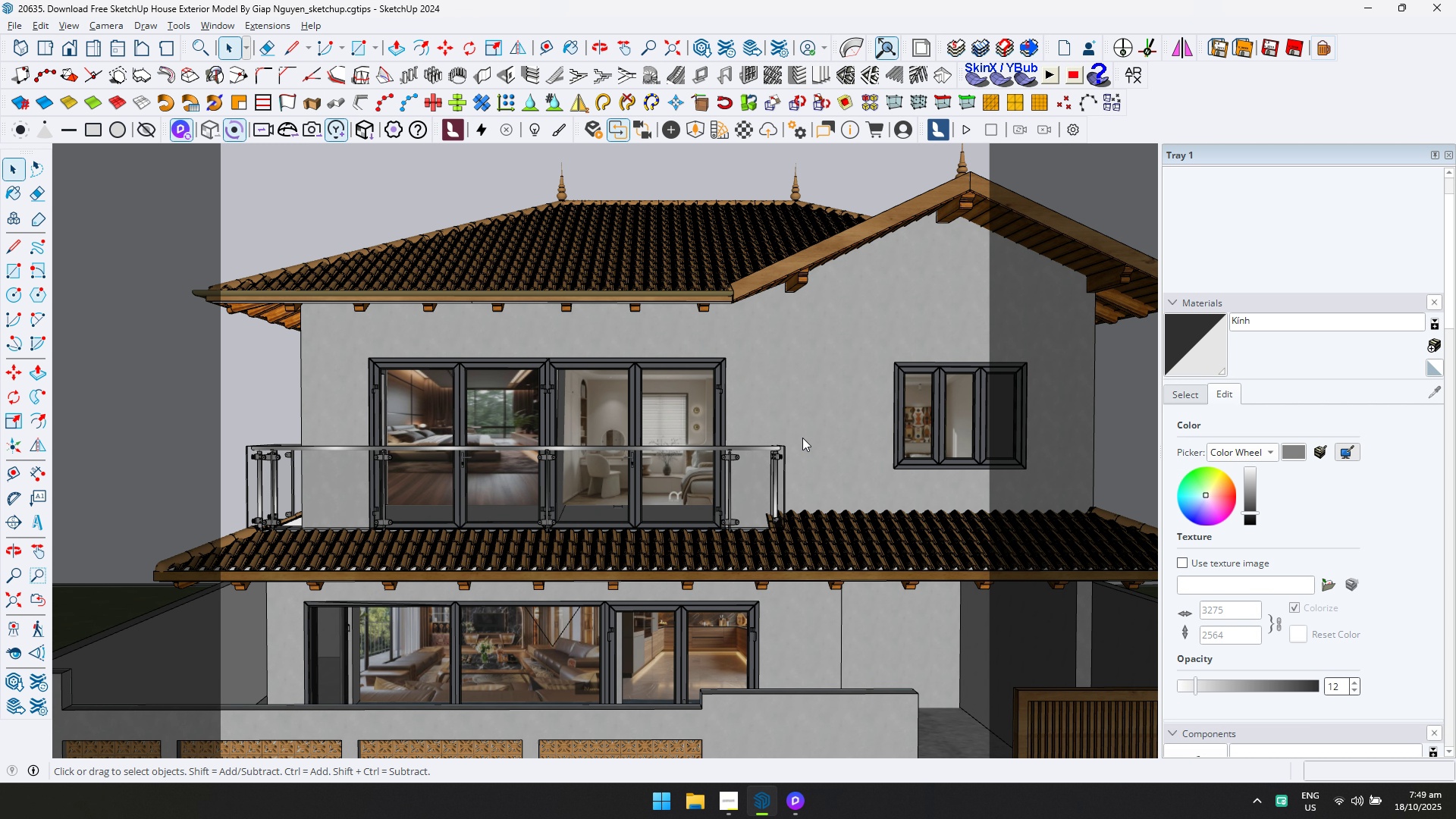 
scroll: coordinate [835, 466], scroll_direction: up, amount: 7.0
 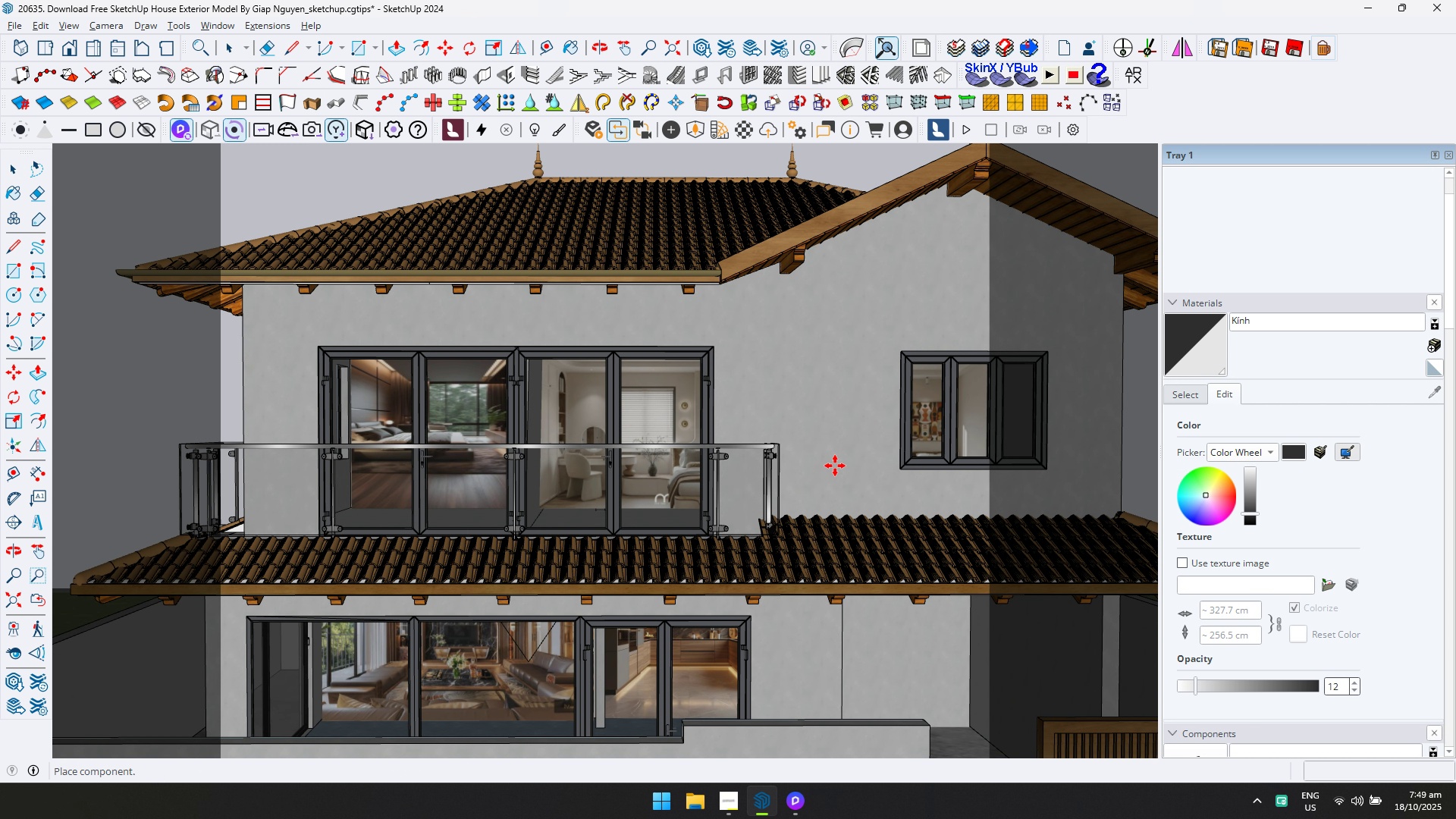 
scroll: coordinate [772, 453], scroll_direction: none, amount: 0.0
 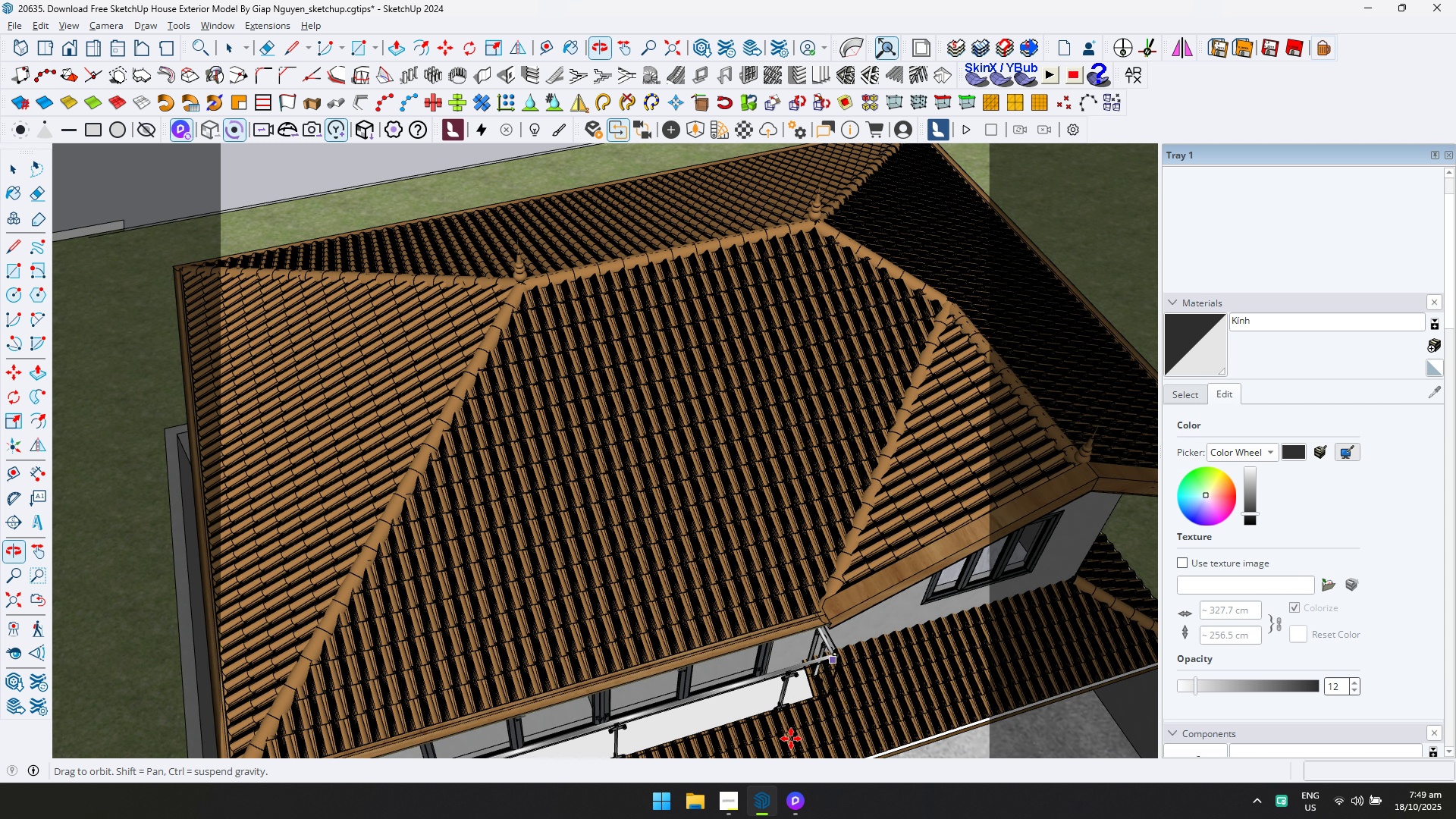 
scroll: coordinate [554, 376], scroll_direction: up, amount: 8.0
 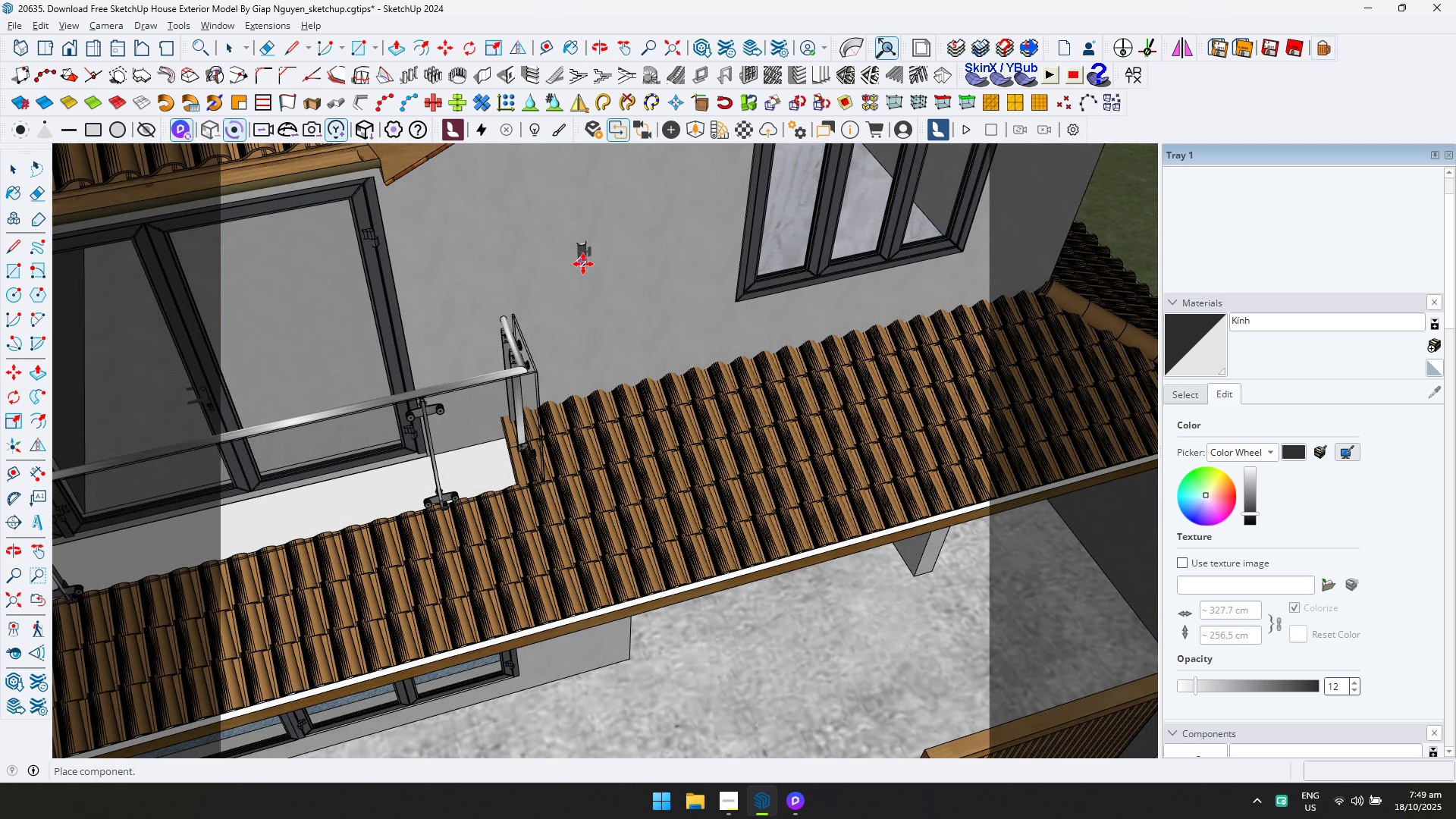 
hold_key(key=ShiftLeft, duration=0.34)
 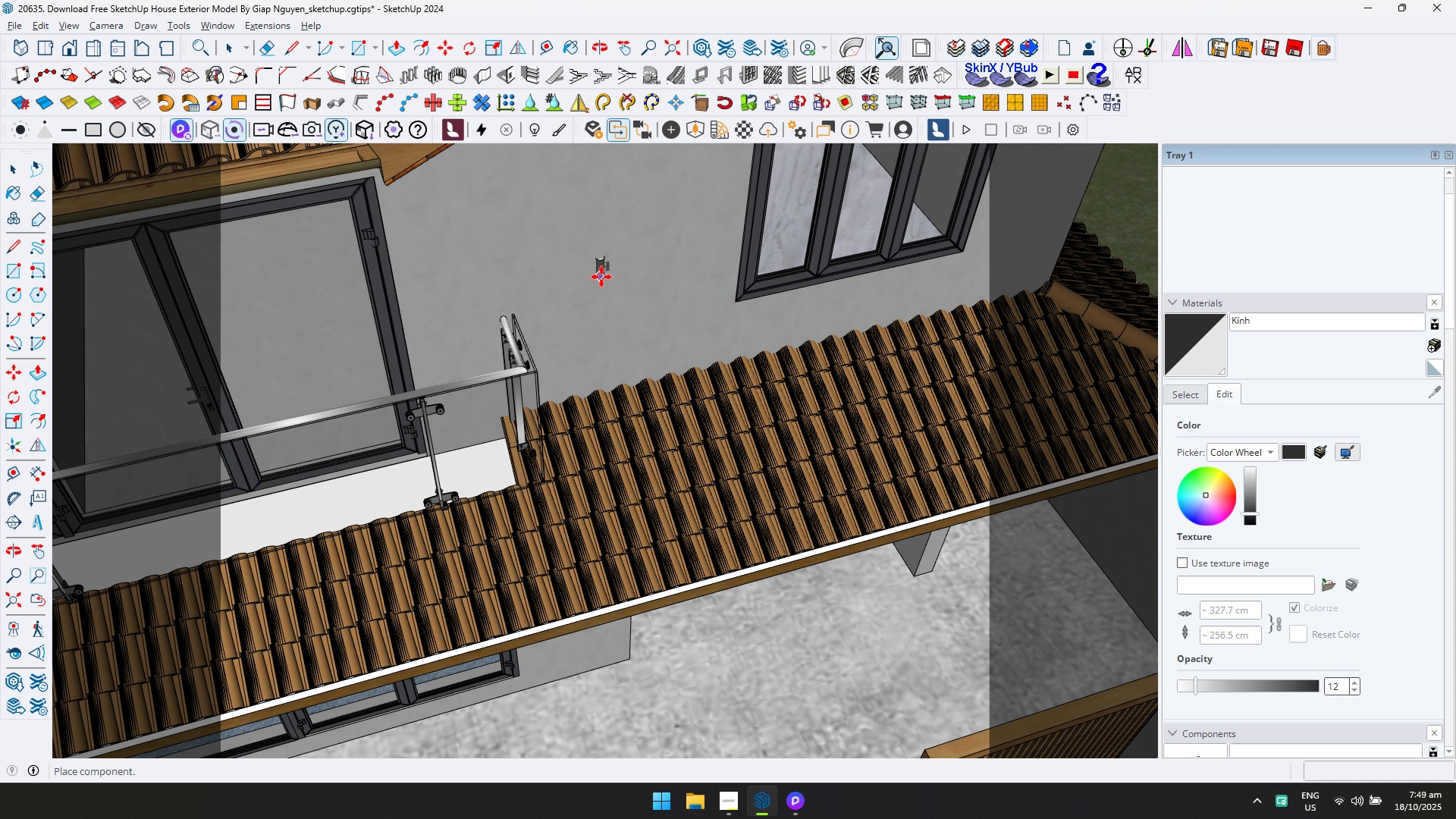 
left_click([603, 268])
 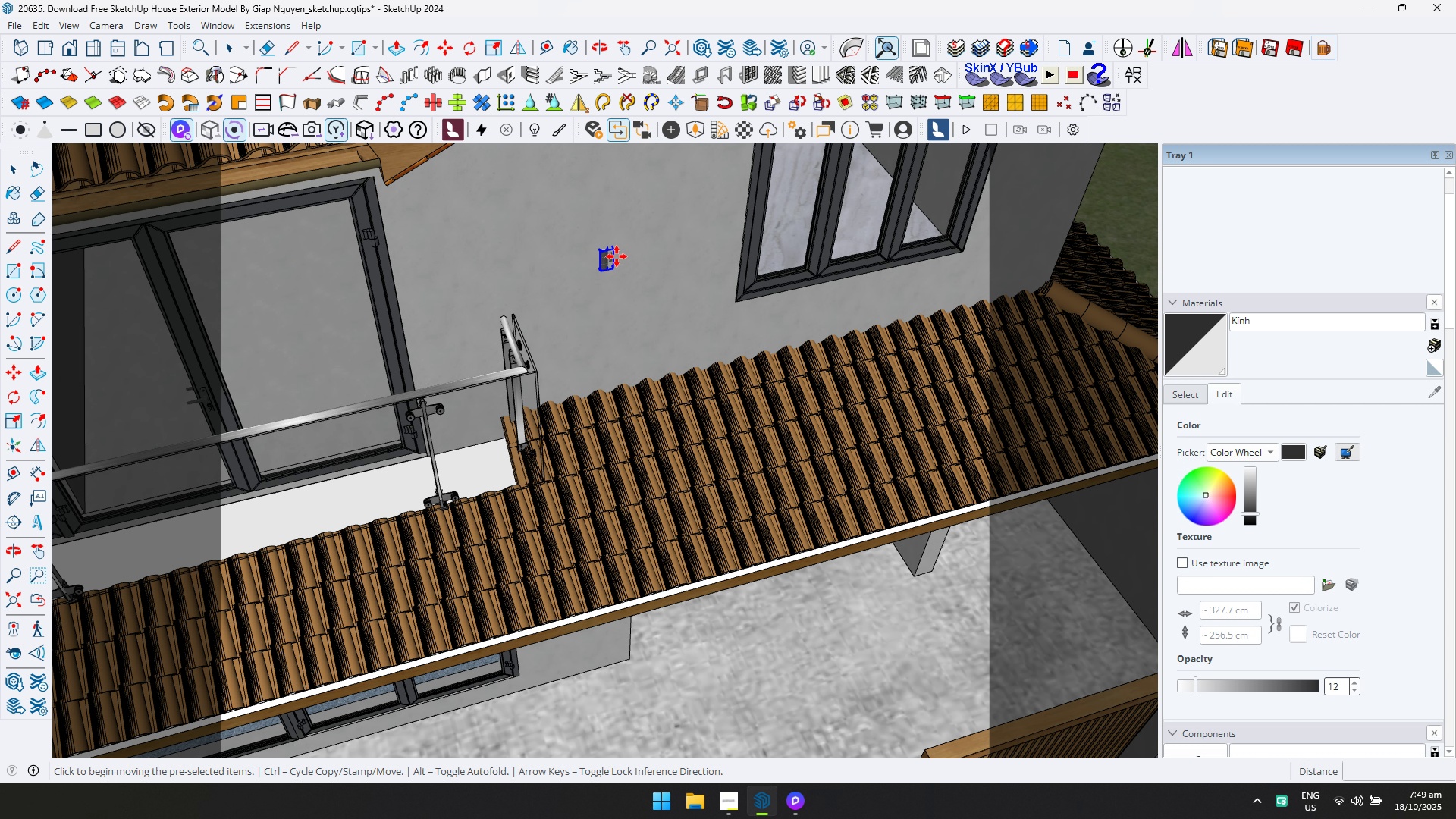 
scroll: coordinate [593, 229], scroll_direction: up, amount: 13.0
 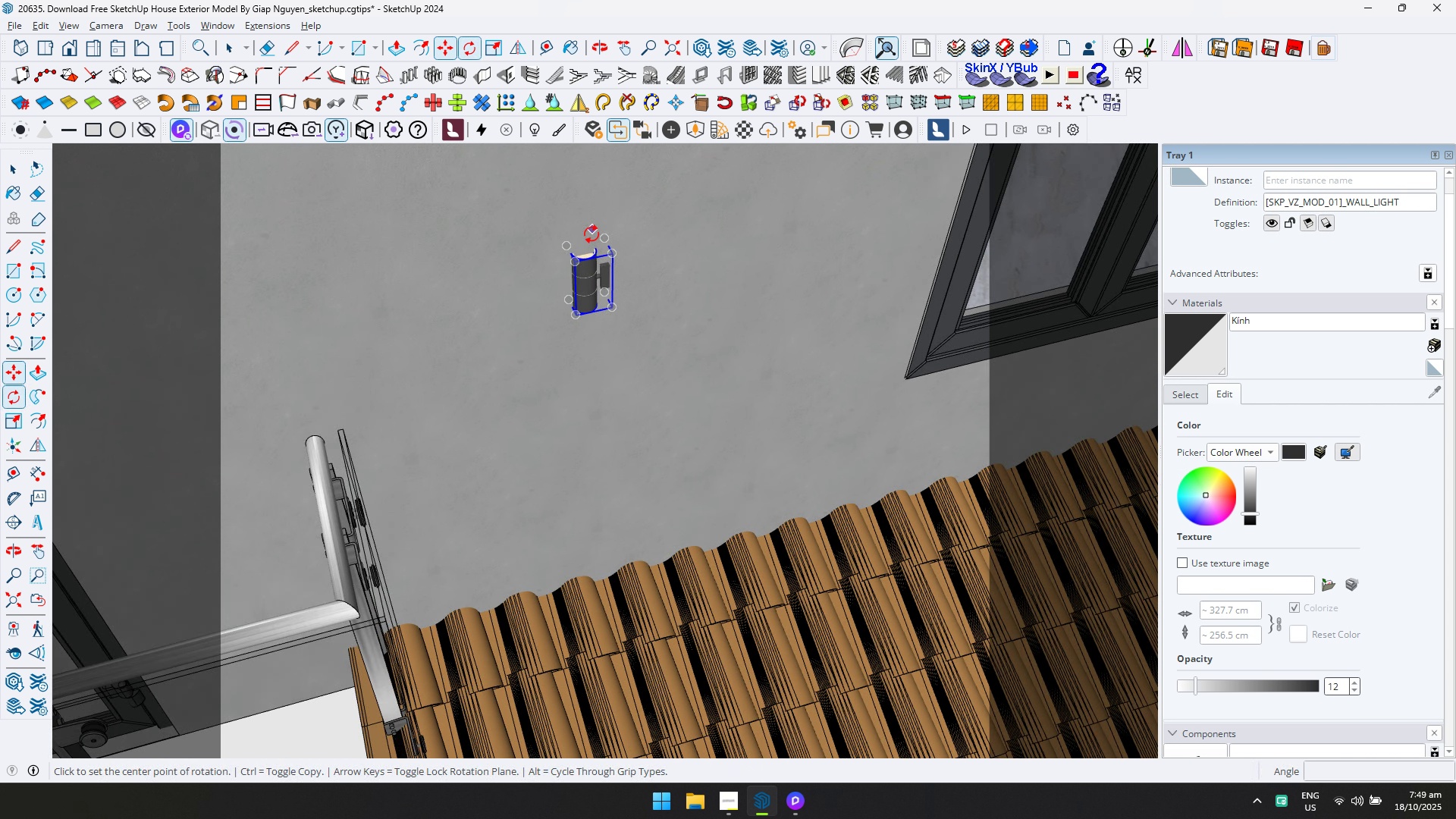 
key(Q)
 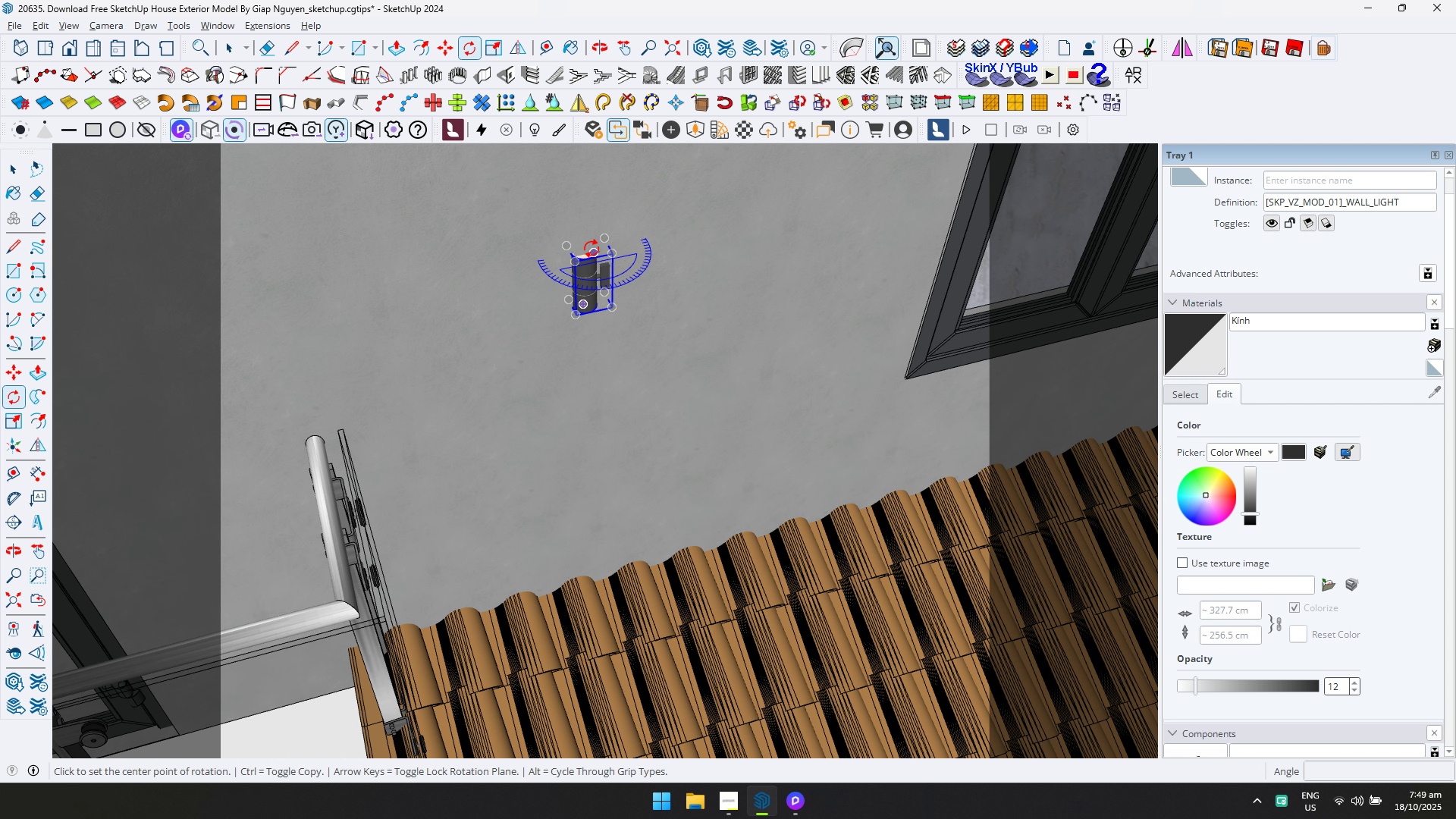 
key(ArrowLeft)
 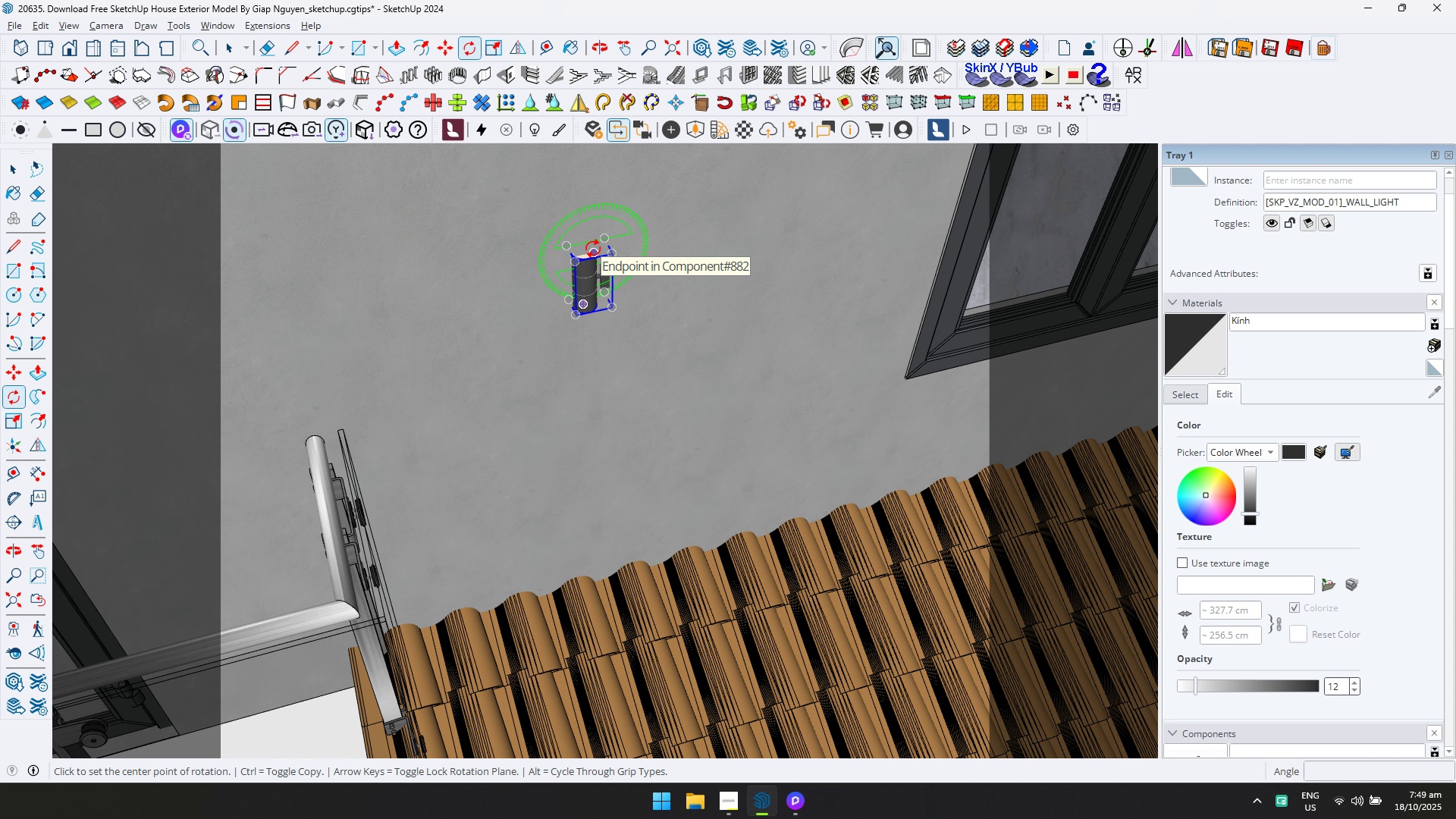 
key(ArrowUp)
 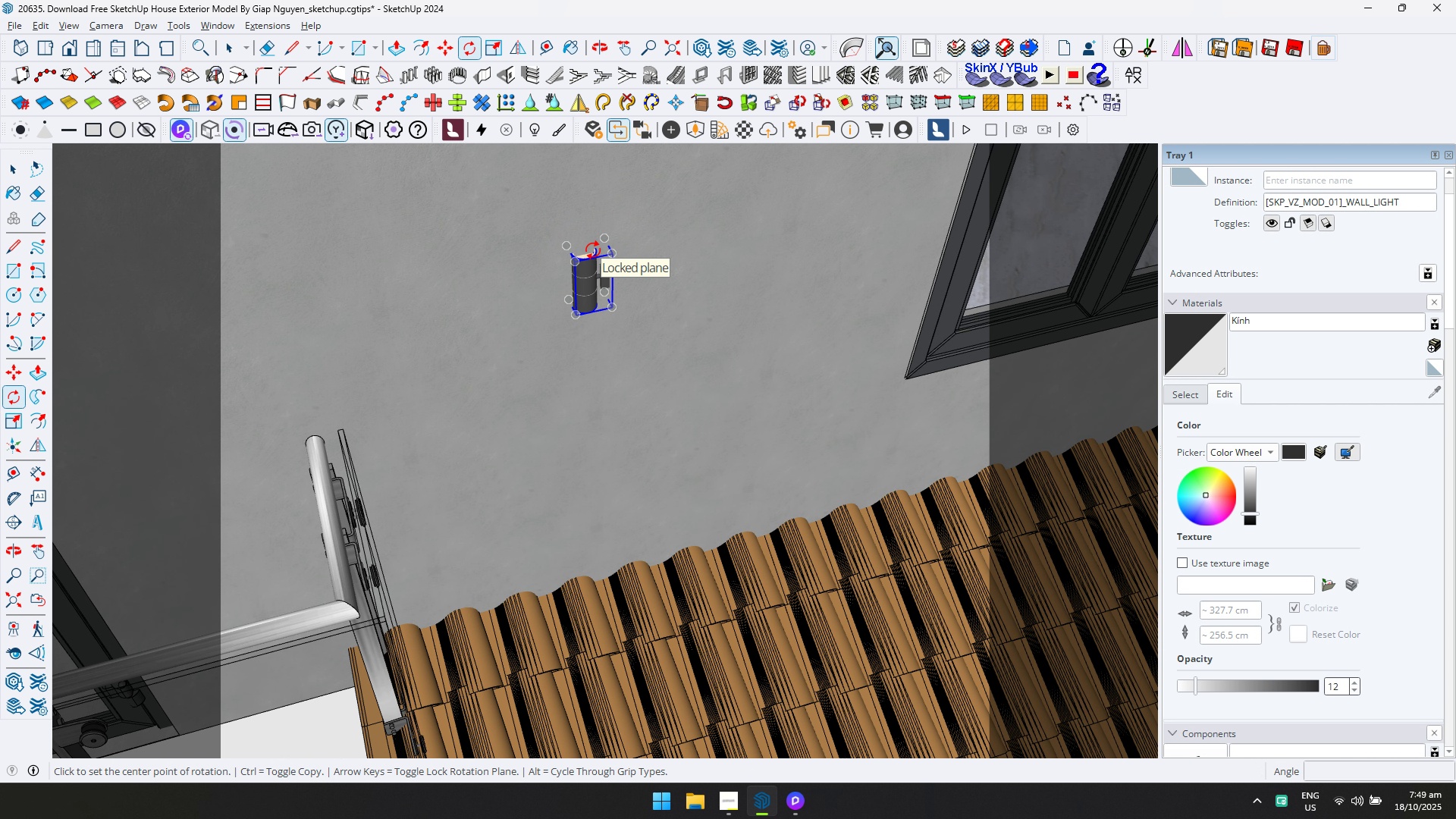 
left_click([593, 250])
 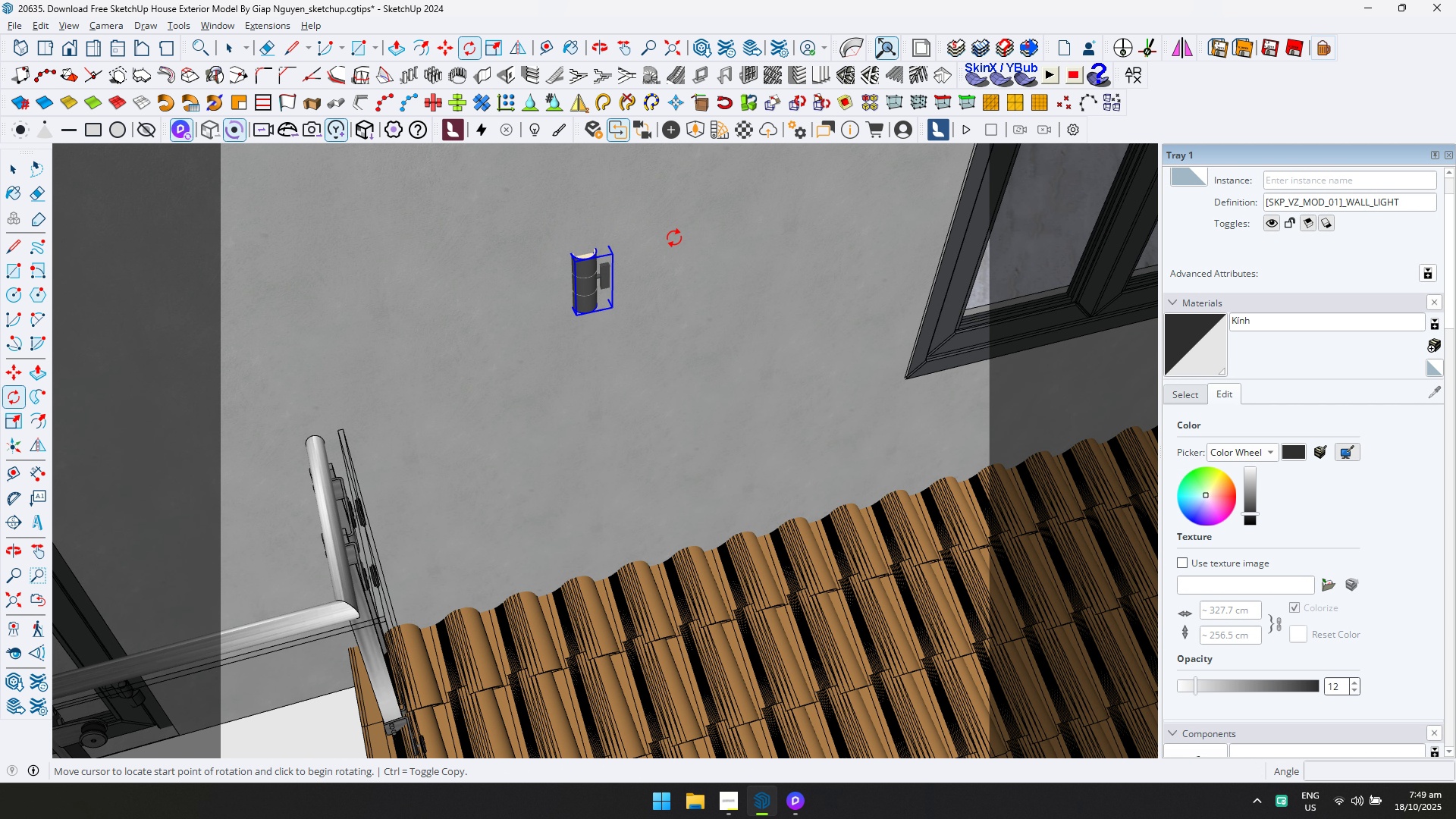 
key(Escape)
 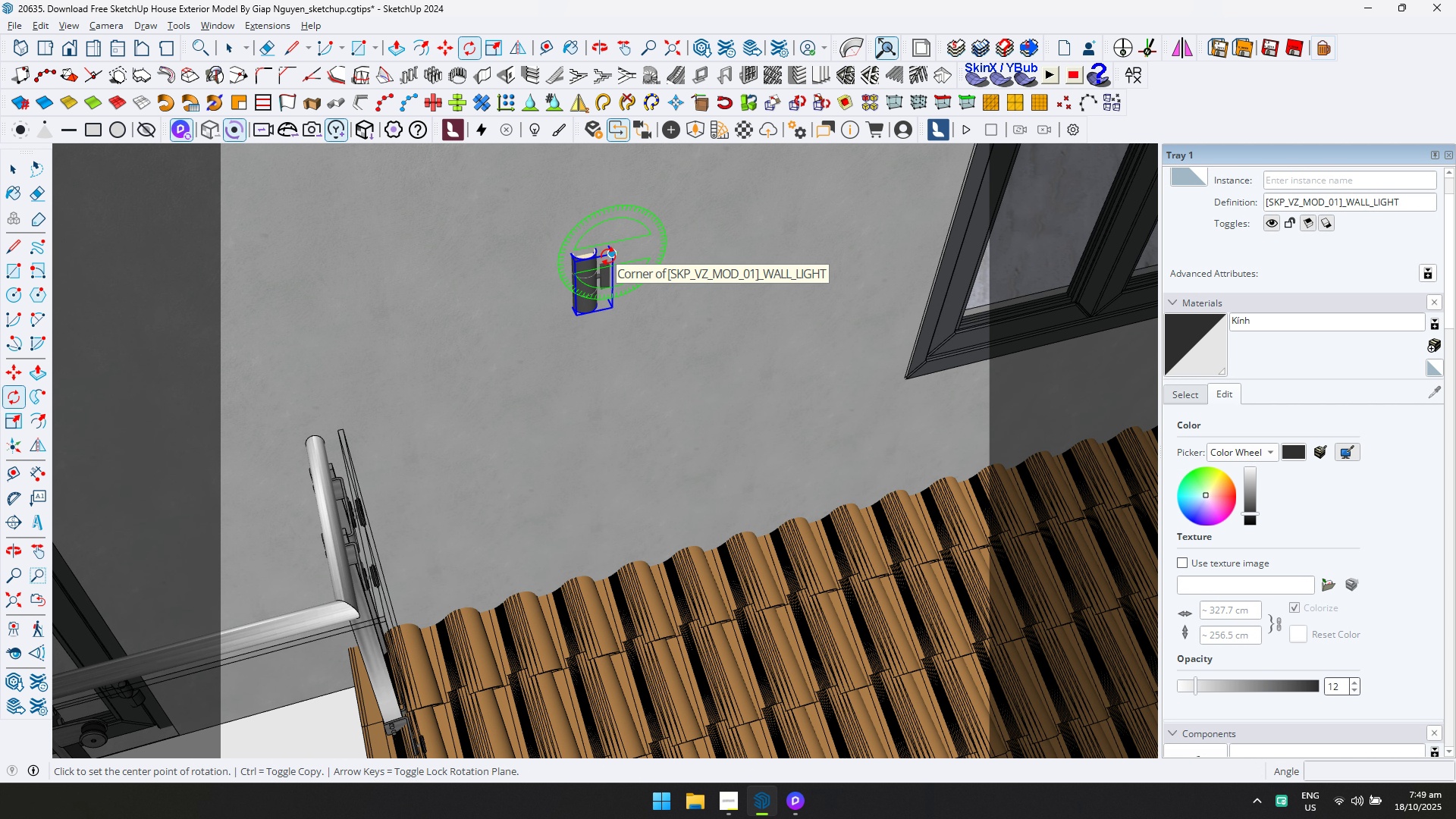 
key(ArrowLeft)
 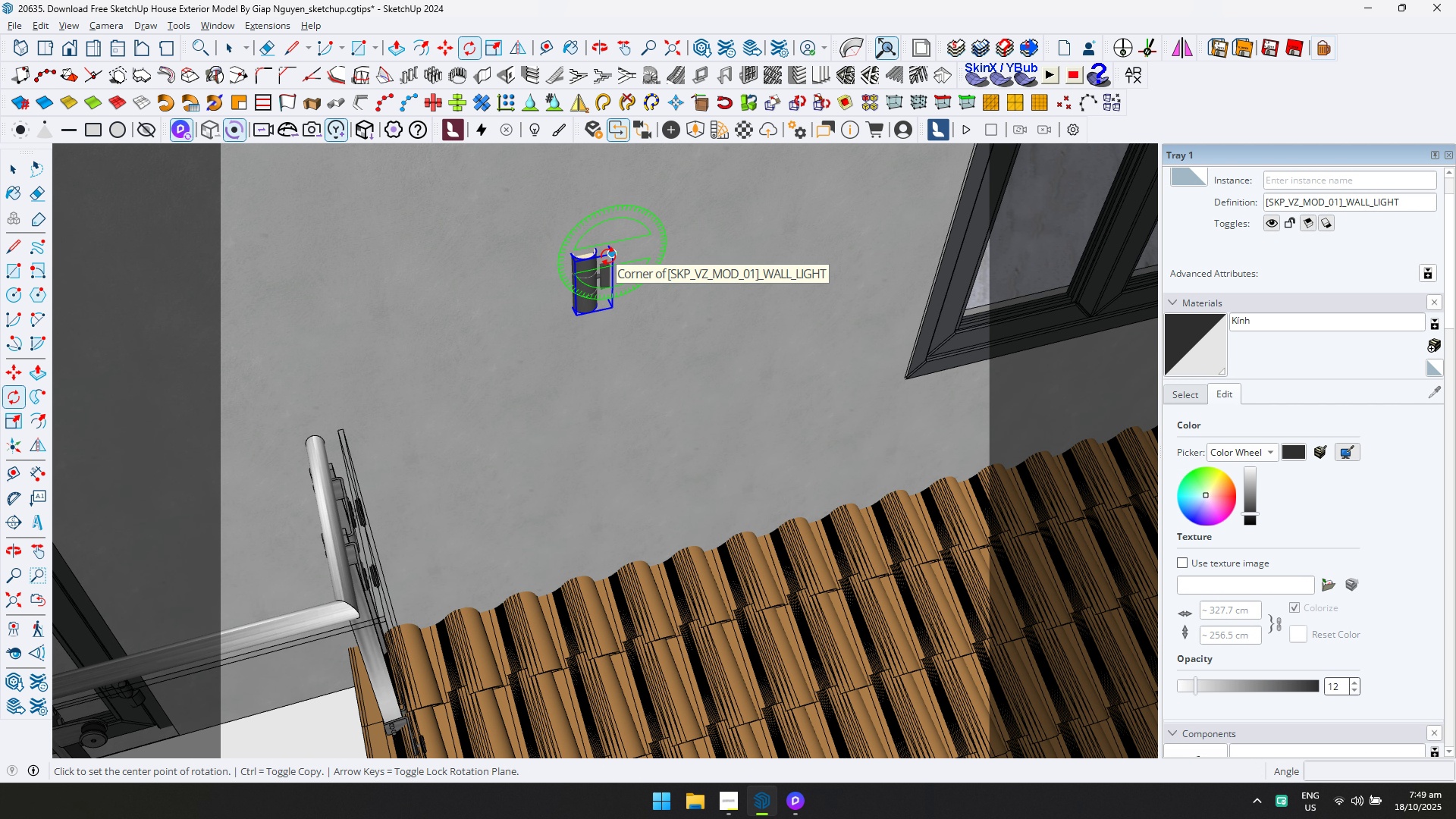 
key(ArrowUp)
 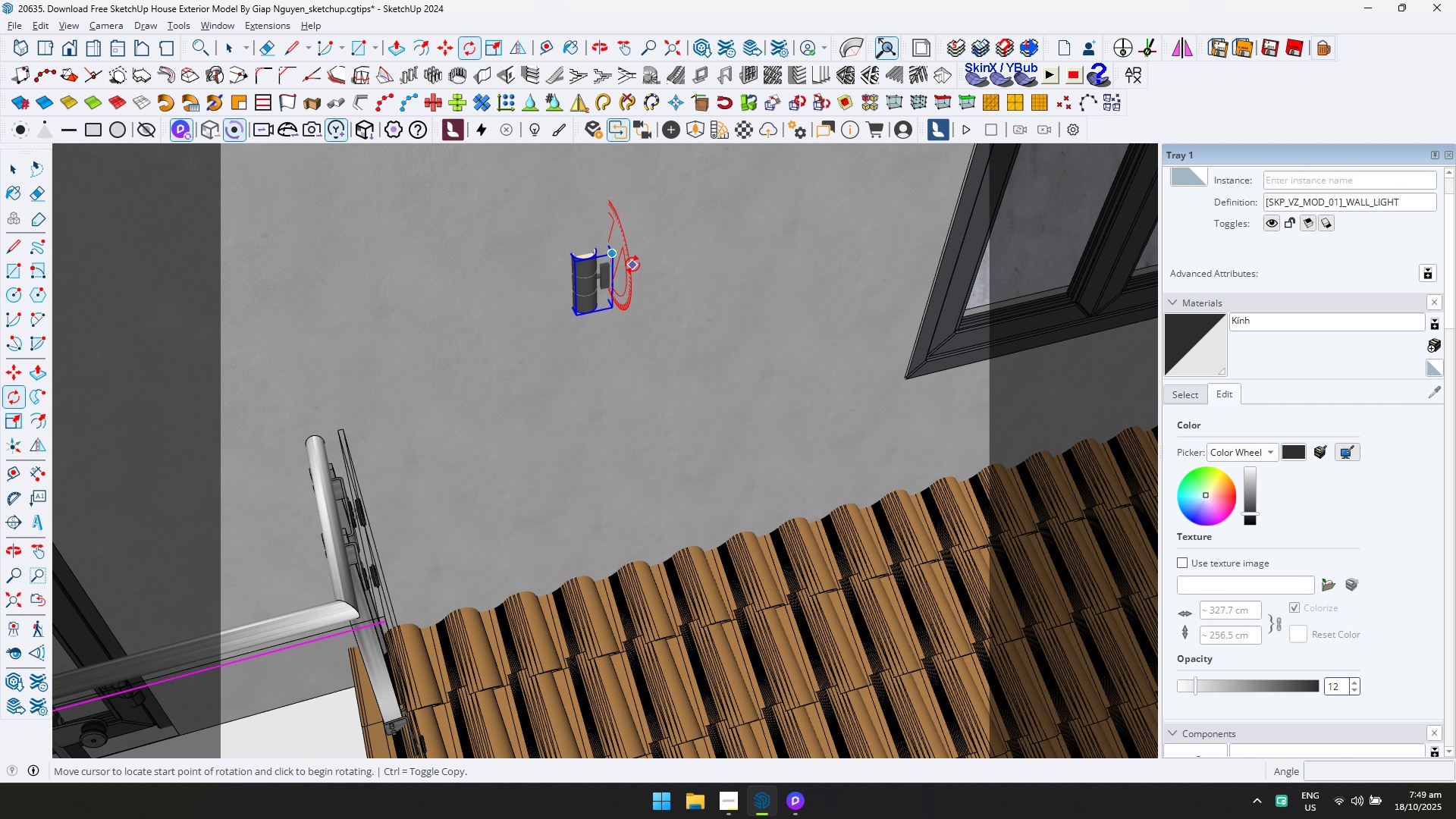 
key(Escape)
 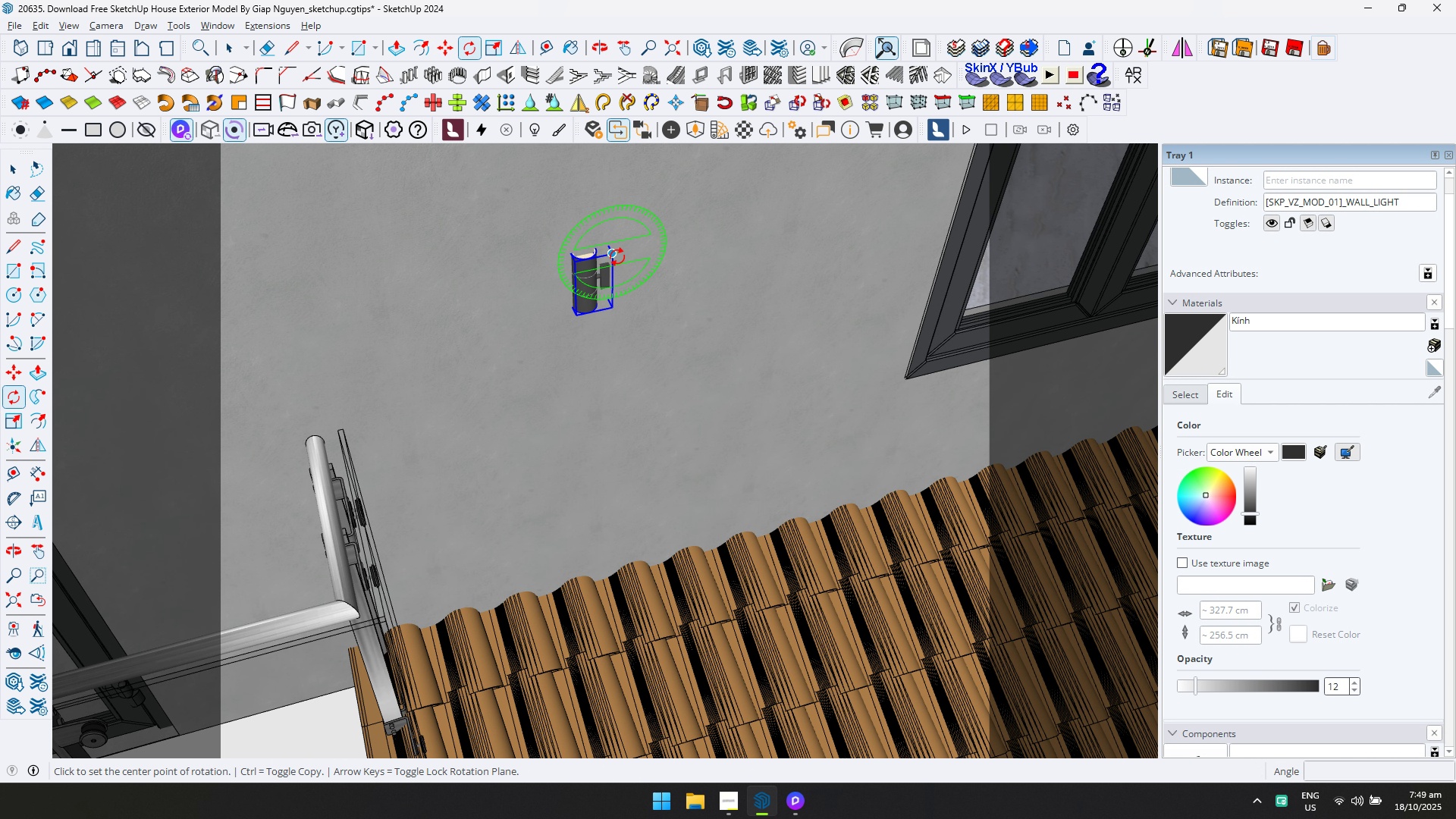 
key(ArrowLeft)
 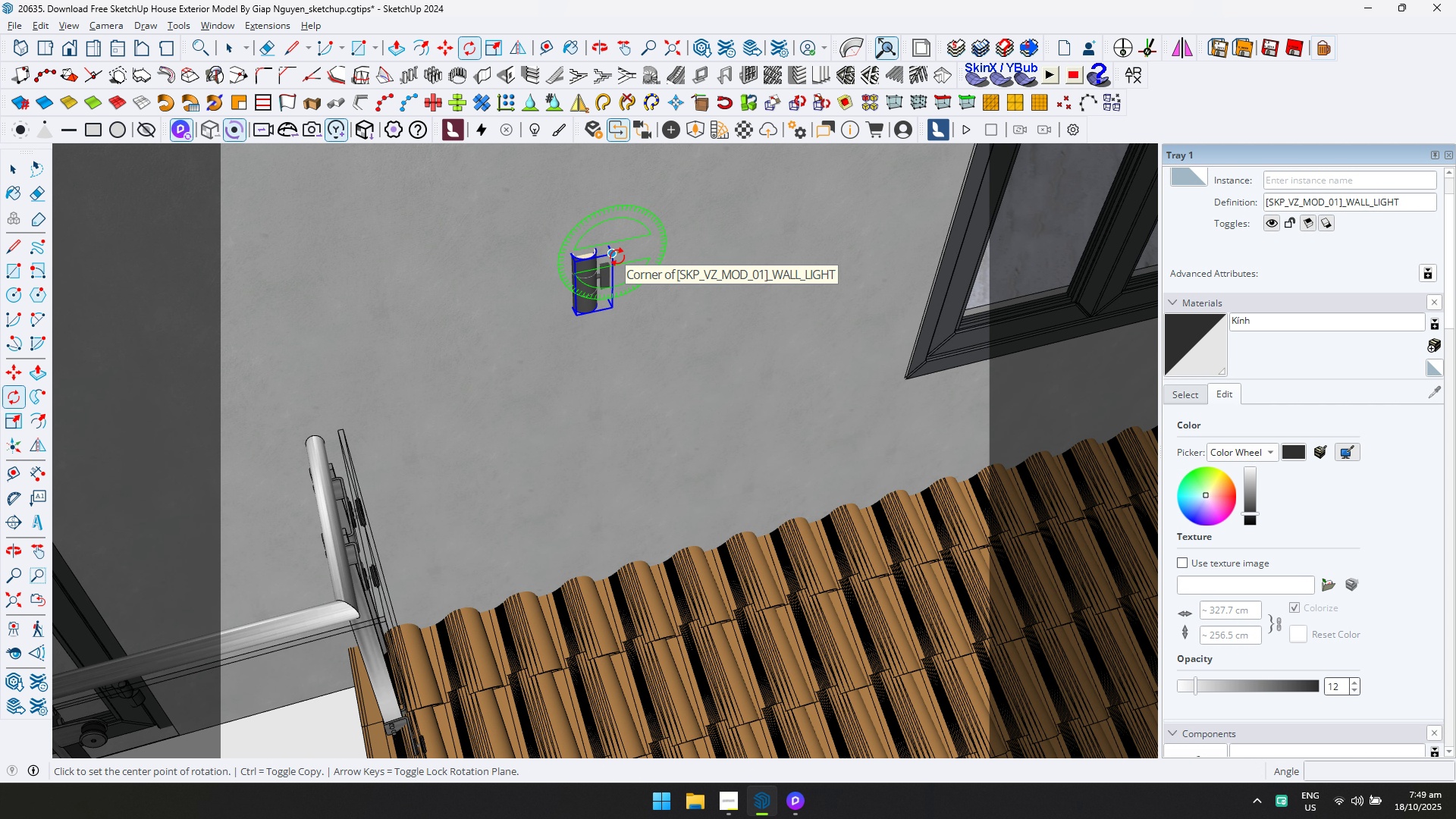 
key(ArrowUp)
 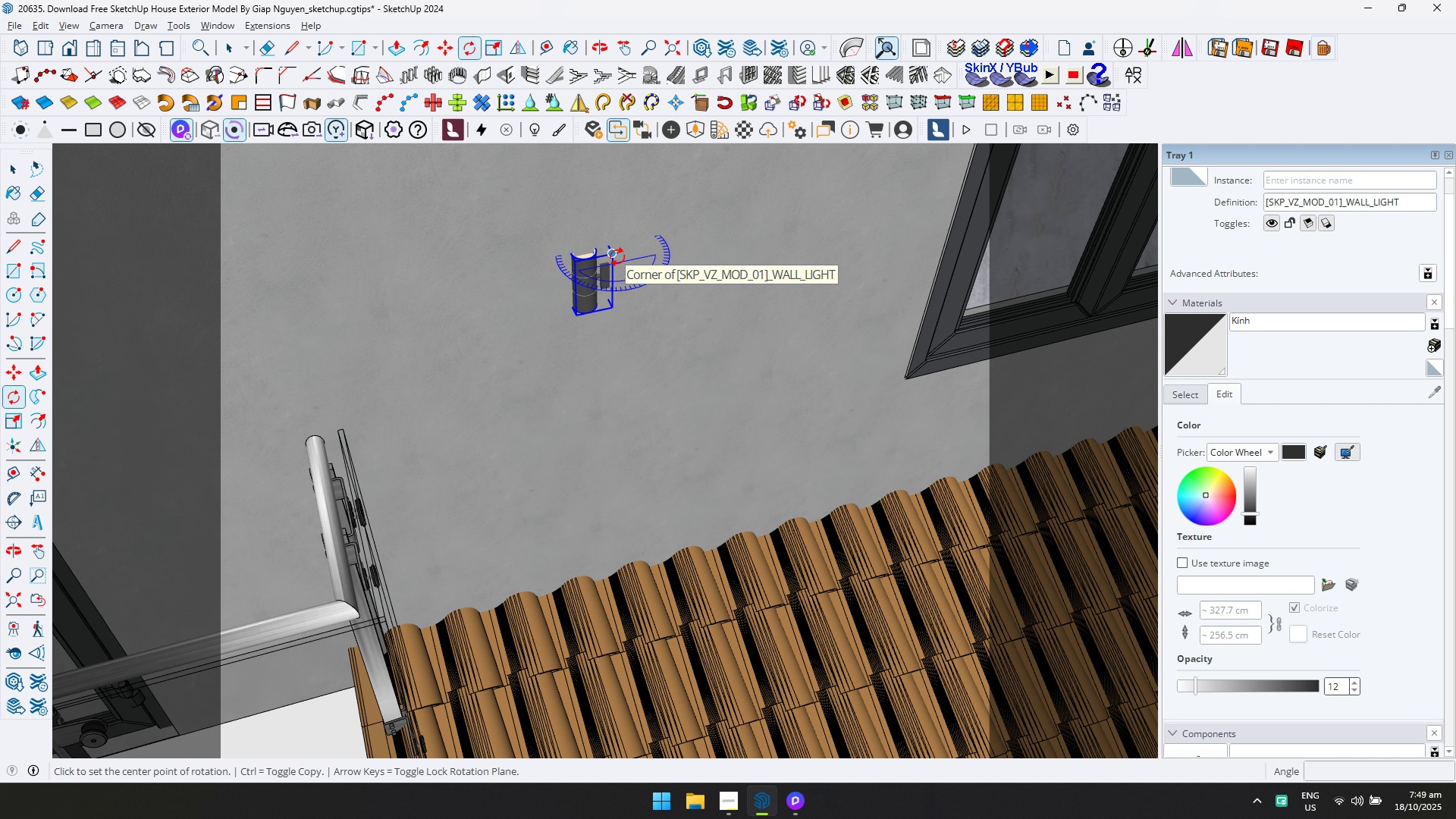 
left_click([617, 257])
 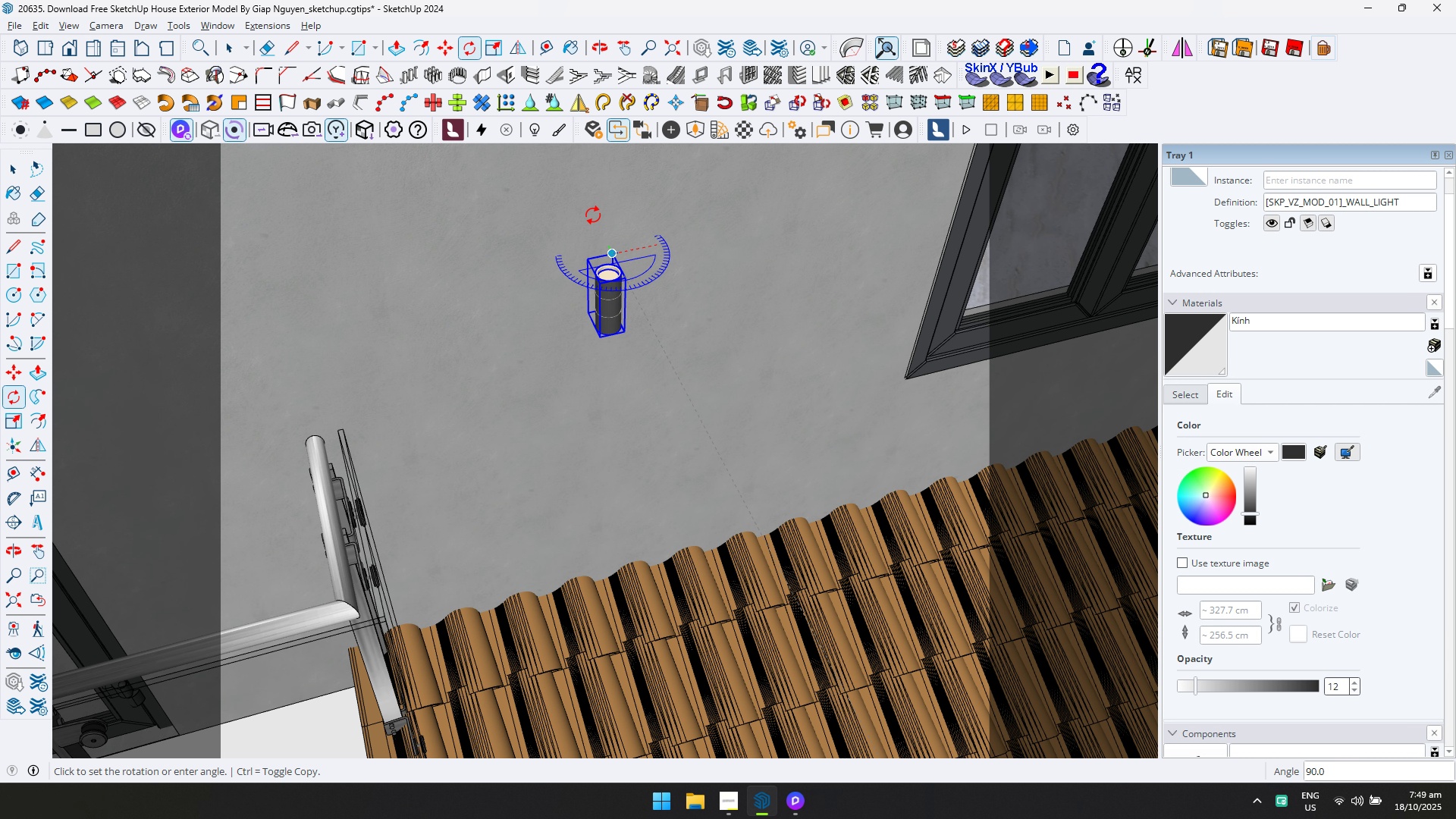 
left_click([593, 215])
 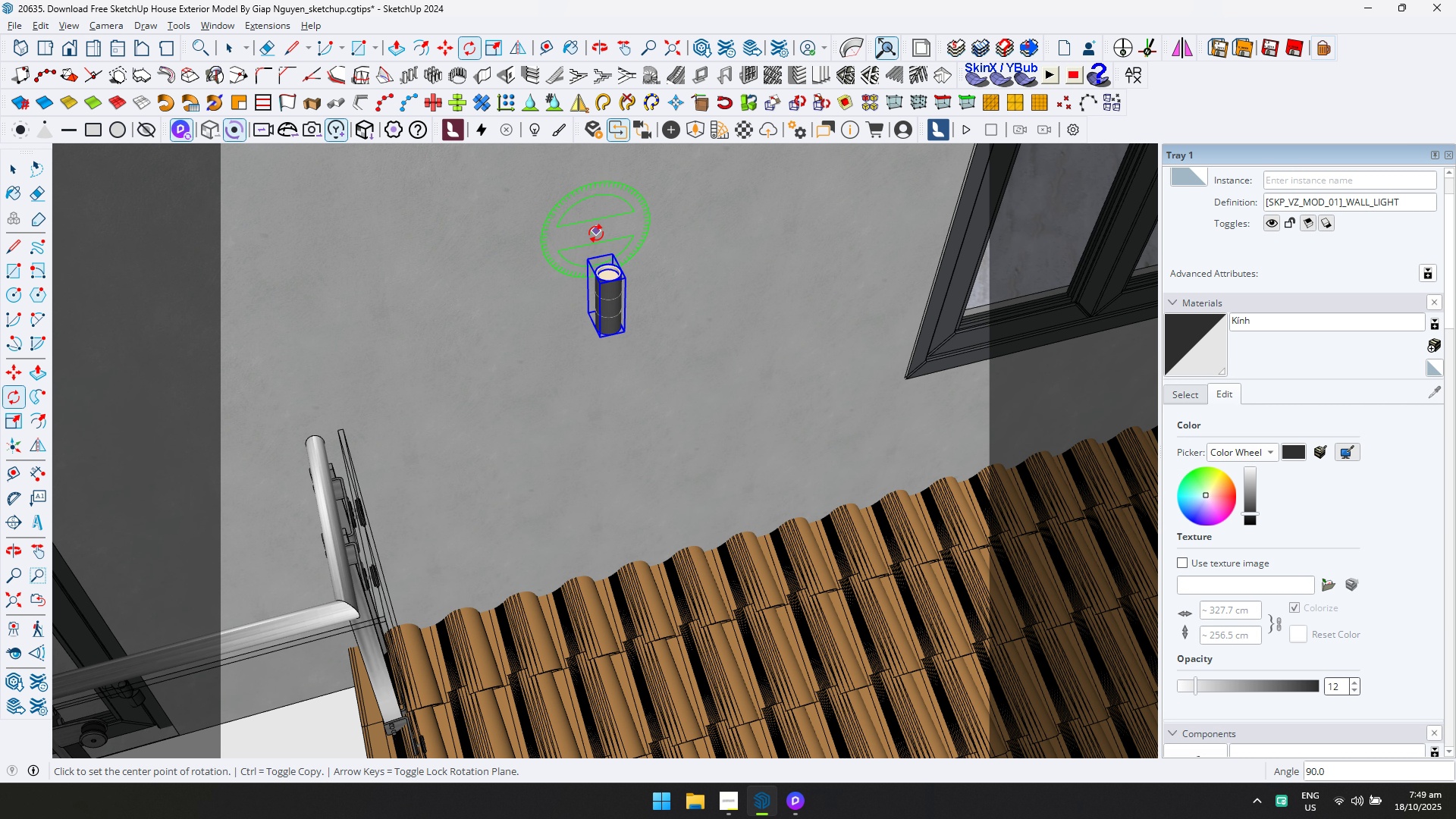 
type(nm)
 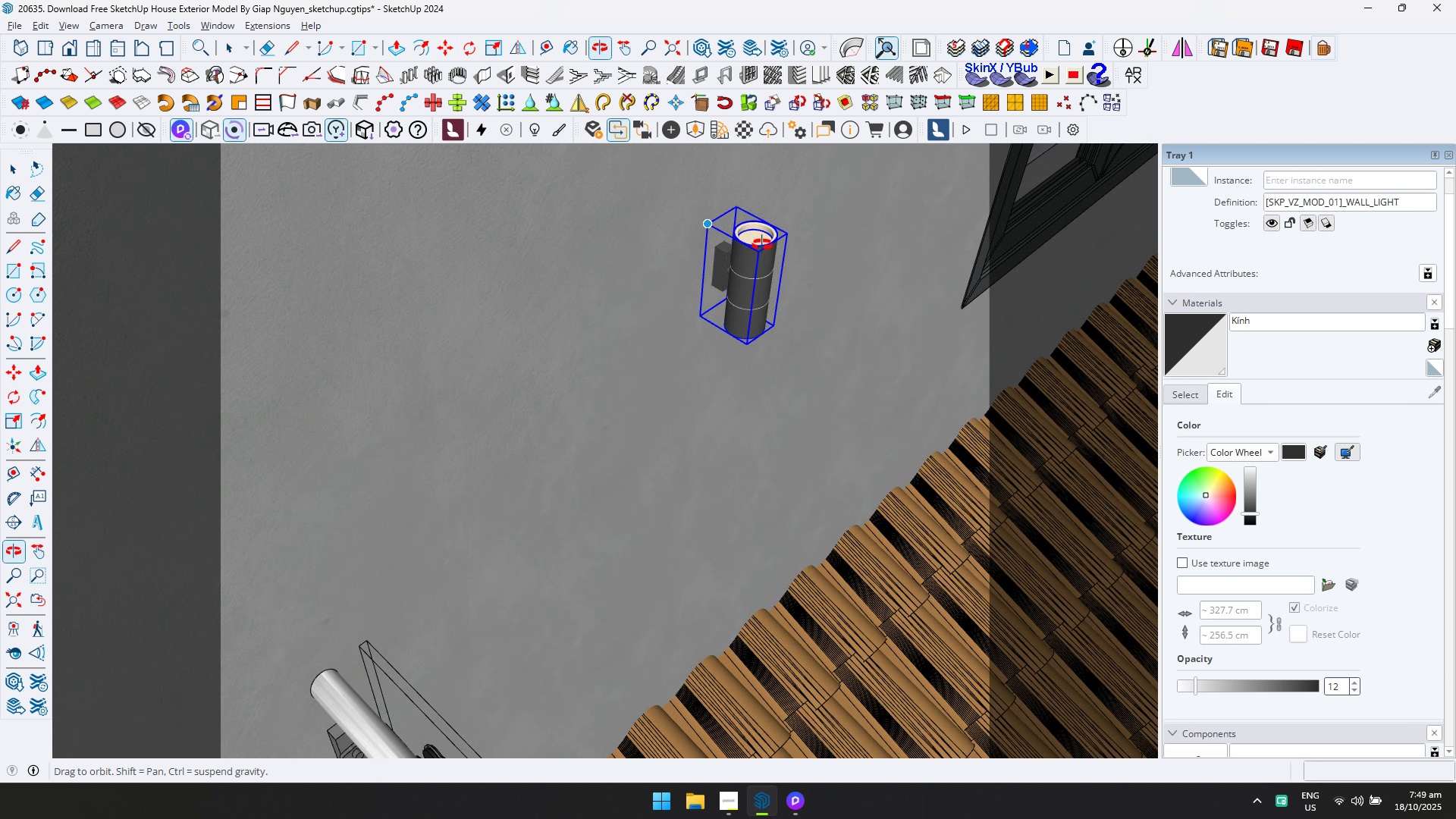 
scroll: coordinate [582, 260], scroll_direction: up, amount: 5.0
 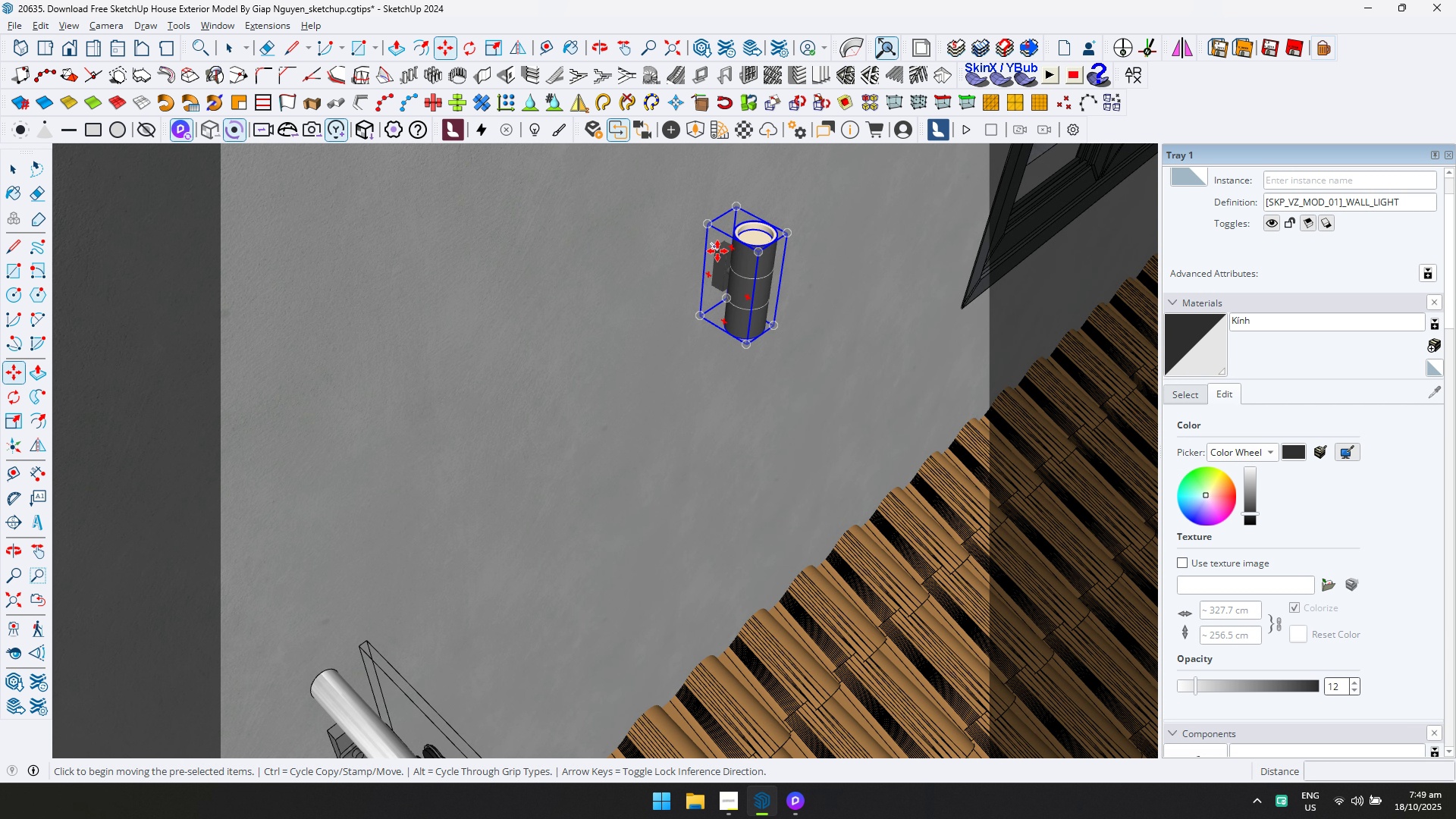 
left_click([717, 251])
 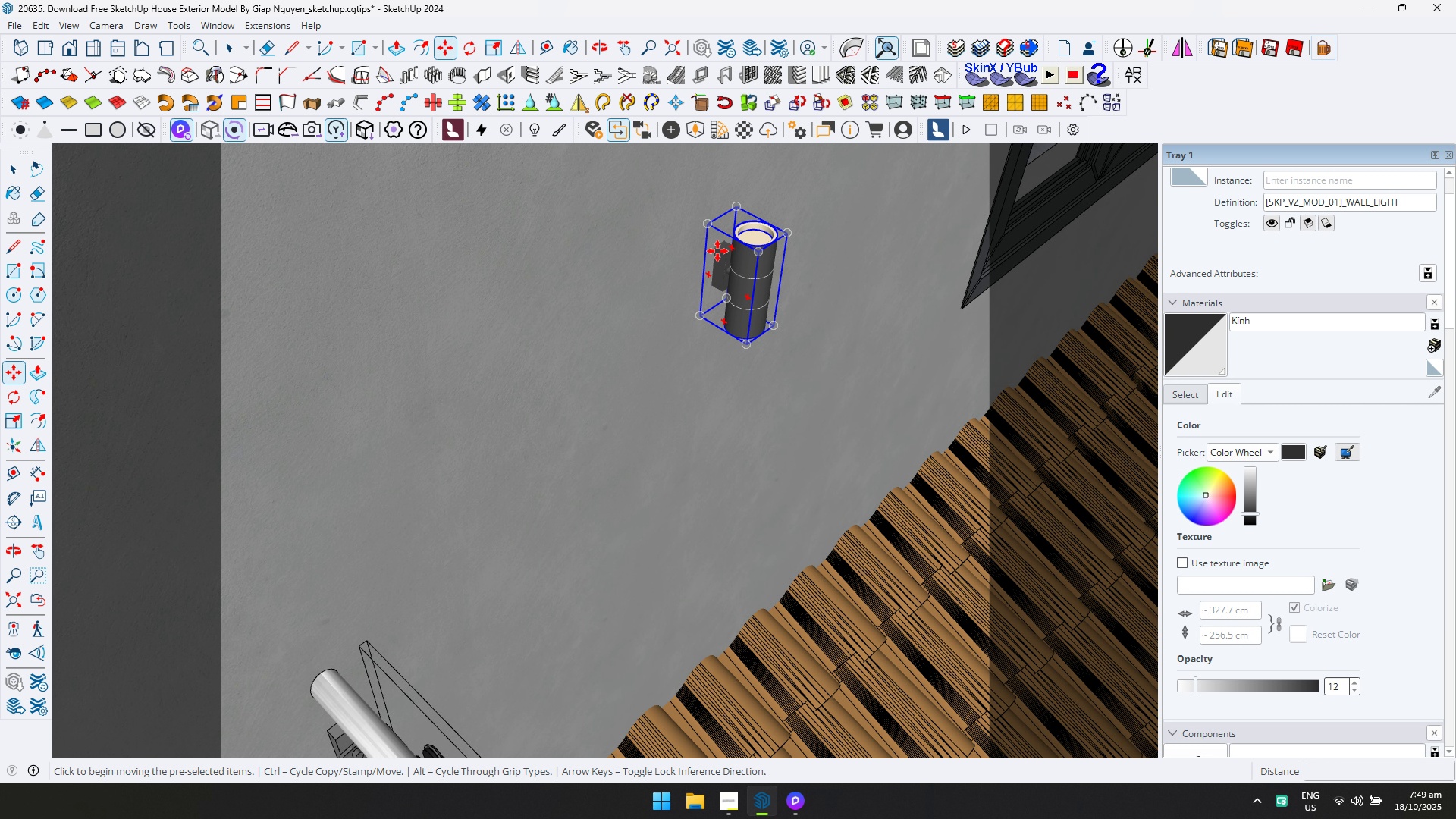 
key(ArrowLeft)
 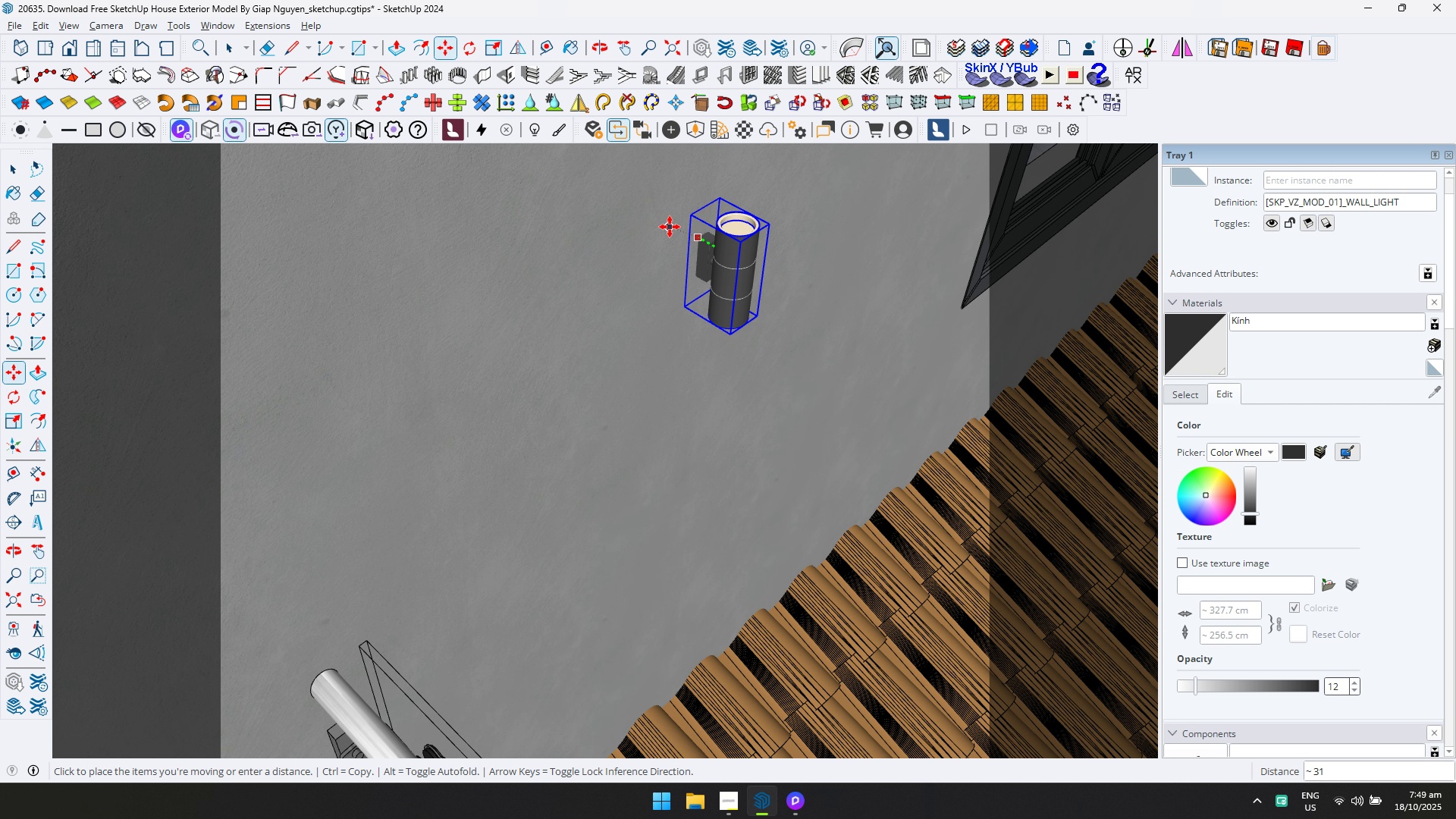 
left_click([670, 226])
 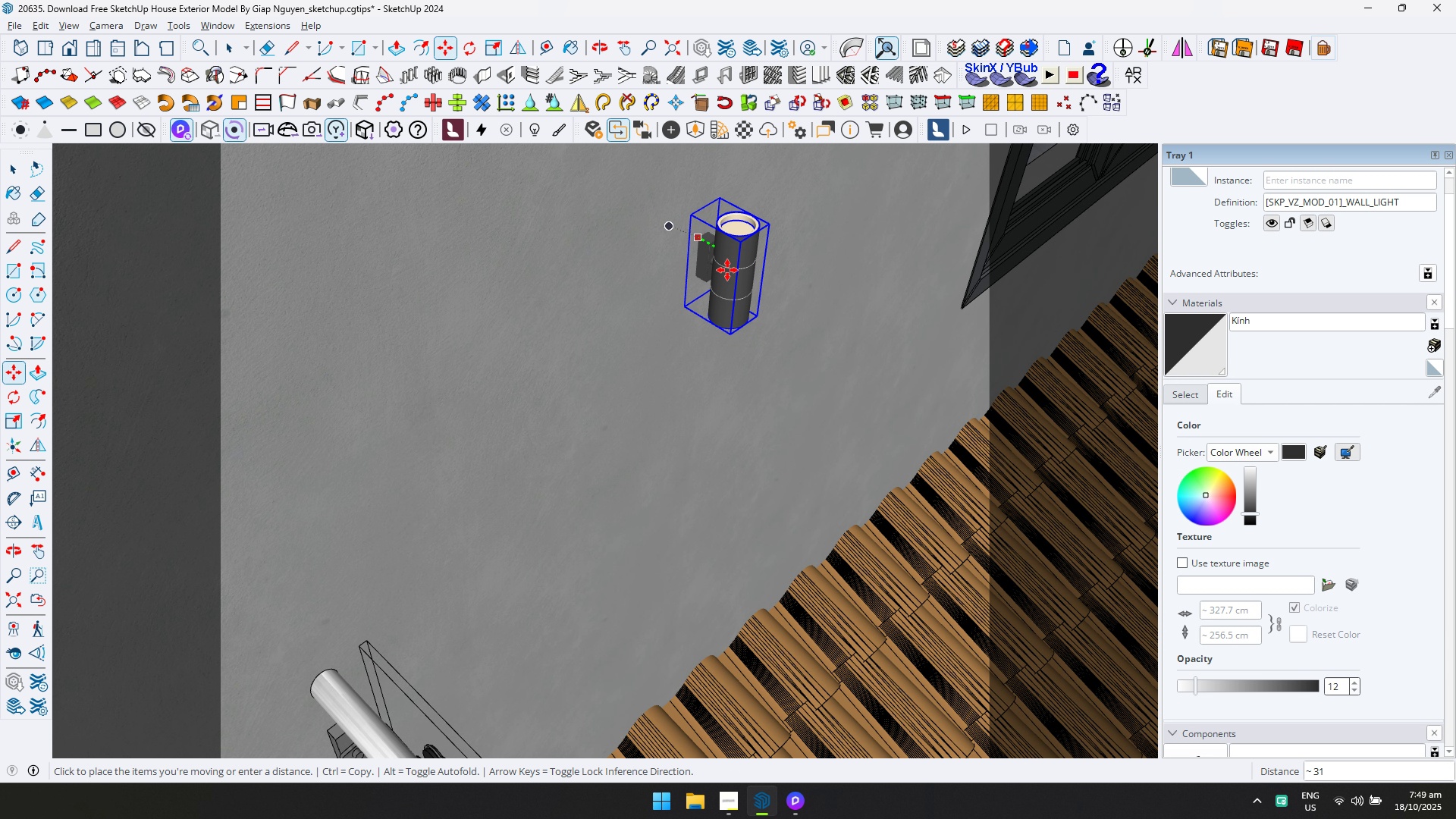 
scroll: coordinate [575, 277], scroll_direction: down, amount: 18.0
 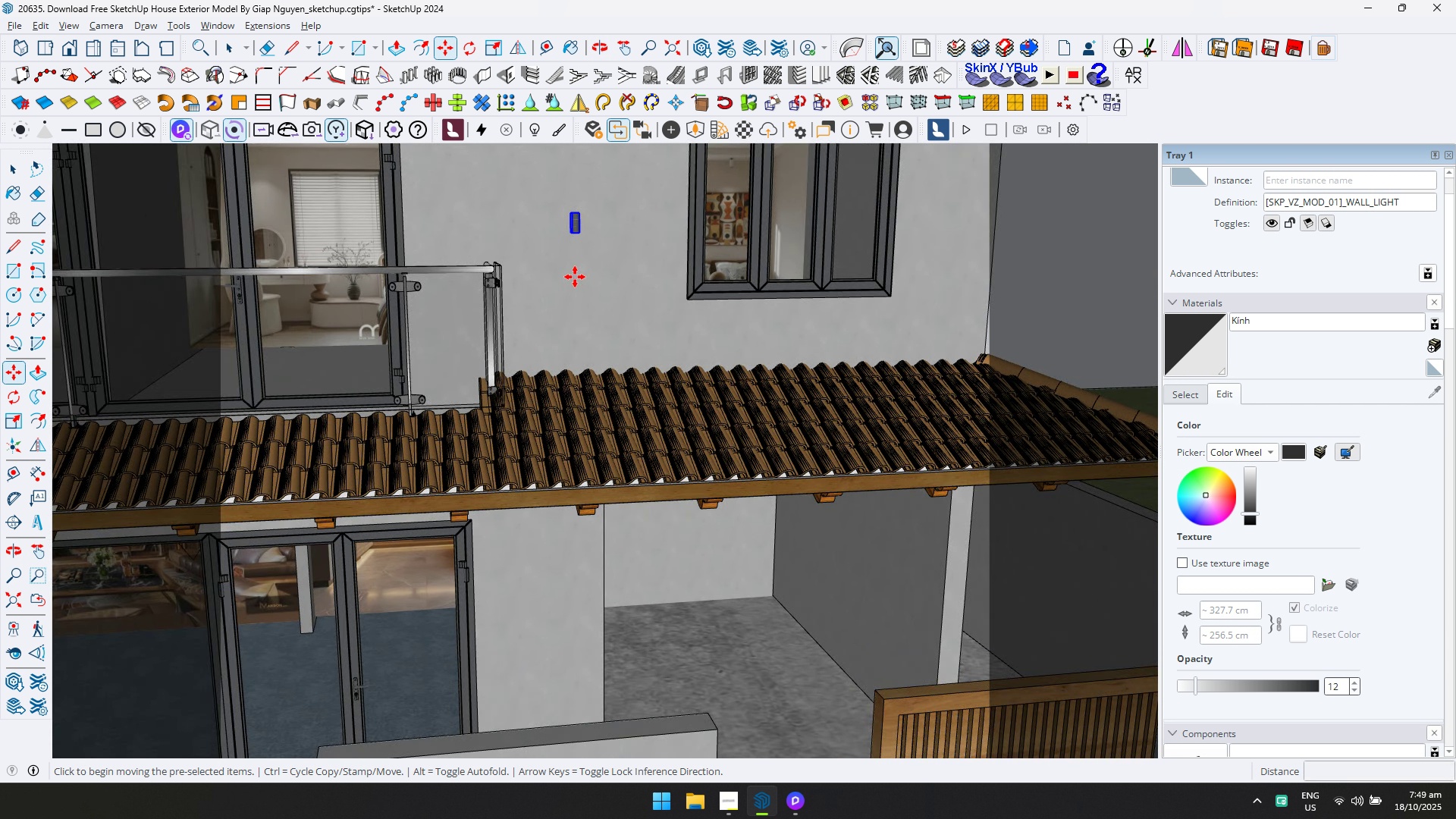 
left_click([575, 277])
 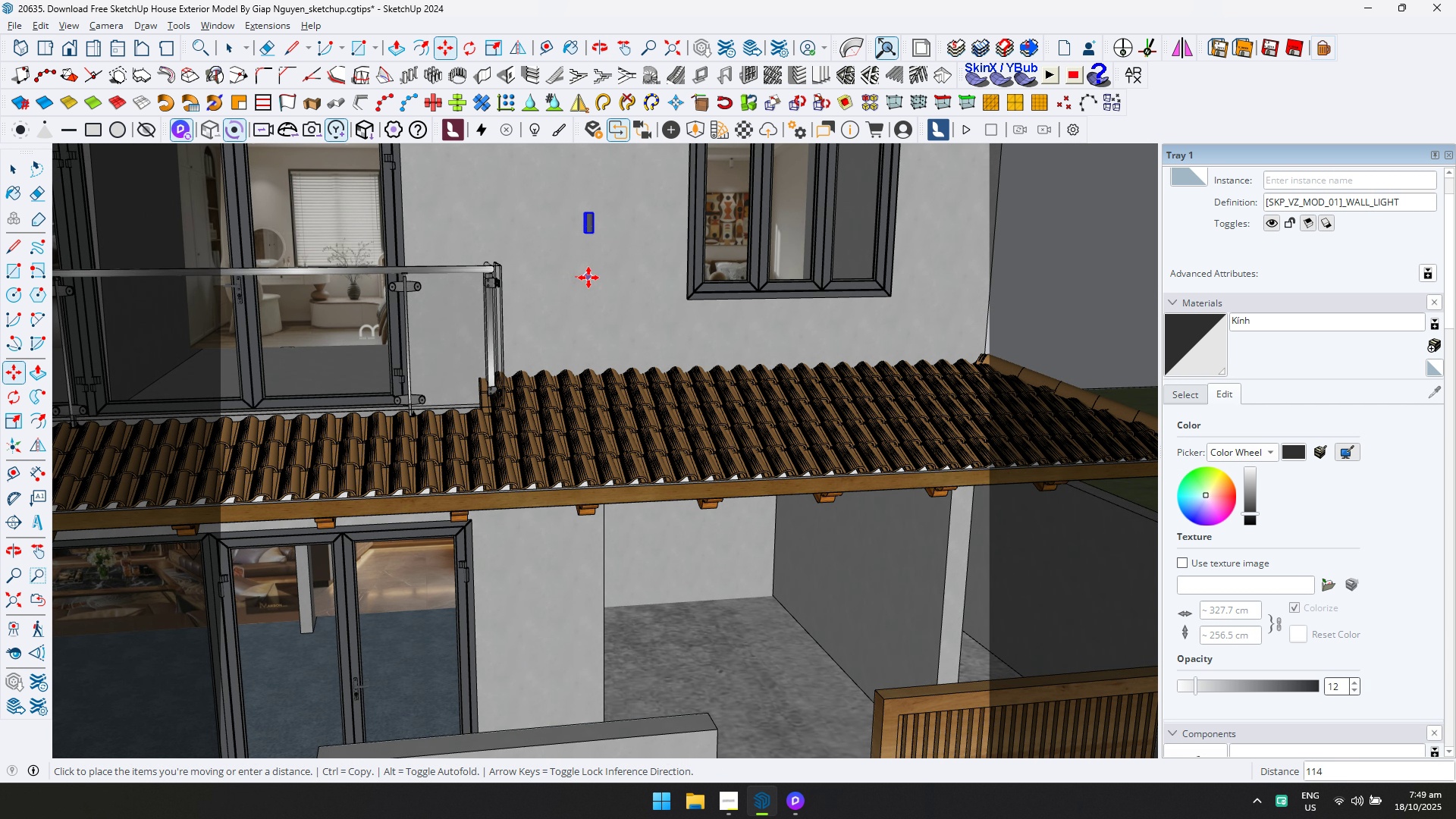 
left_click([588, 278])
 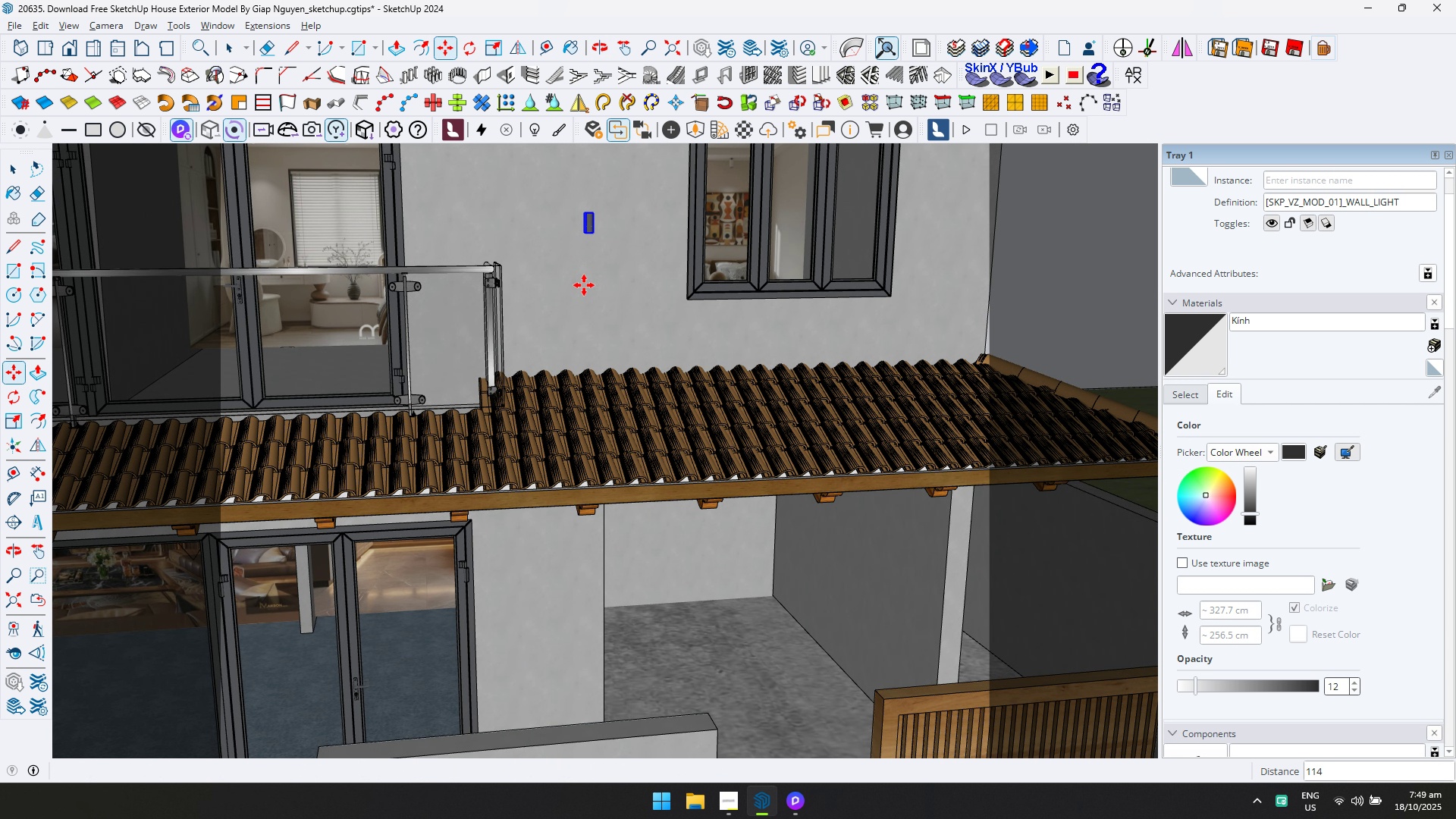 
scroll: coordinate [537, 267], scroll_direction: down, amount: 6.0
 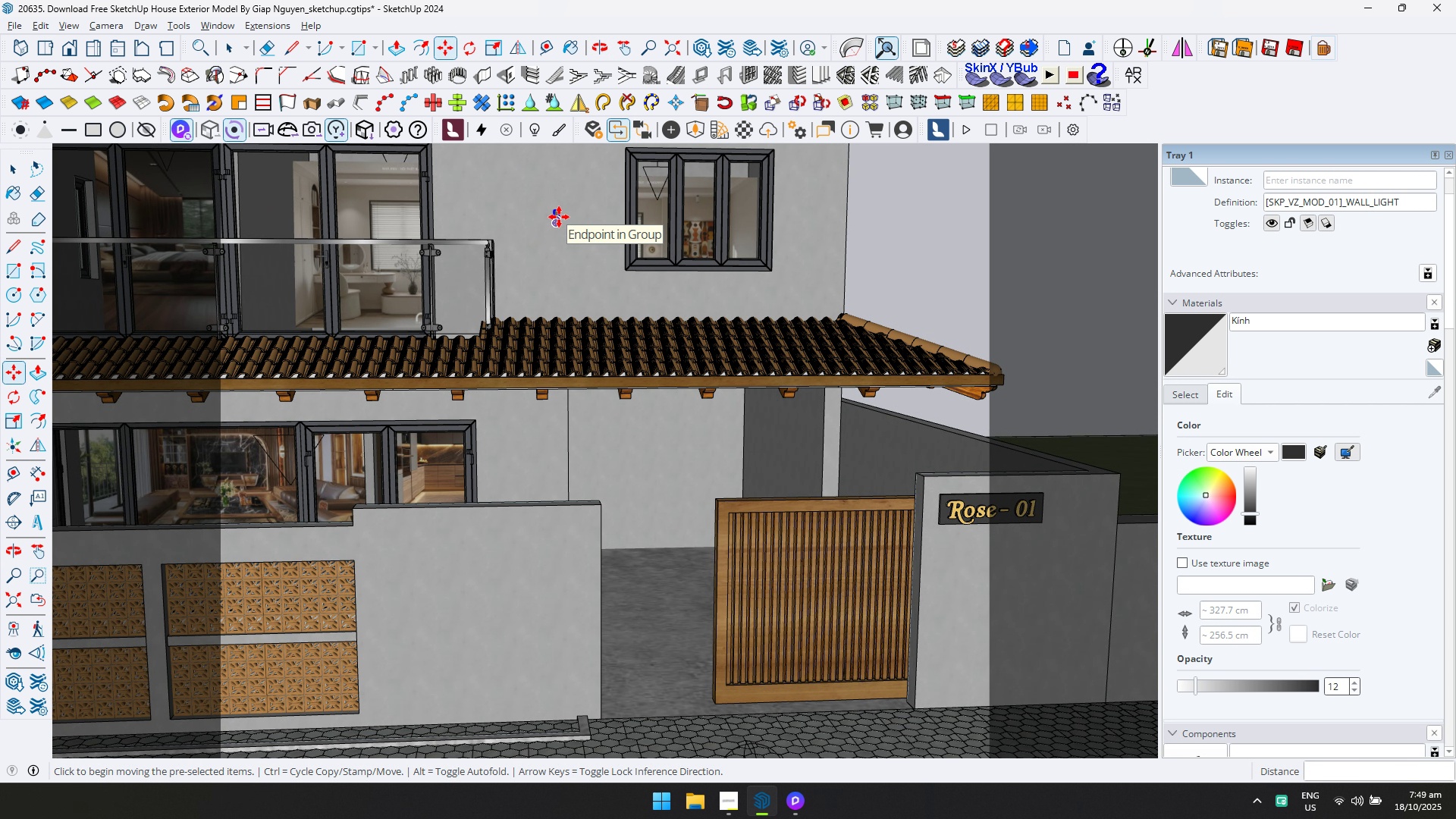 
scroll: coordinate [564, 217], scroll_direction: up, amount: 4.0
 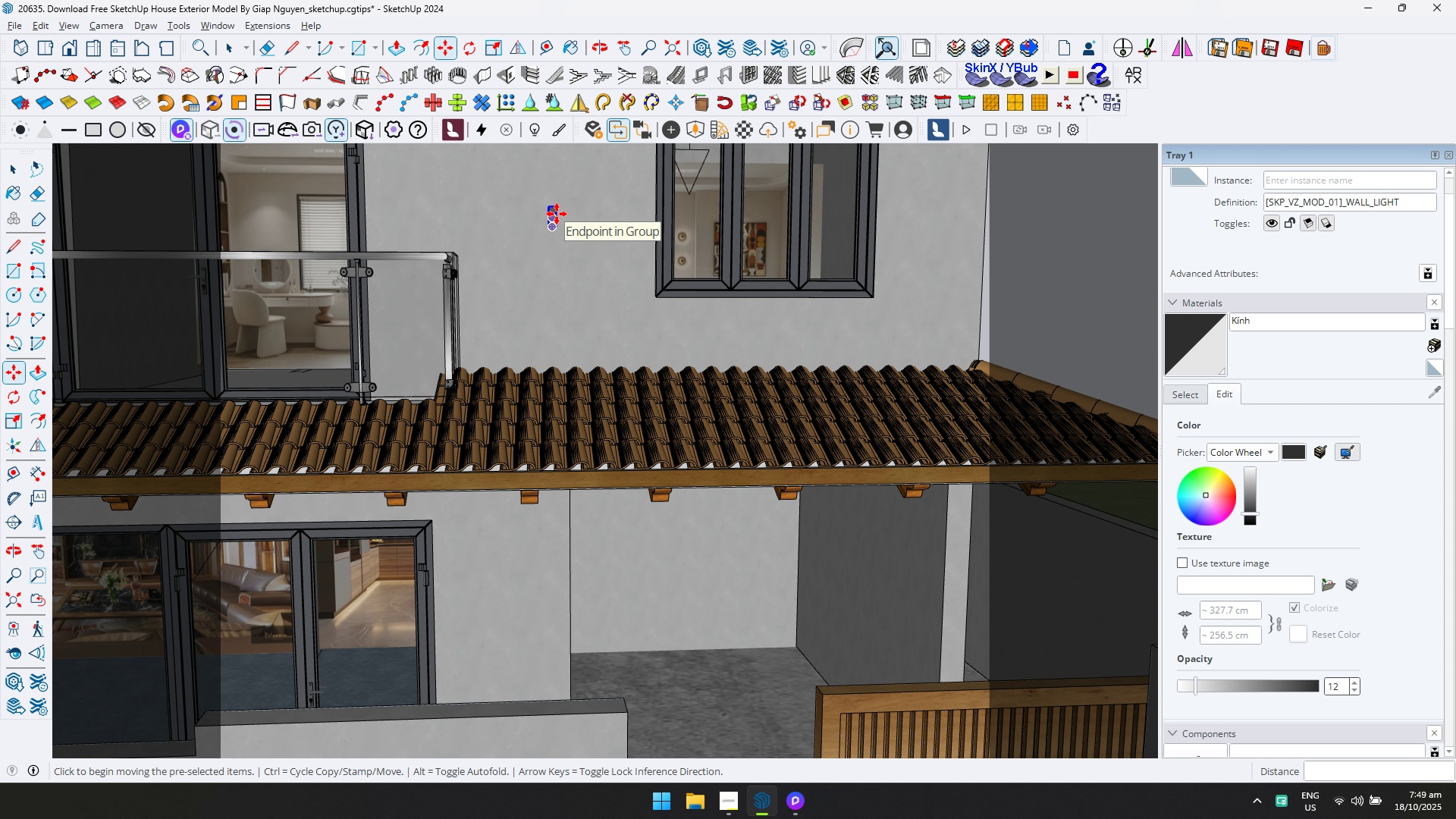 
left_click([557, 214])
 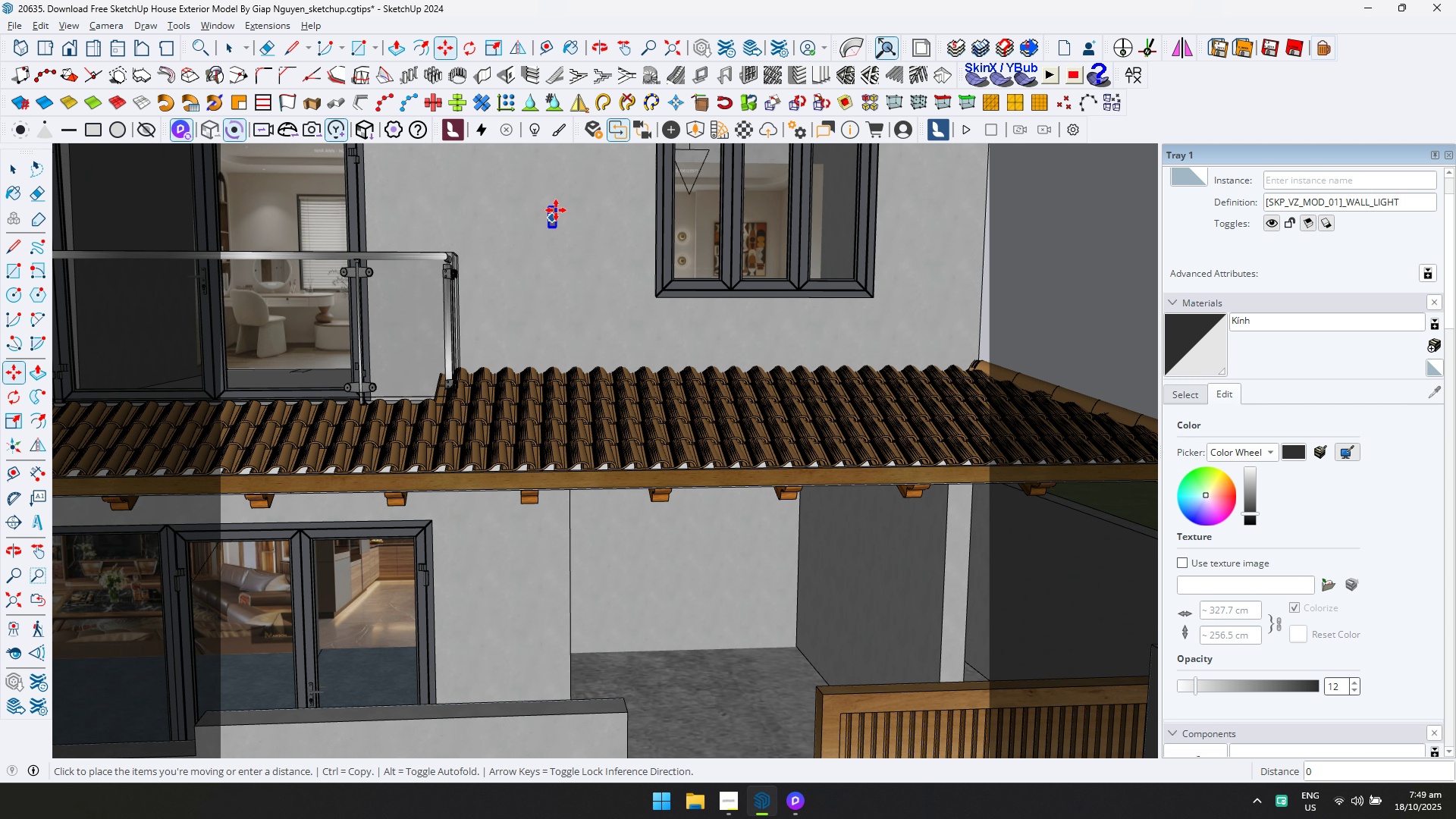 
key(ArrowUp)
 